 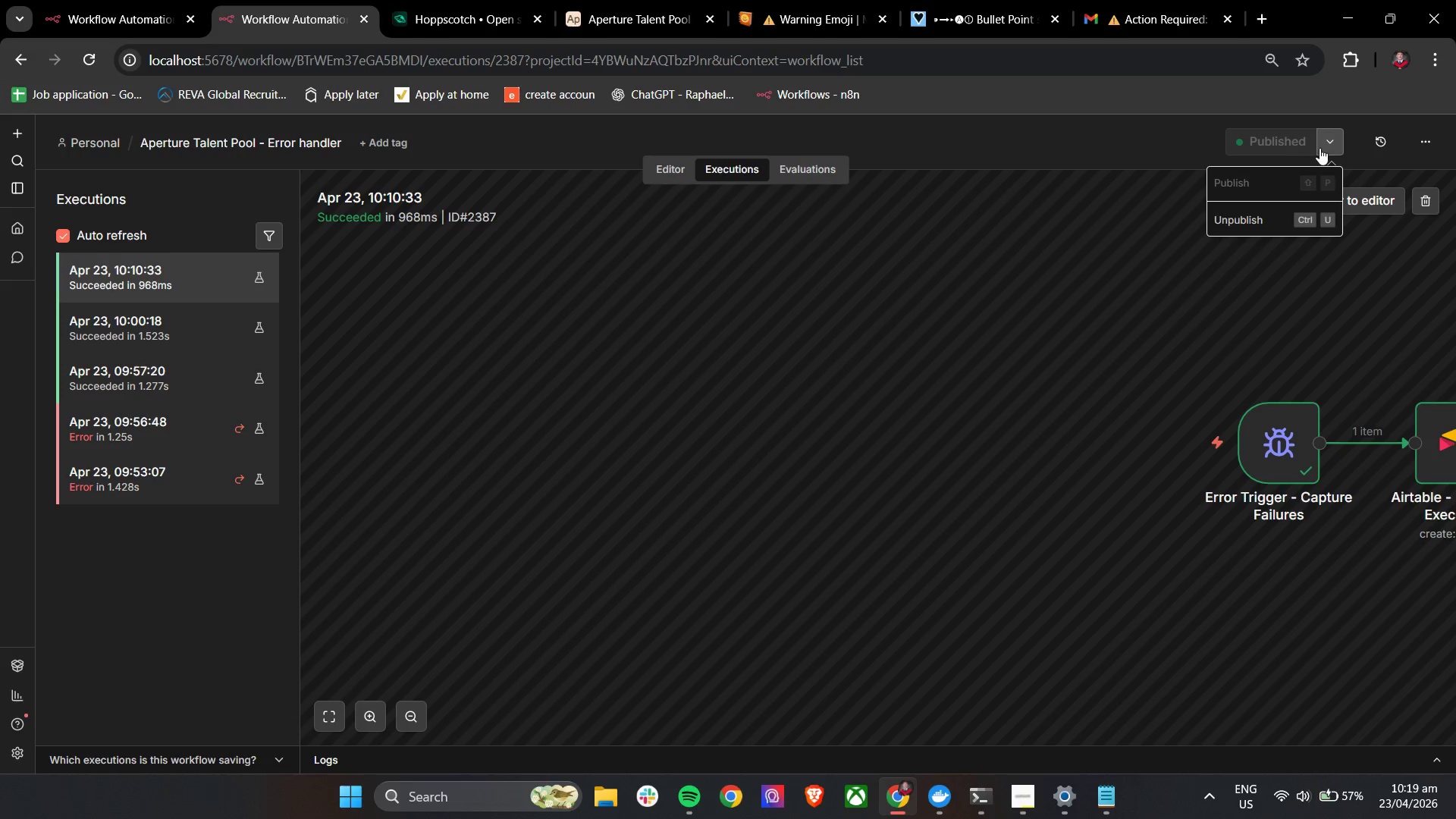 
left_click([154, 0])
 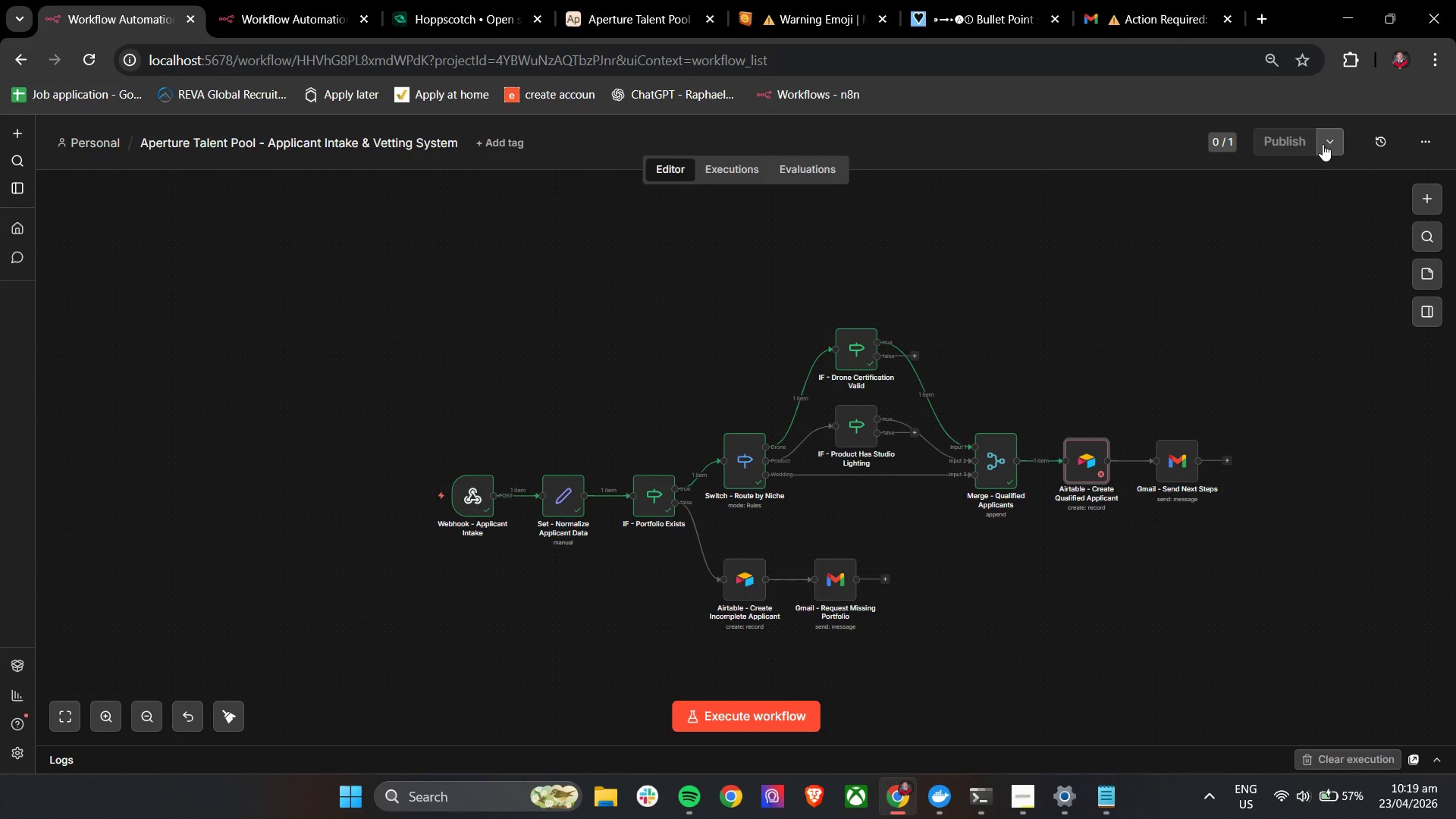 
left_click([1330, 149])
 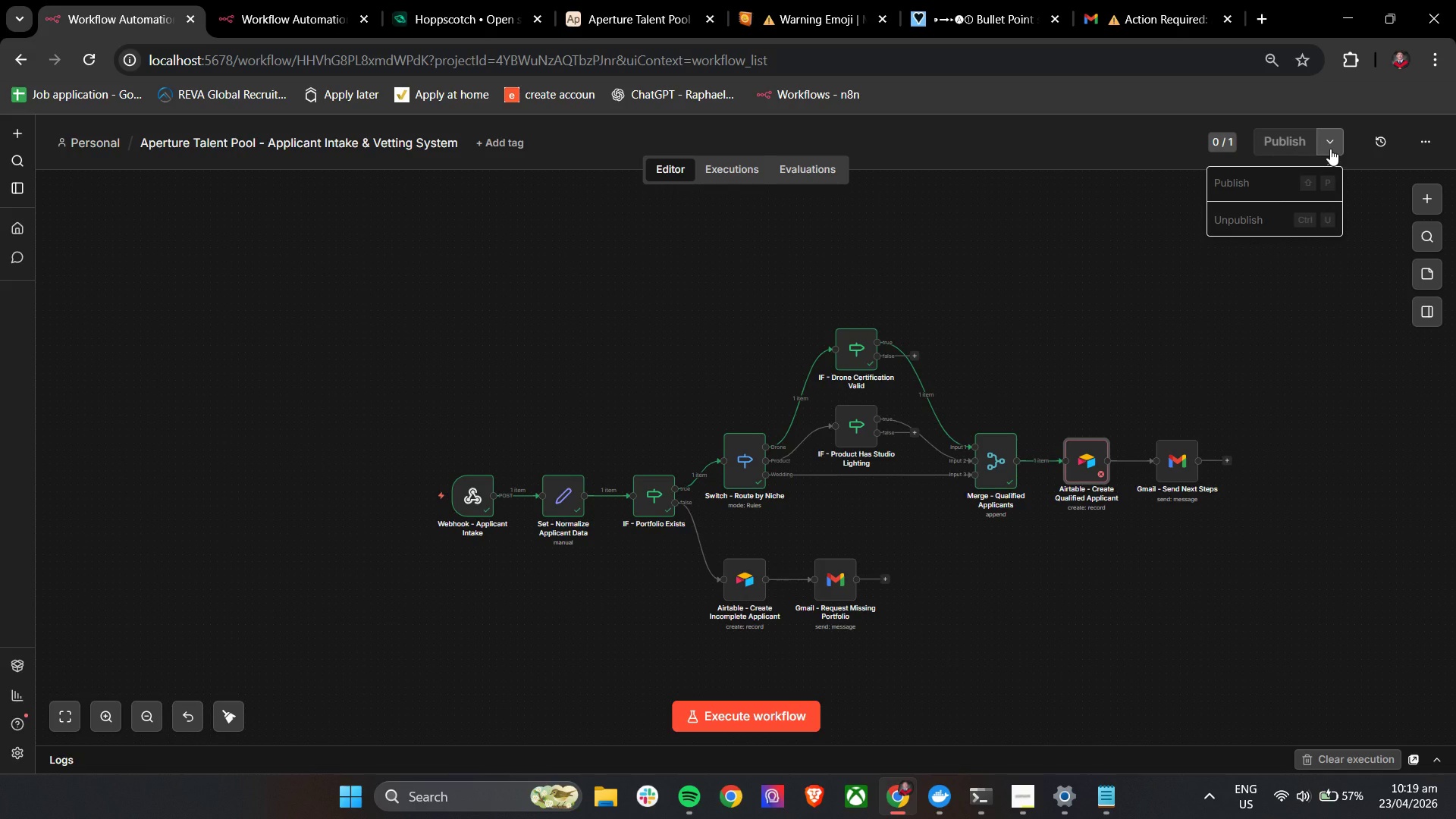 
wait(24.62)
 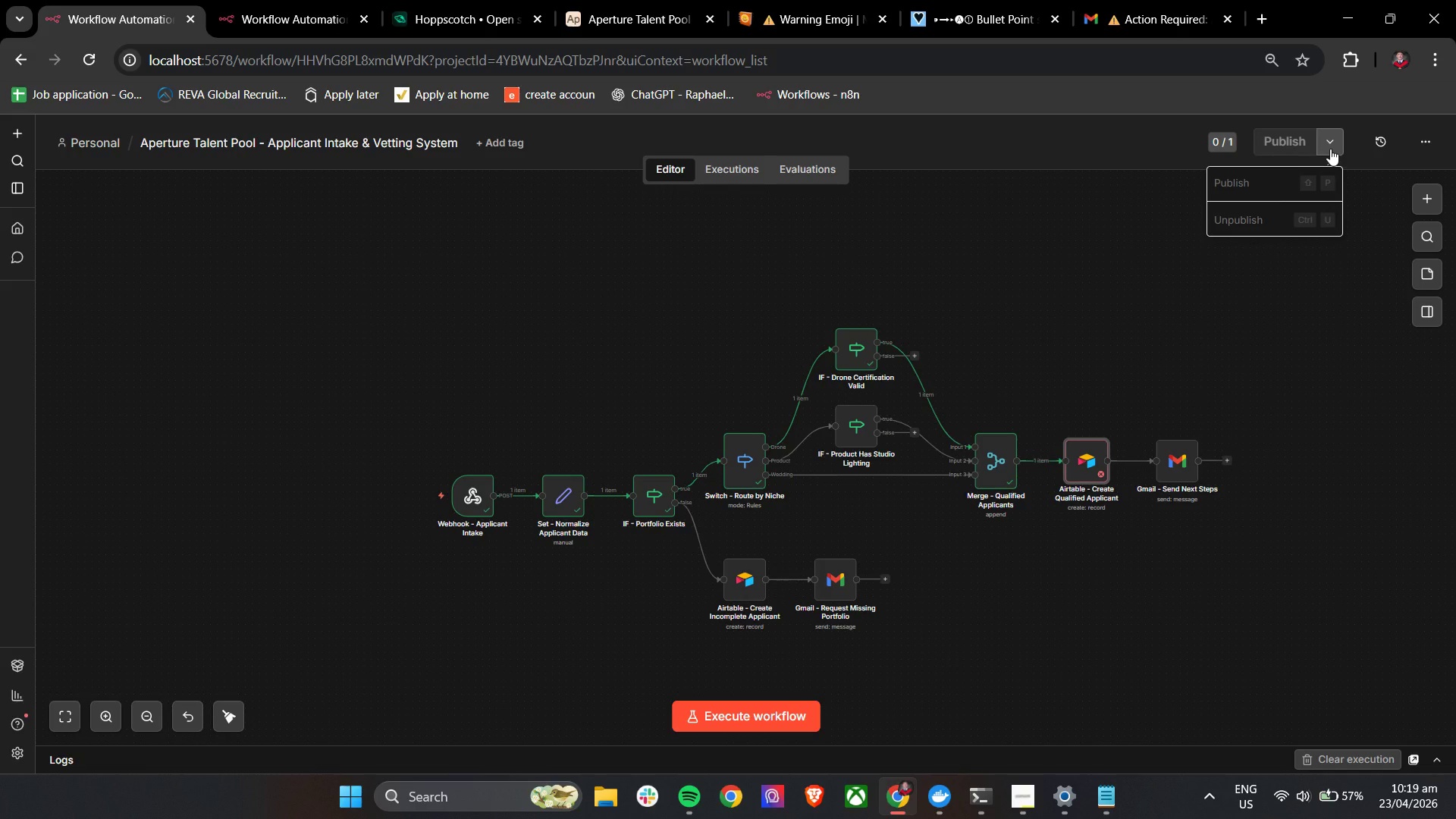 
left_click([1420, 140])
 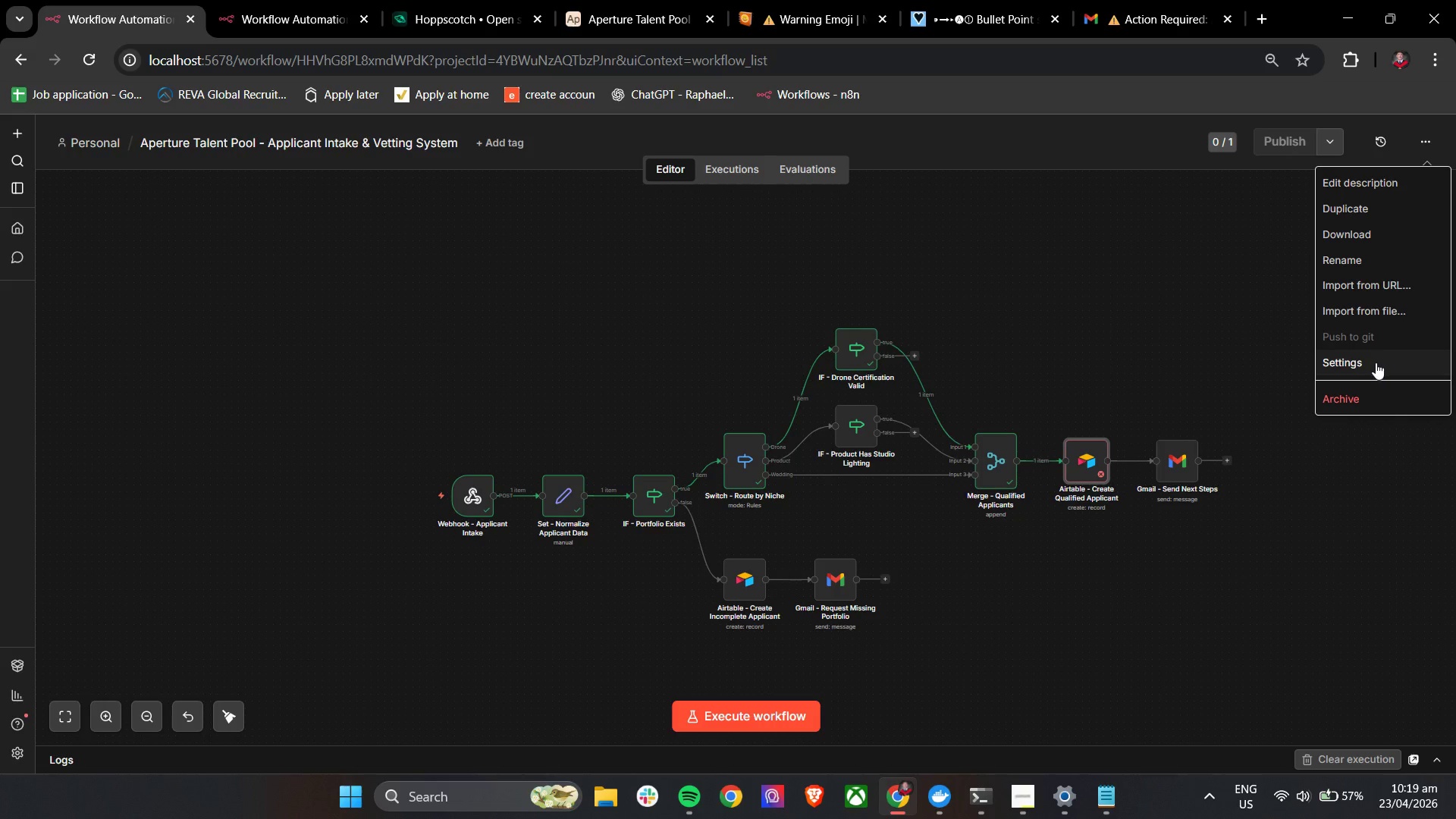 
left_click([1380, 370])
 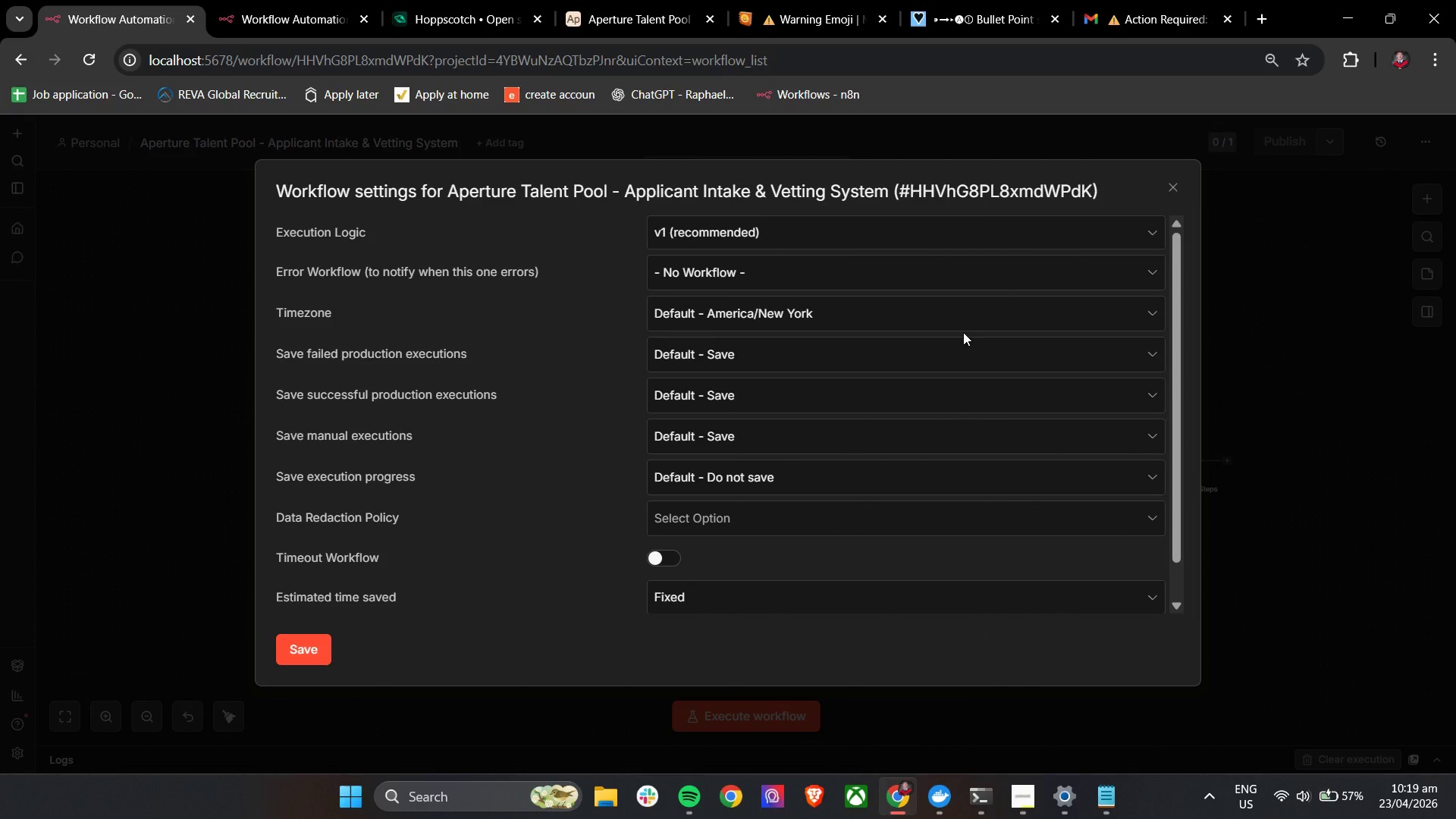 
scroll: coordinate [365, 560], scroll_direction: down, amount: 11.0
 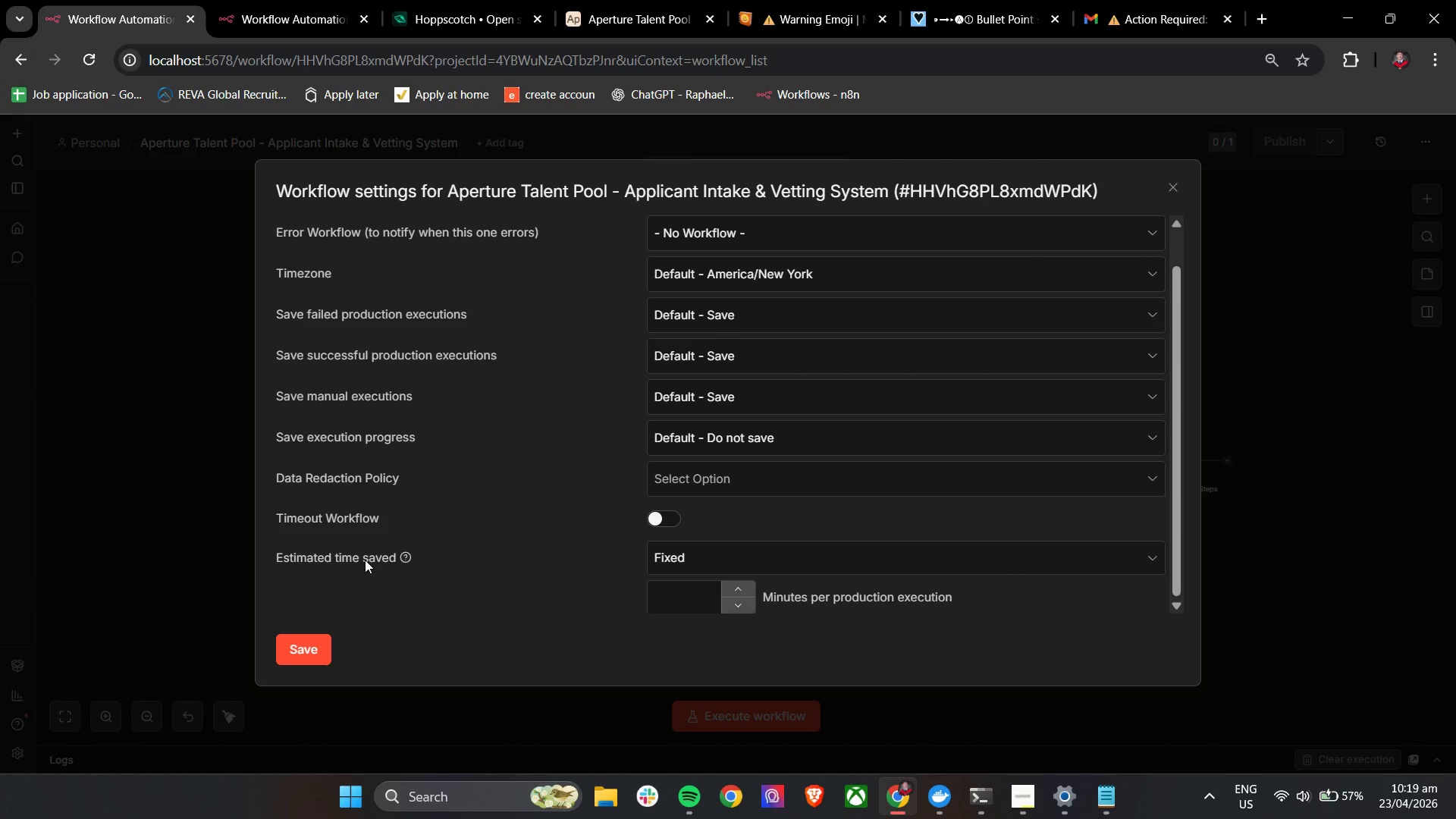 
scroll: coordinate [365, 560], scroll_direction: up, amount: 1.0
 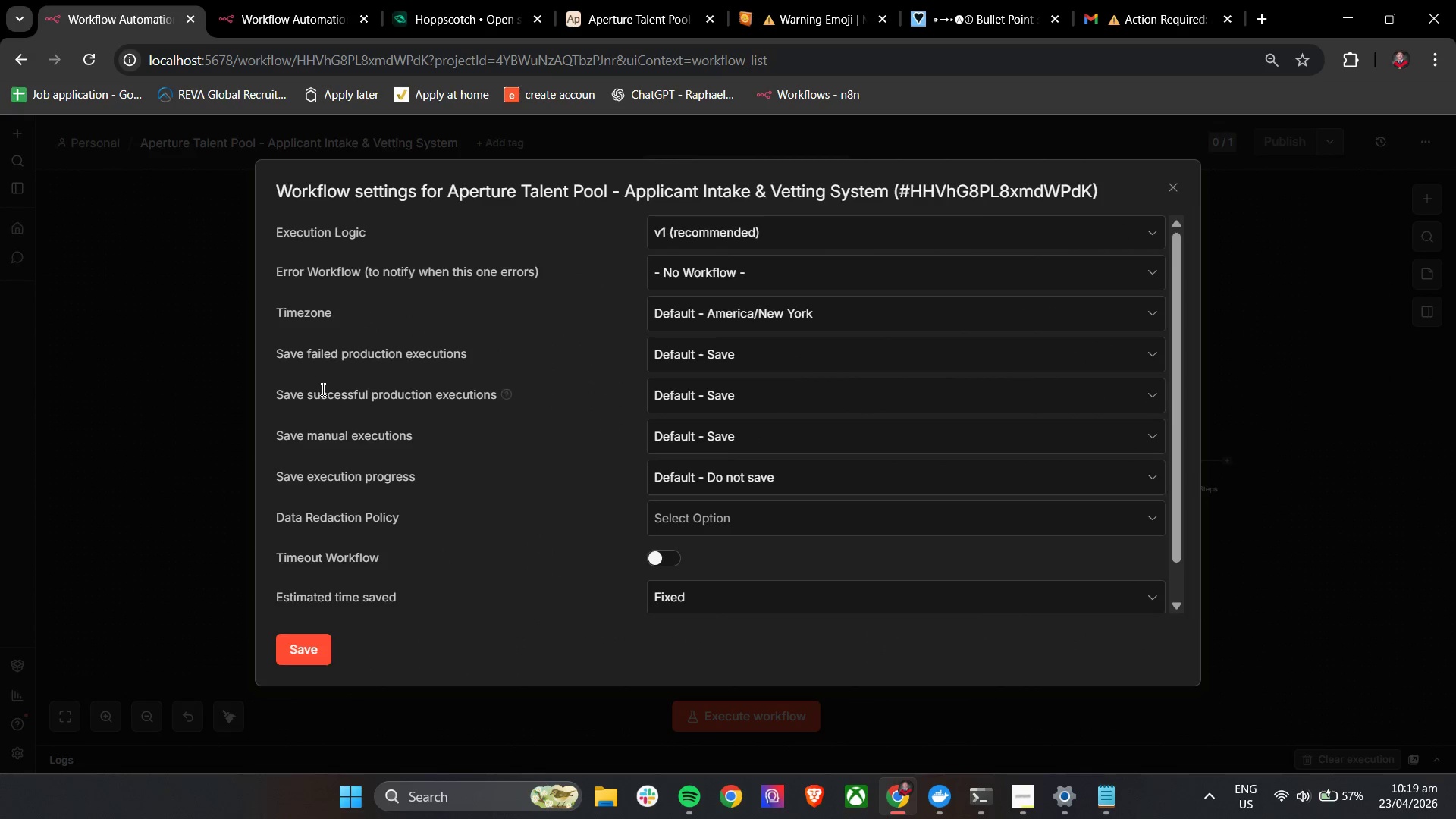 
scroll: coordinate [322, 376], scroll_direction: down, amount: 2.0
 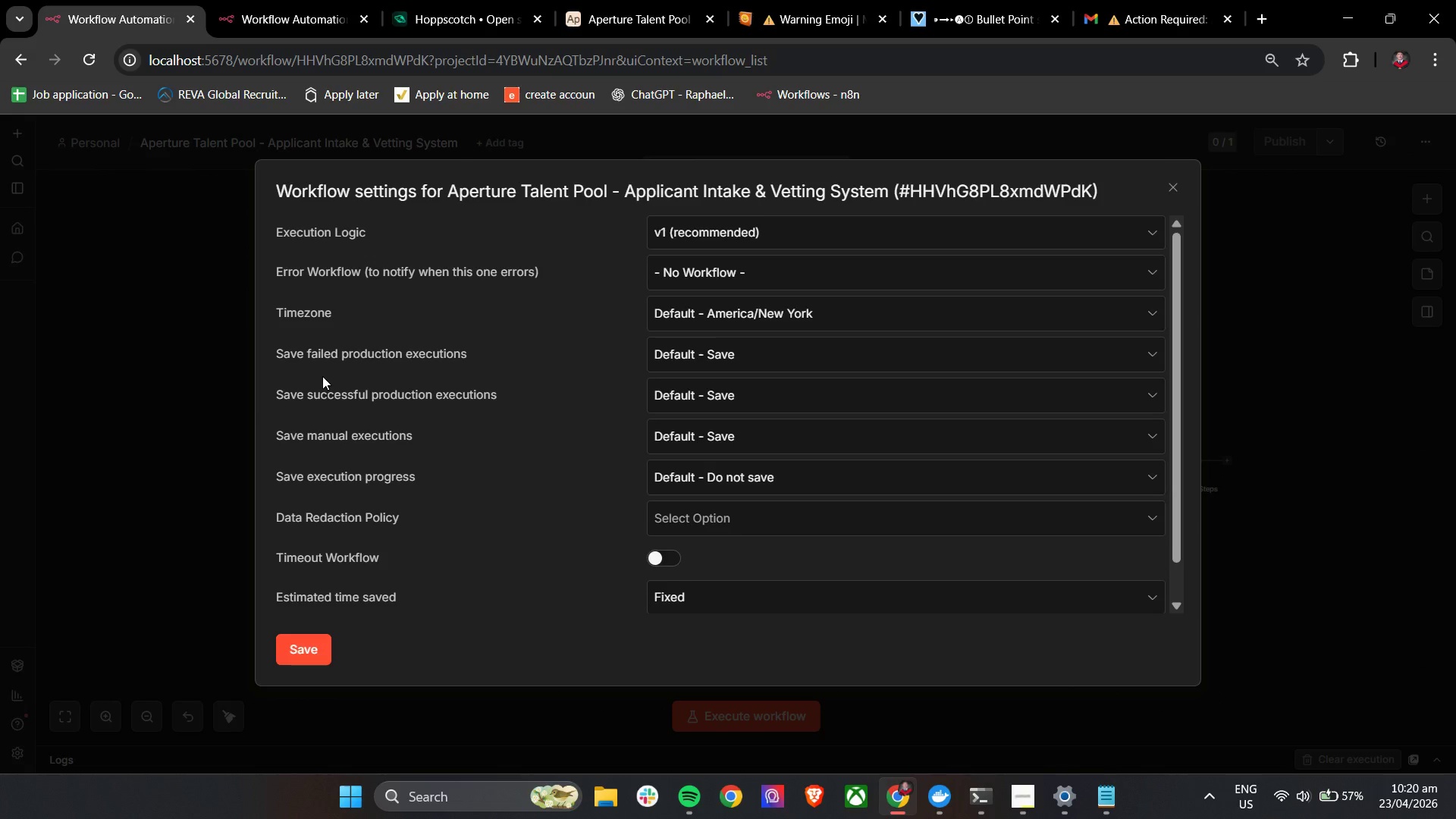 
wait(29.55)
 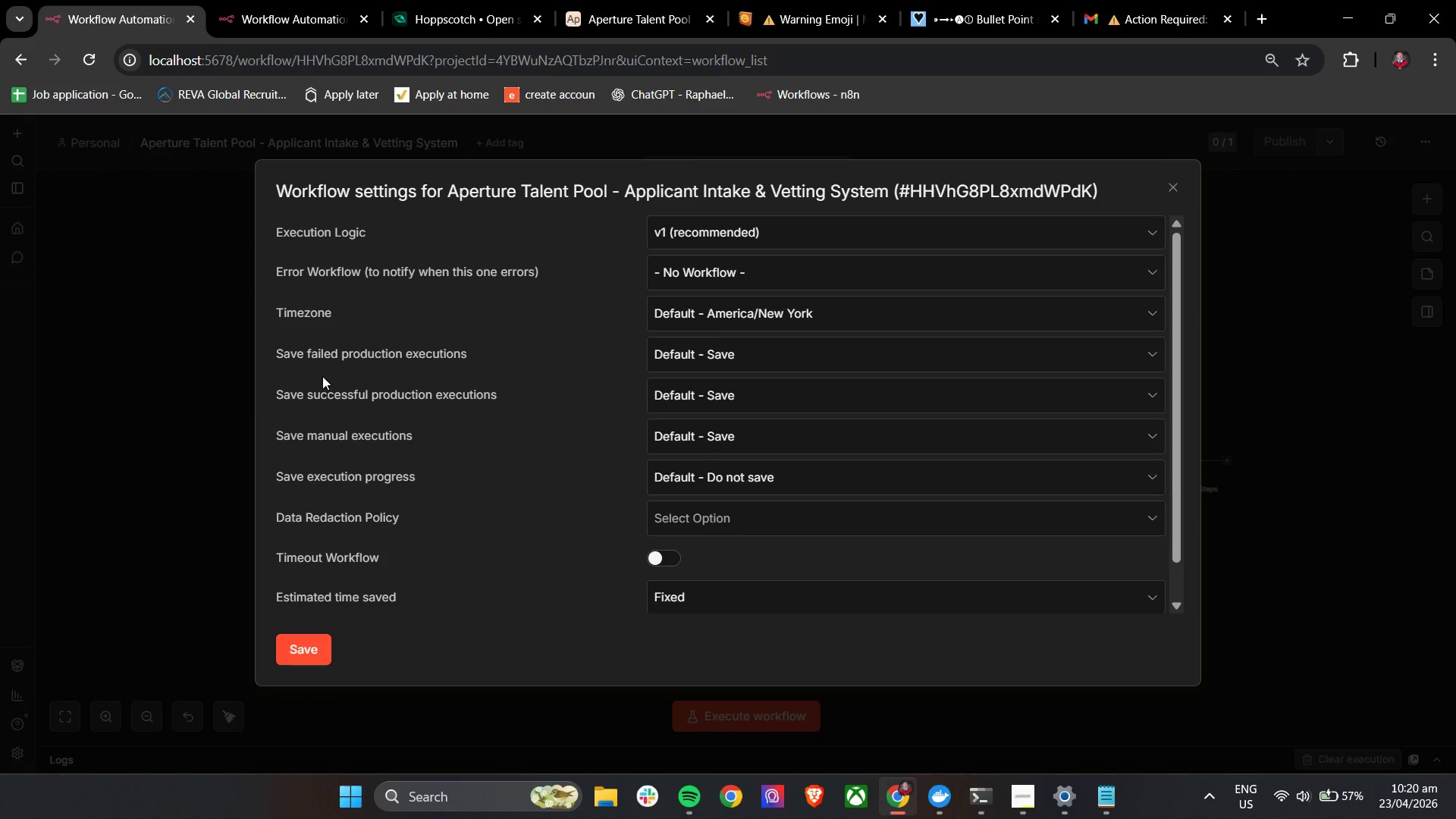 
left_click([1178, 187])
 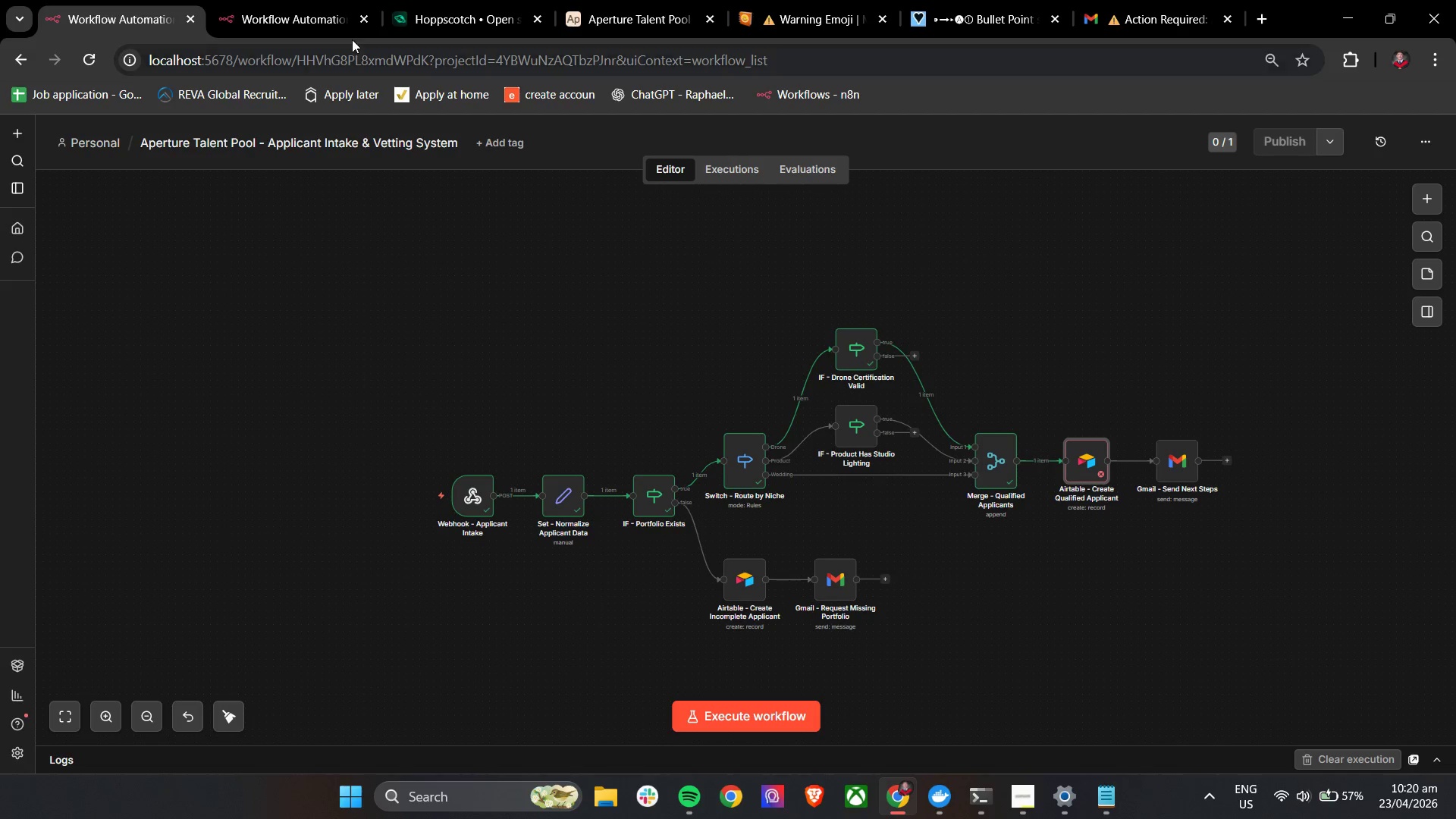 
left_click([291, 0])
 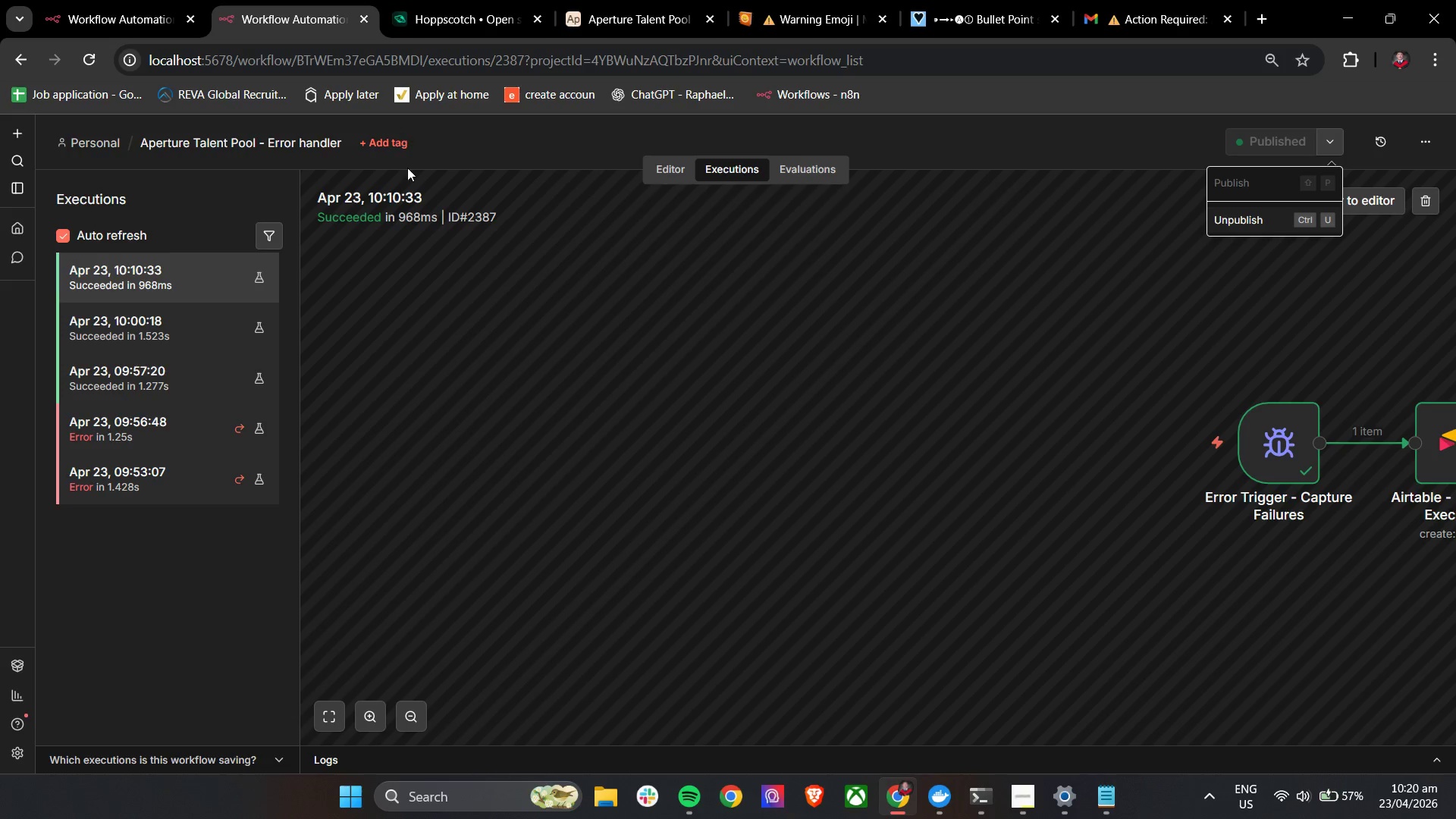 
hold_key(key=ControlLeft, duration=0.72)
left_click_drag(start_coordinate=[1115, 564], to_coordinate=[593, 536])
 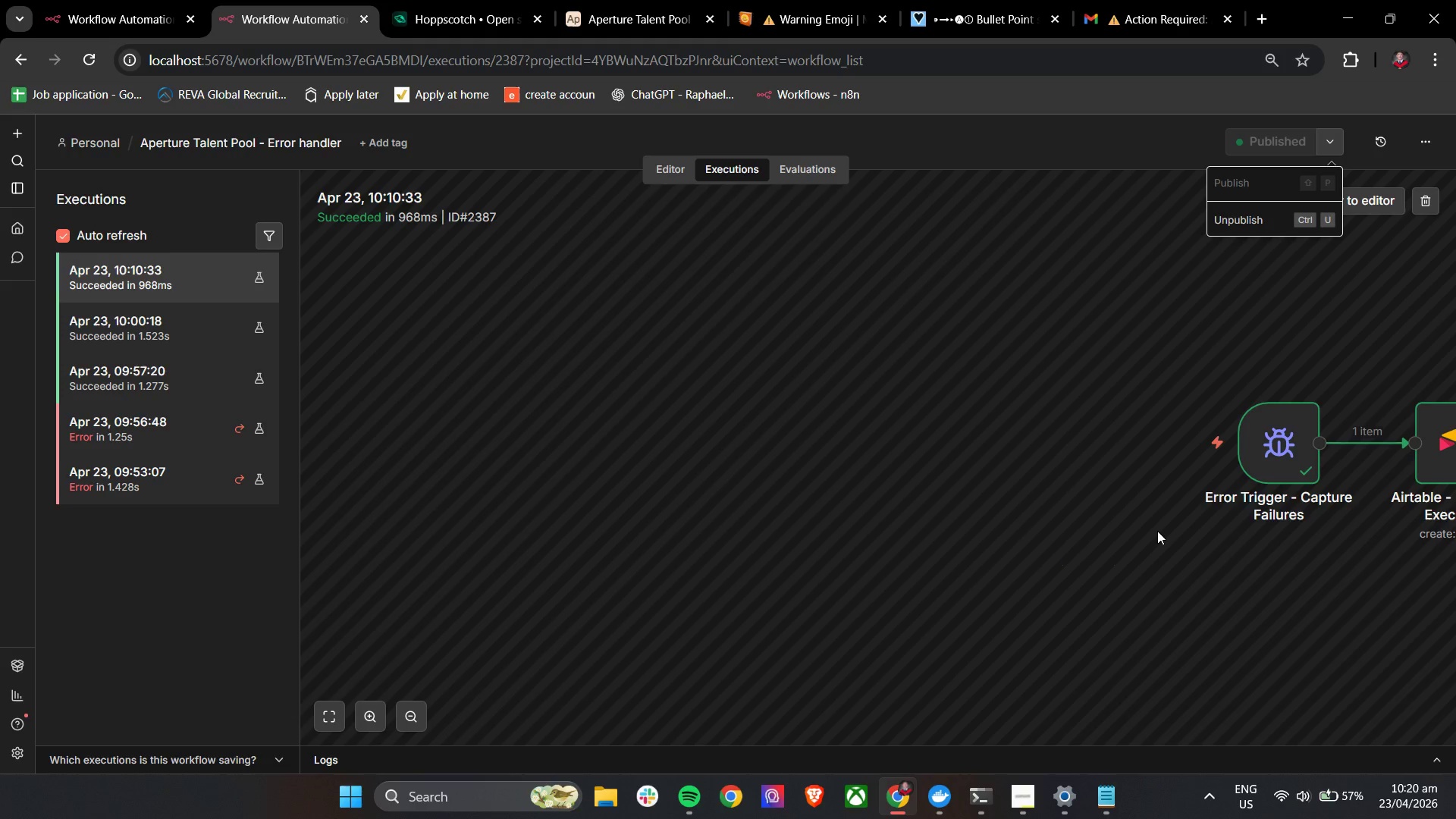 
hold_key(key=ShiftLeft, duration=0.81)
scroll: coordinate [1157, 531], scroll_direction: down, amount: 9.0
 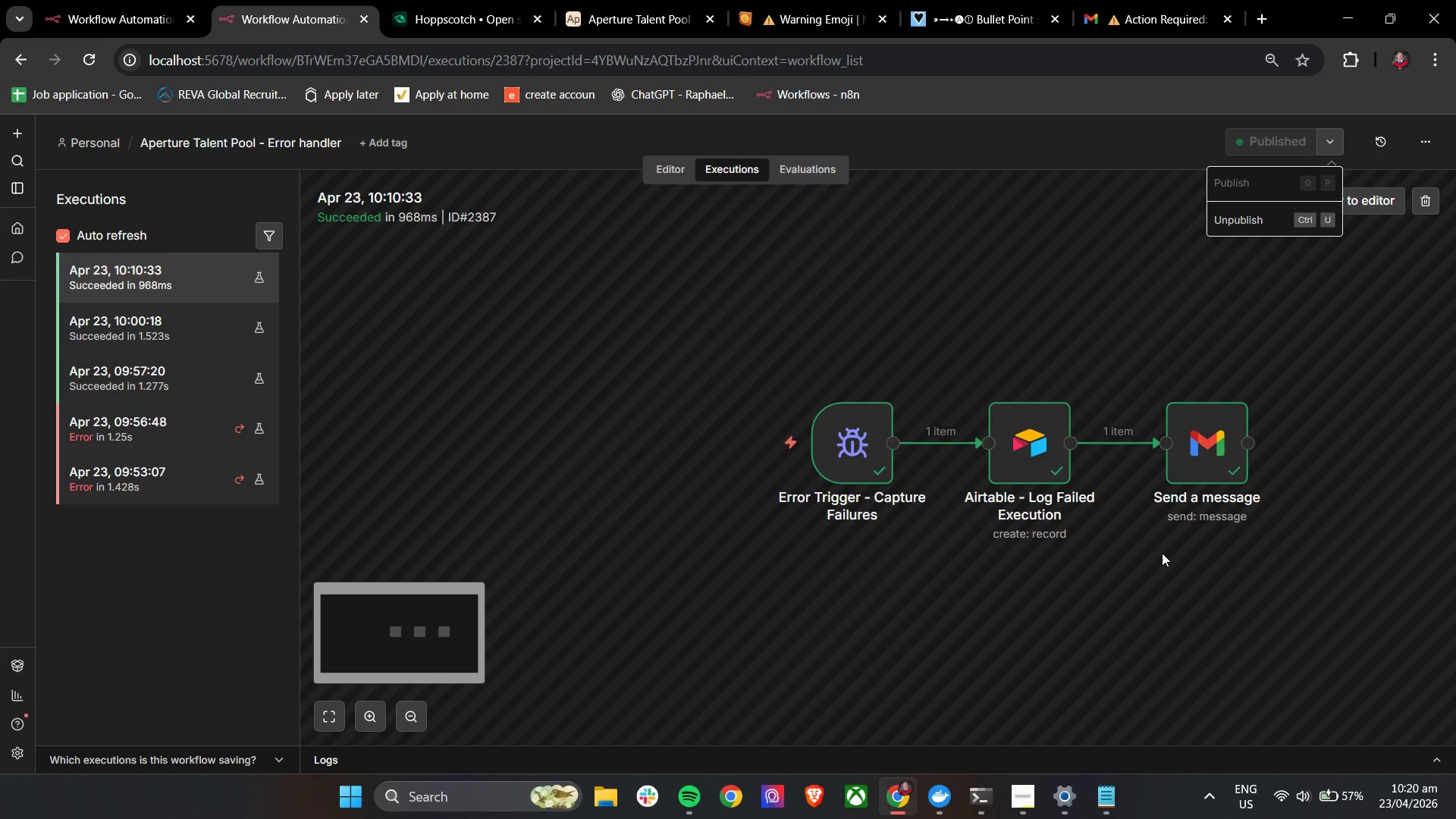 
hold_key(key=ControlLeft, duration=0.69)
left_click_drag(start_coordinate=[1188, 558], to_coordinate=[979, 597])
 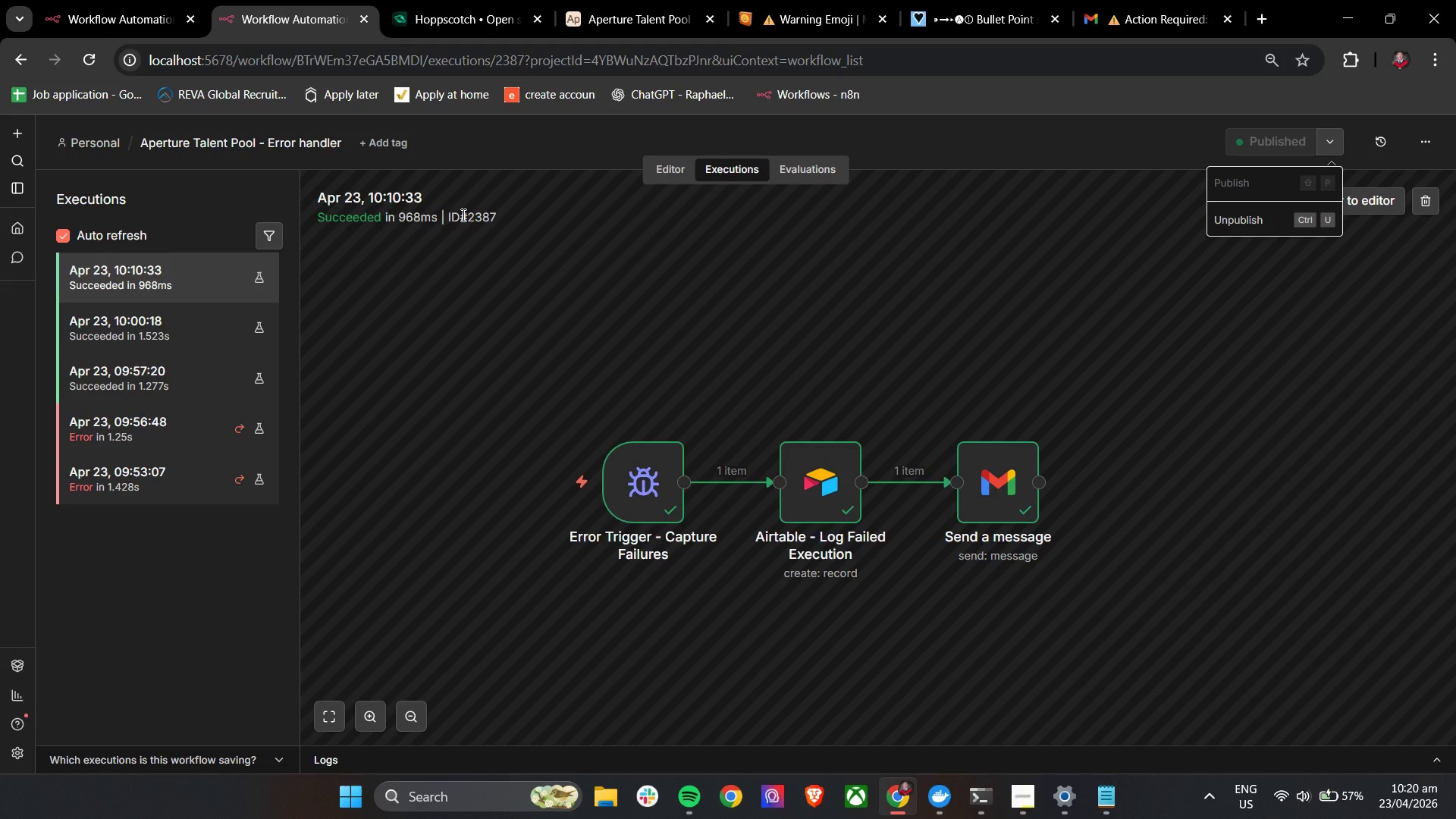 
wait(12.64)
 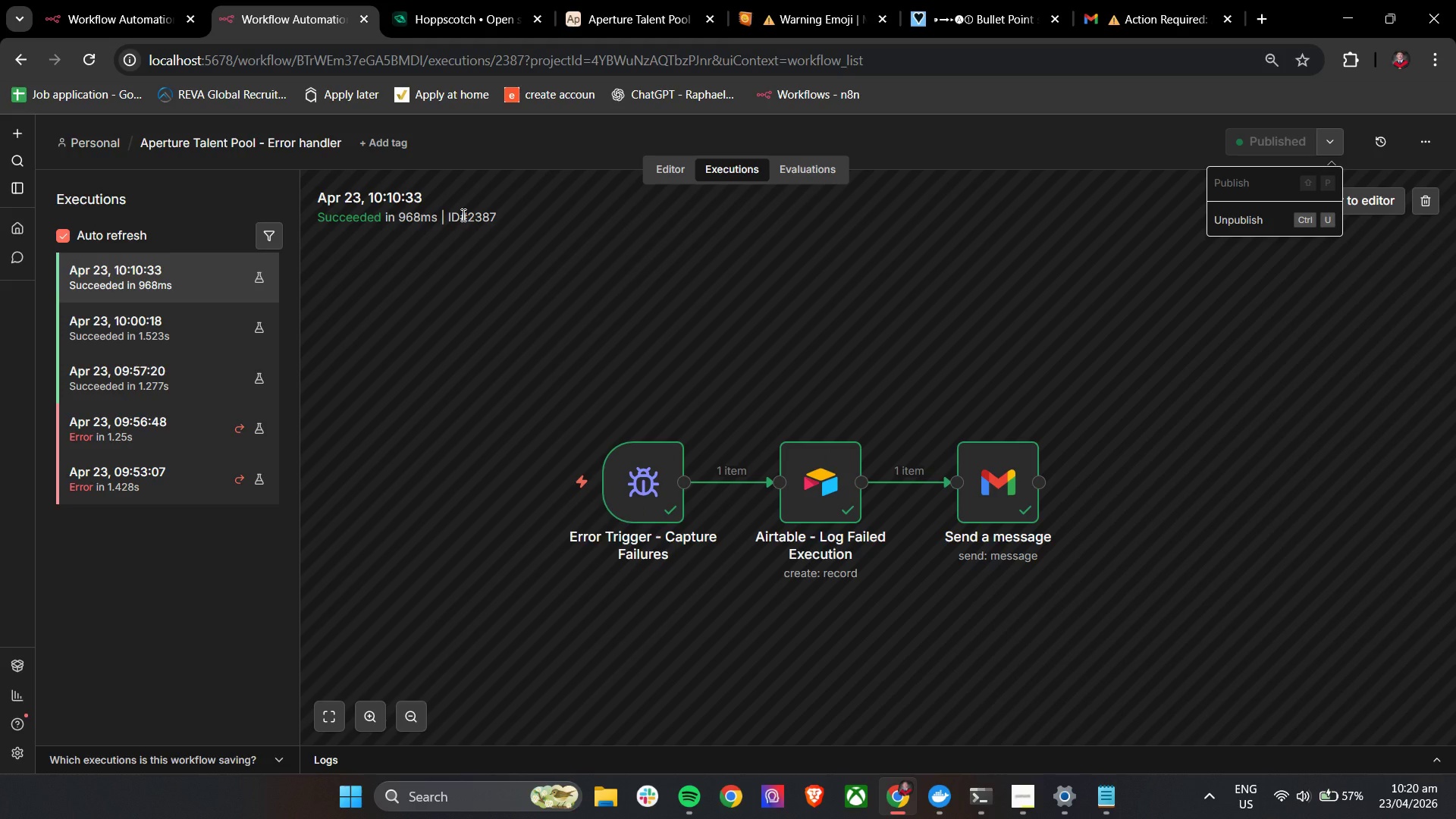 
double_click([1257, 145])
 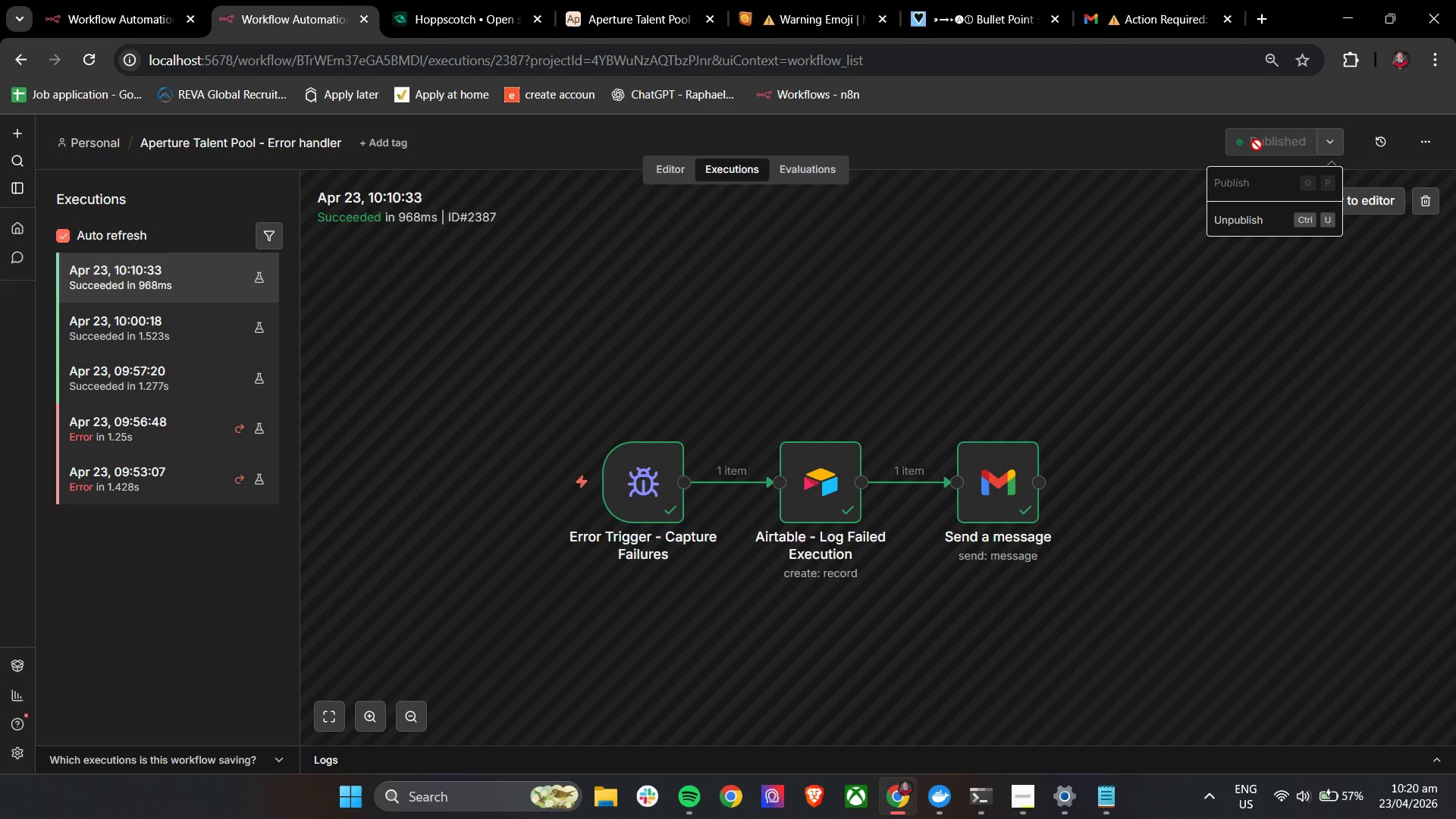 
triple_click([1257, 145])
 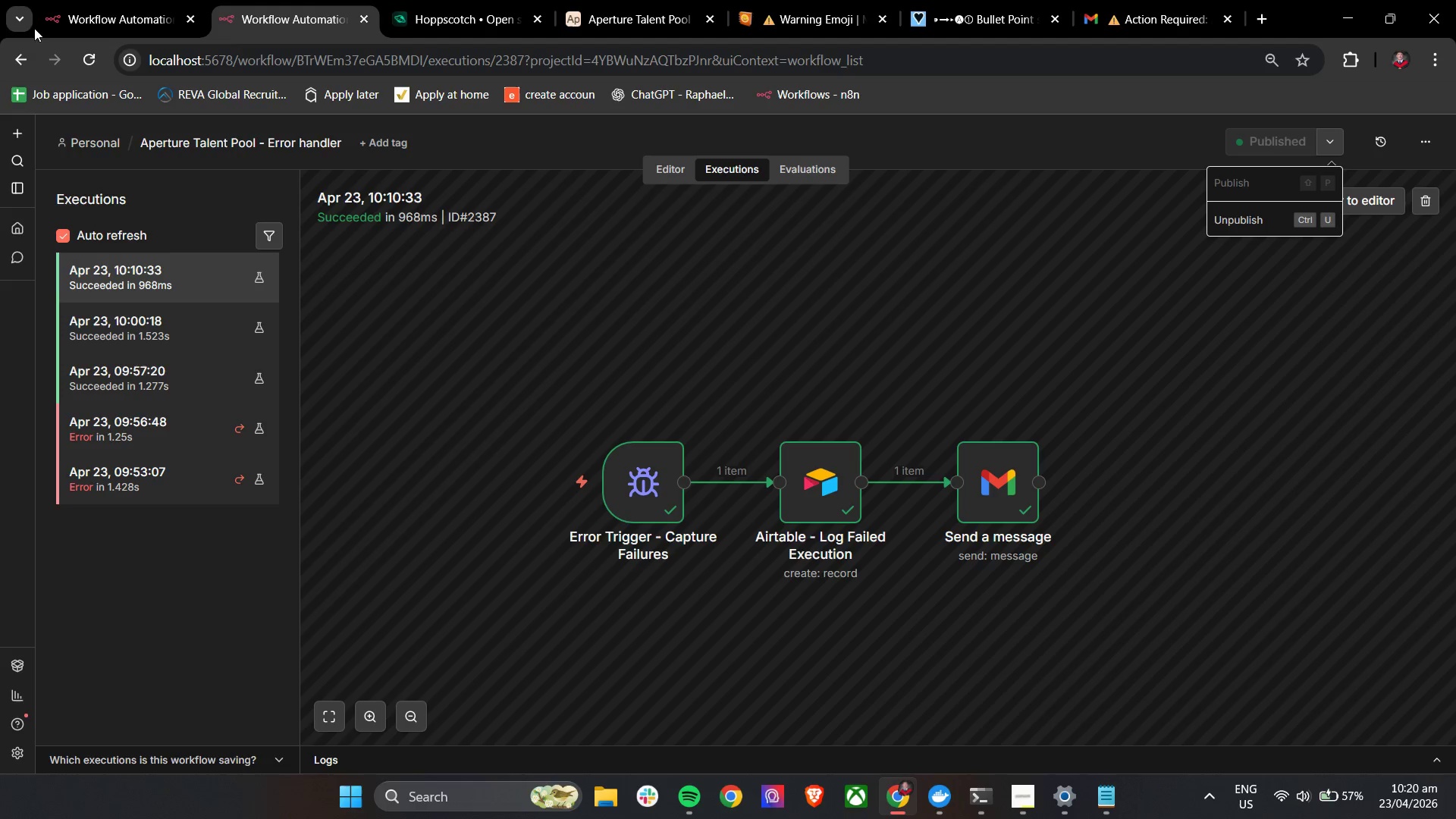 
left_click([118, 0])
 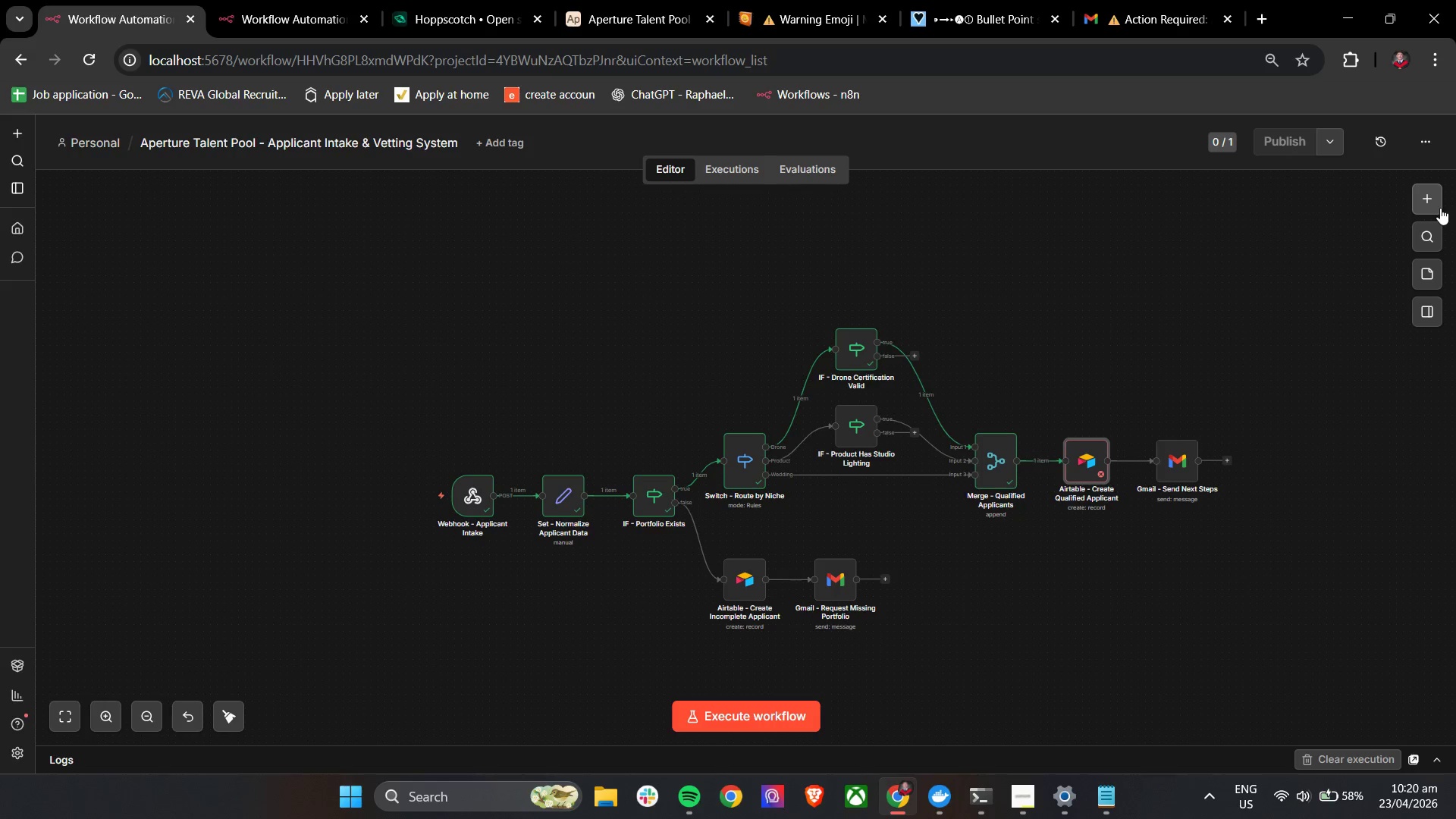 
wait(8.67)
 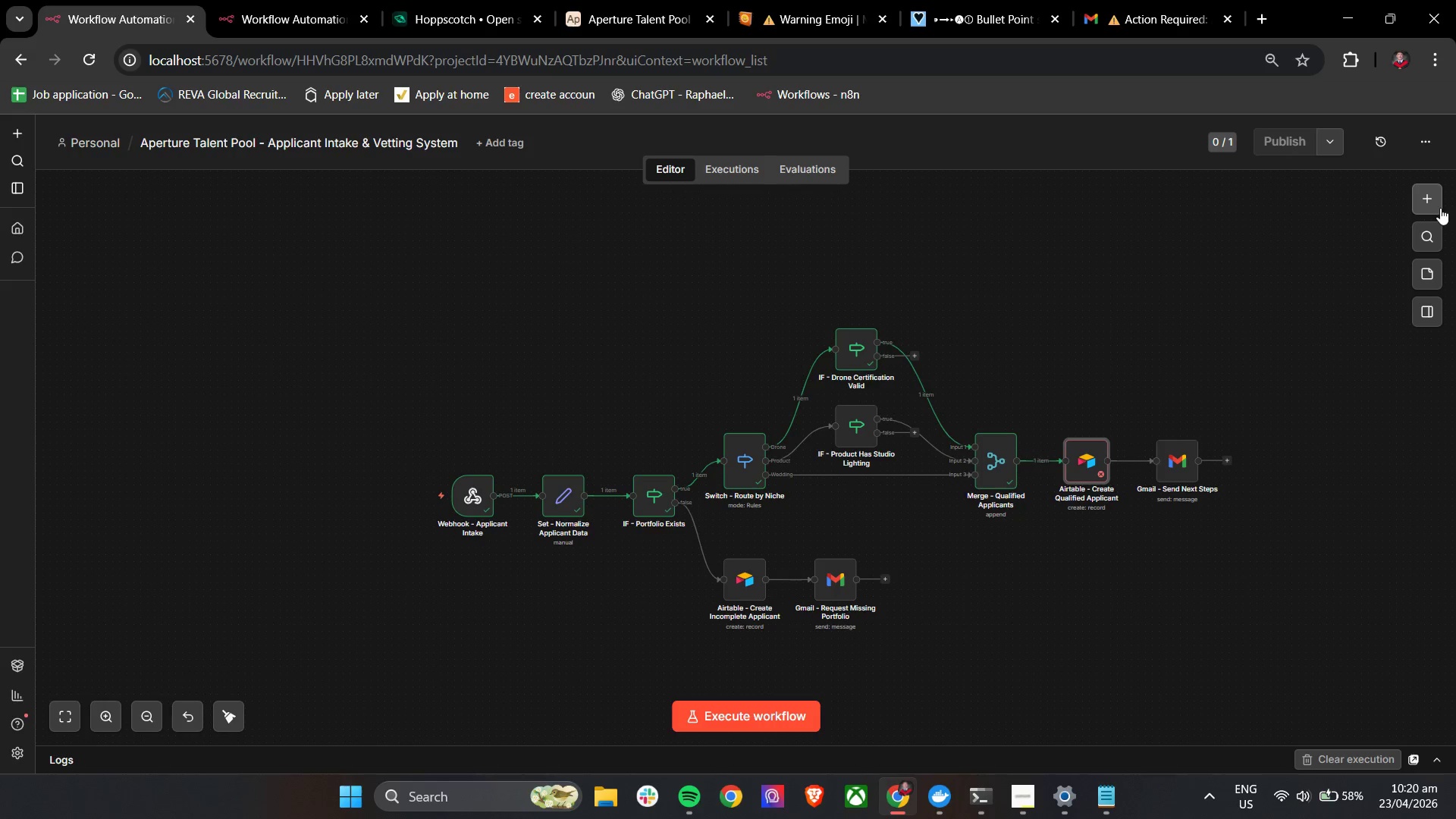 
left_click([1429, 143])
 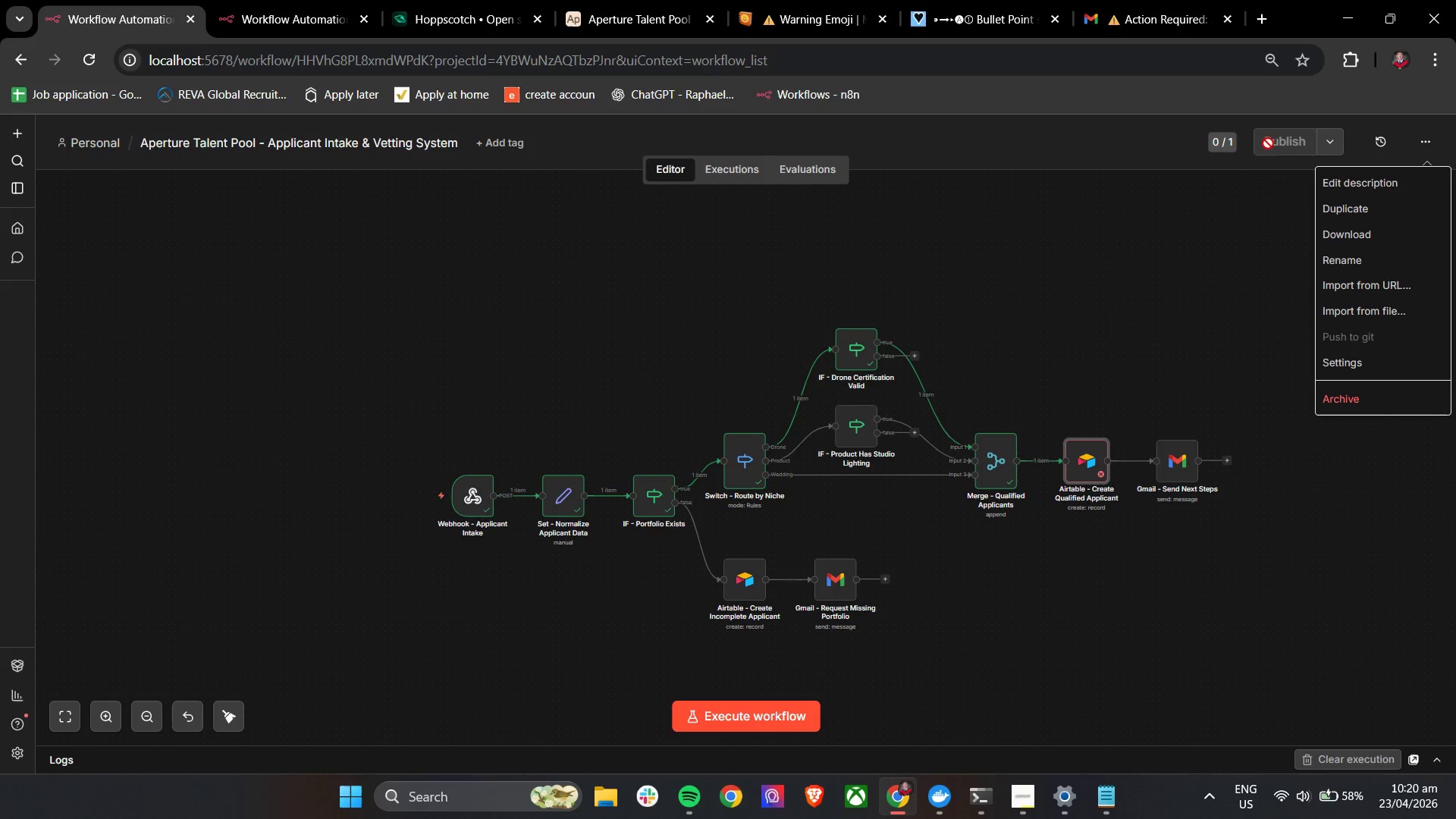 
left_click([1279, 141])
 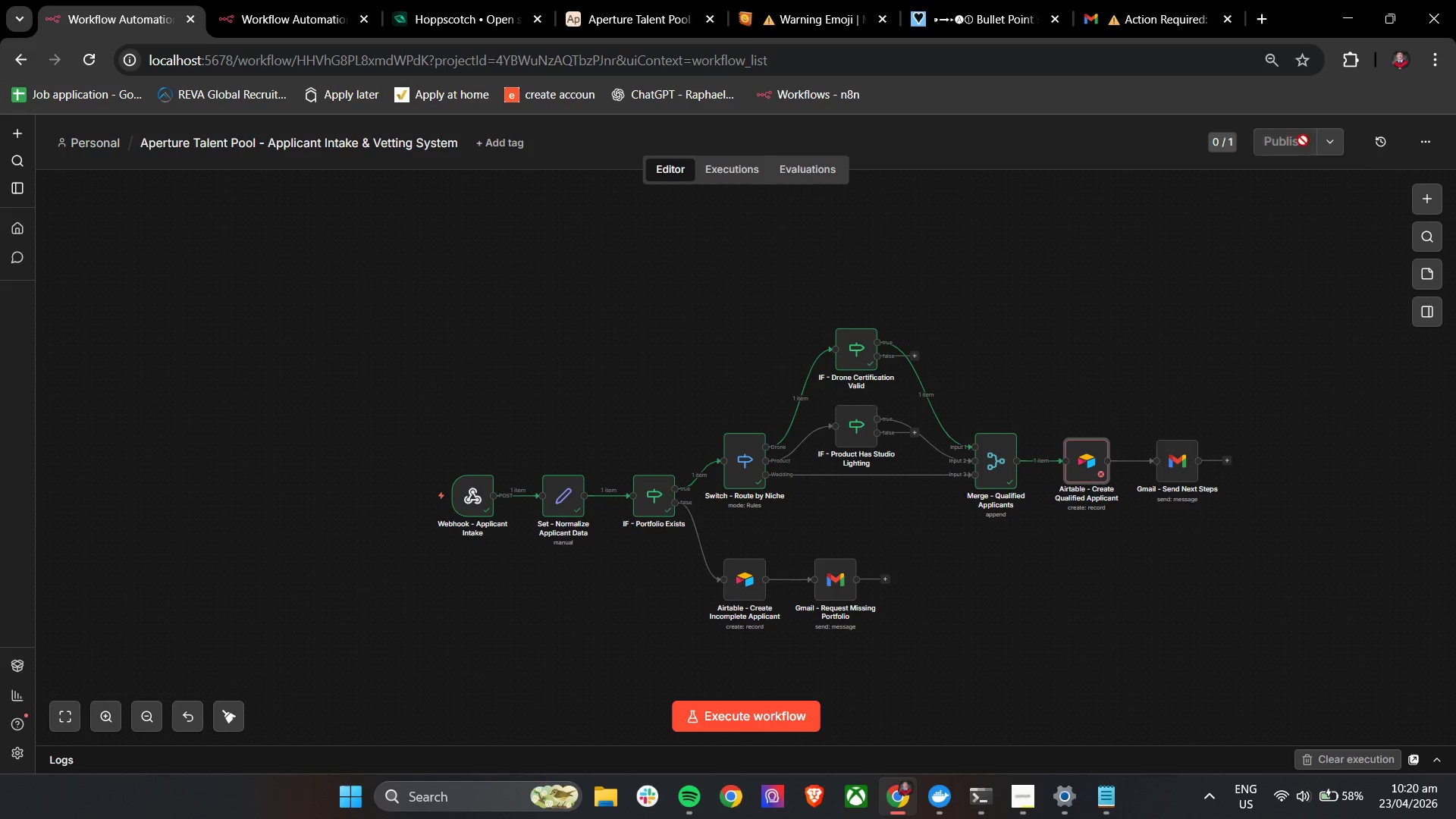 
double_click([1323, 140])
 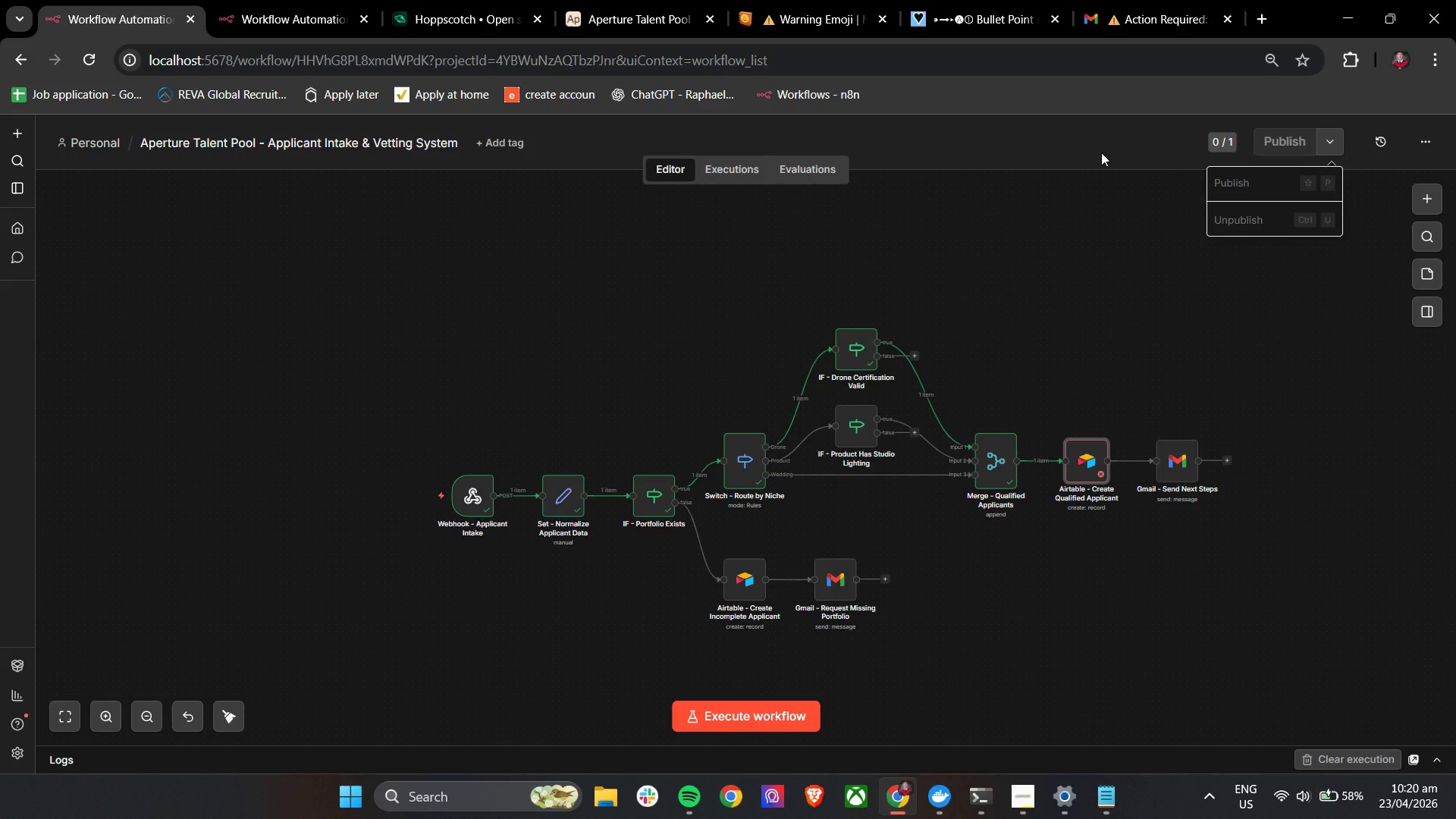 
wait(7.3)
 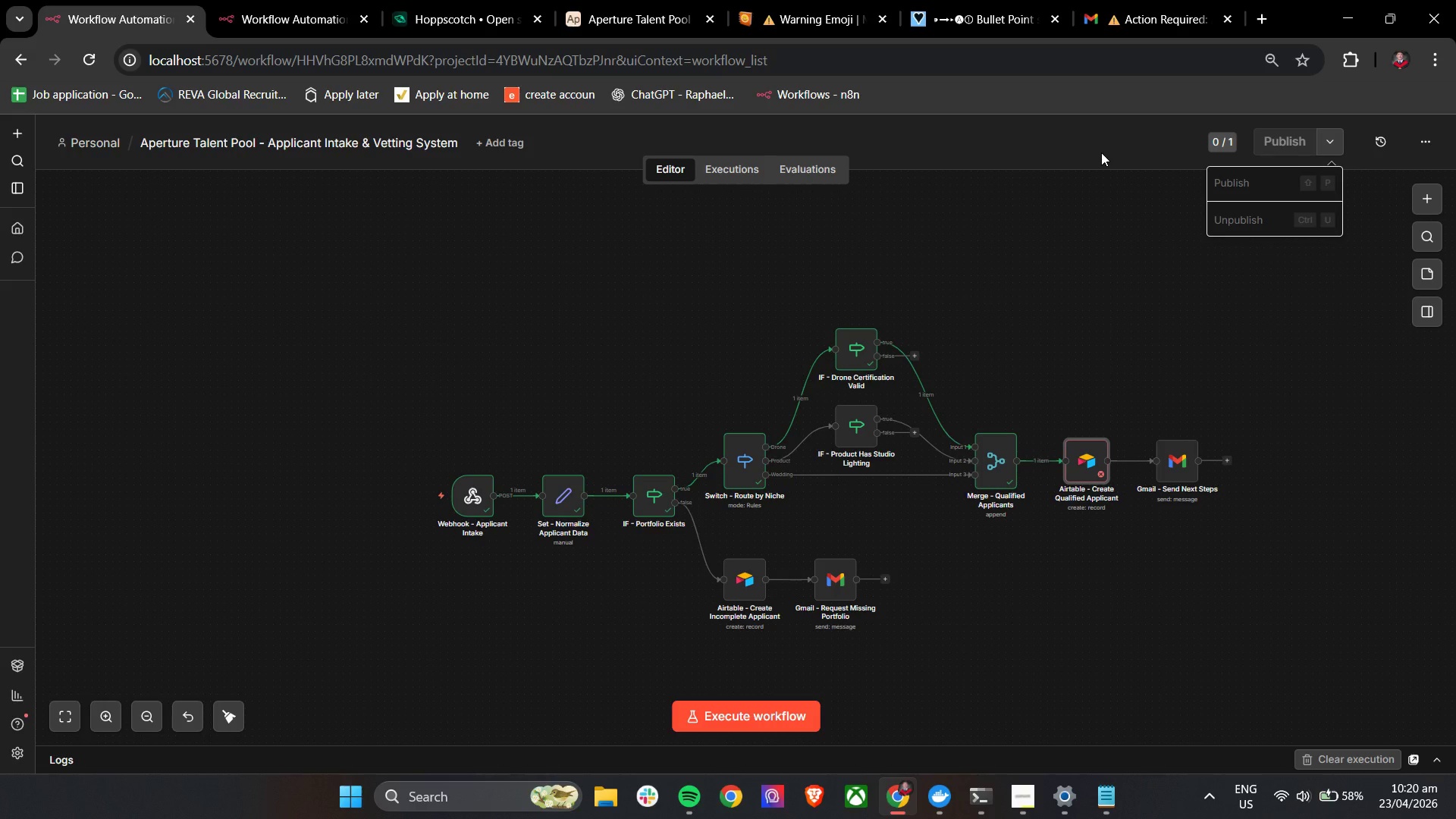 
left_click([1101, 152])
 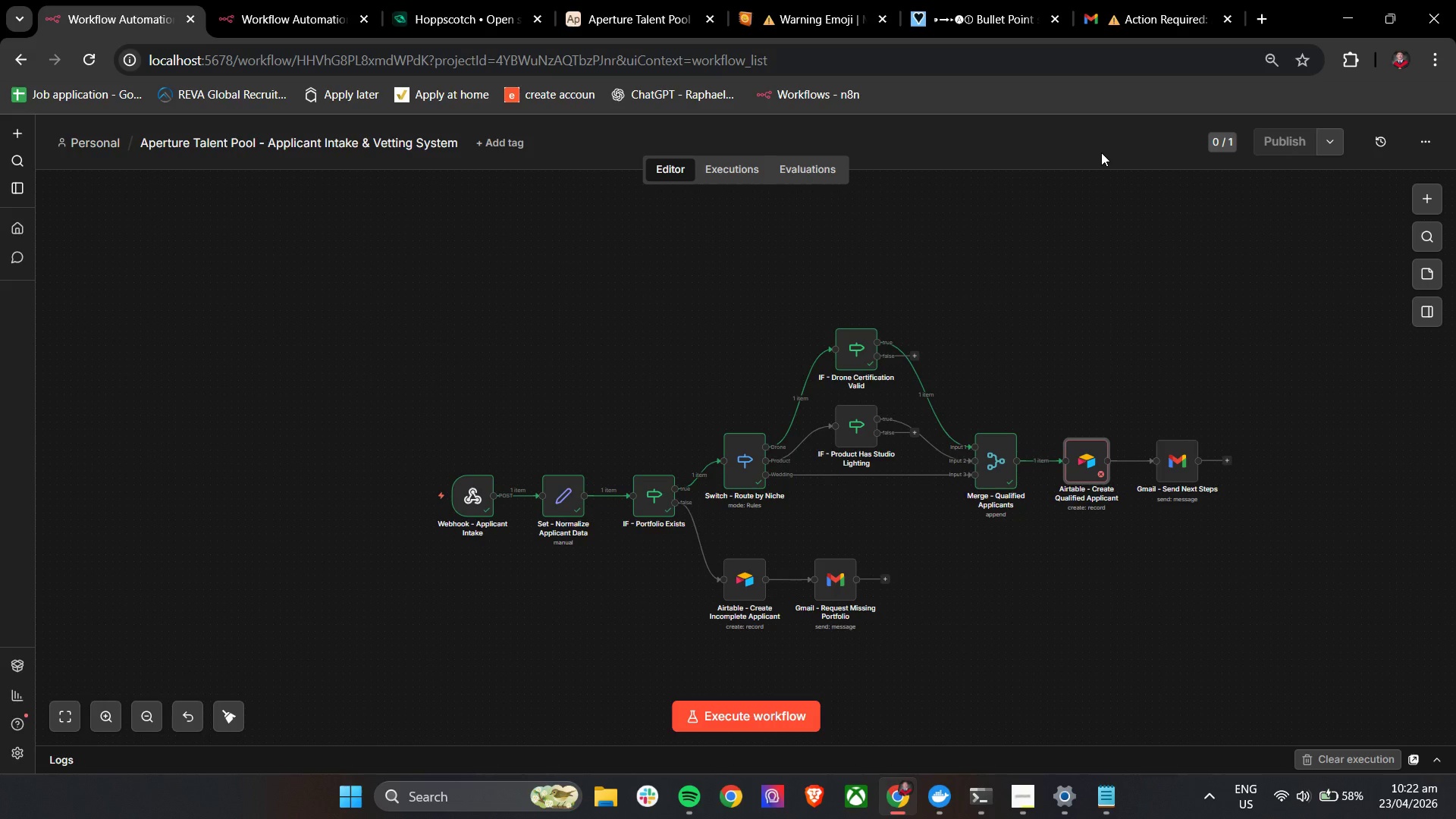 
wait(64.22)
 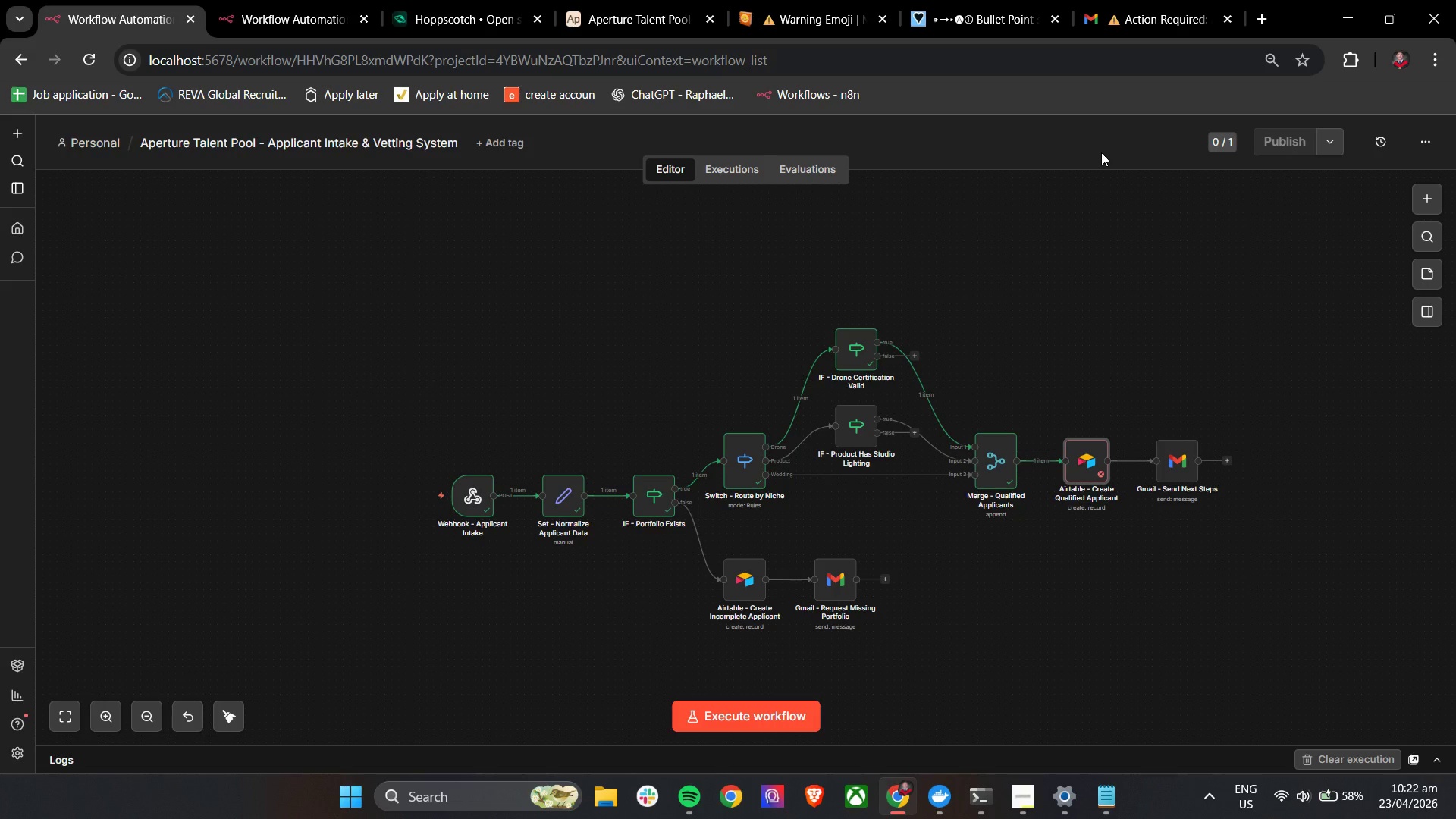 
hold_key(key=ControlLeft, duration=0.69)
scroll: coordinate [1097, 522], scroll_direction: up, amount: 3.0
 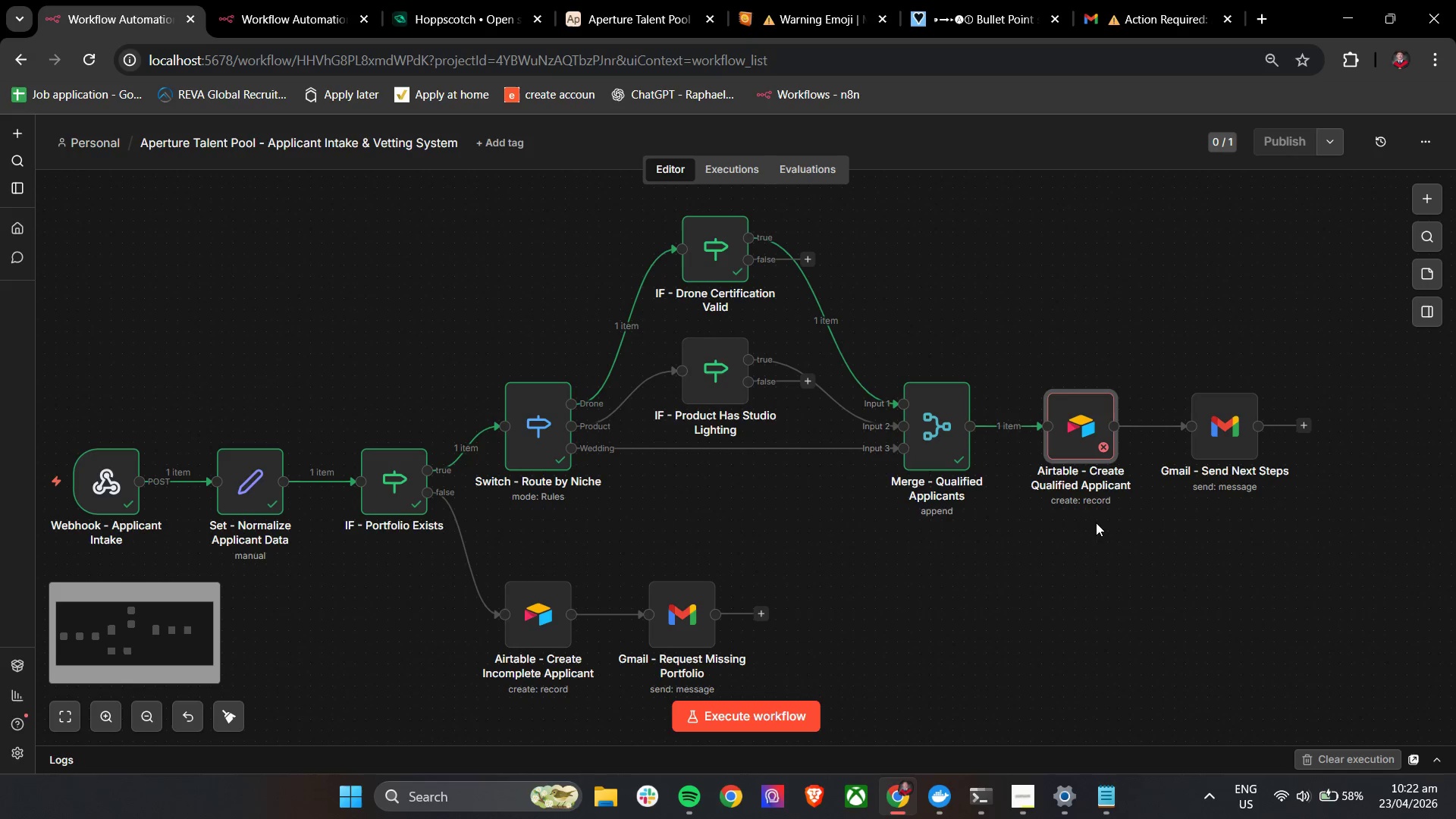 
hold_key(key=ControlLeft, duration=0.5)
left_click_drag(start_coordinate=[976, 602], to_coordinate=[1009, 601])
 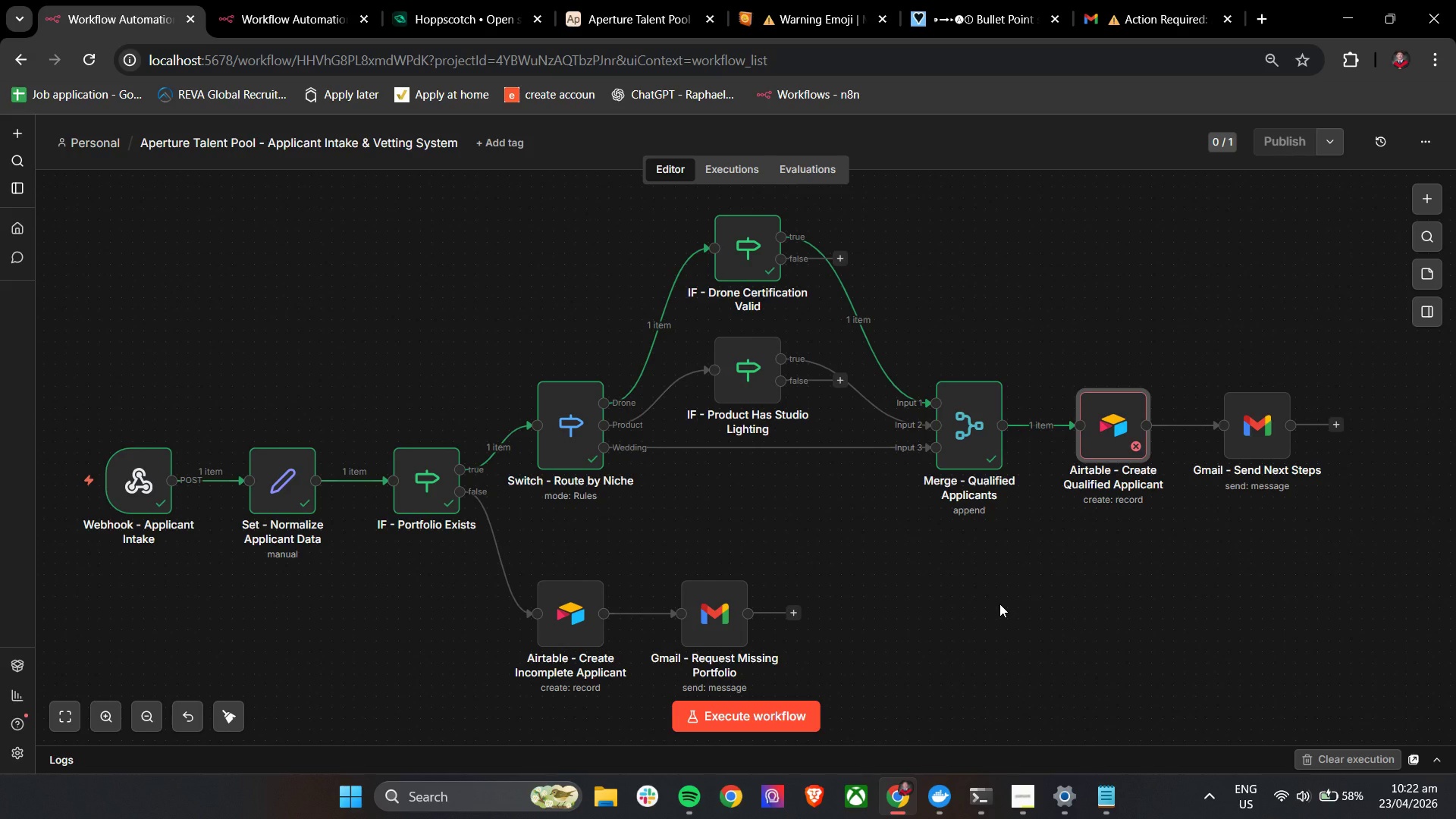 
wait(11.91)
 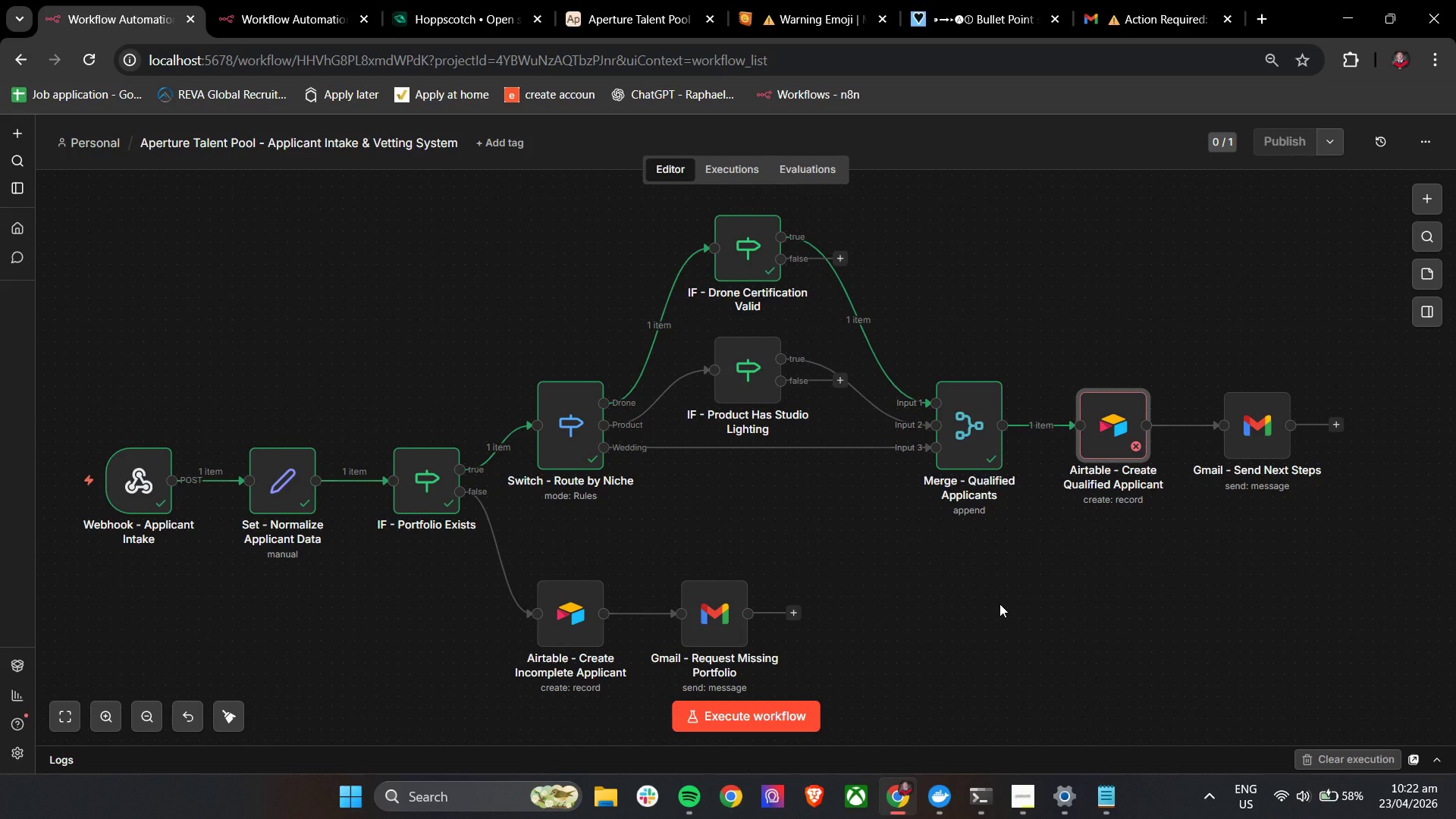 
left_click([1420, 136])
 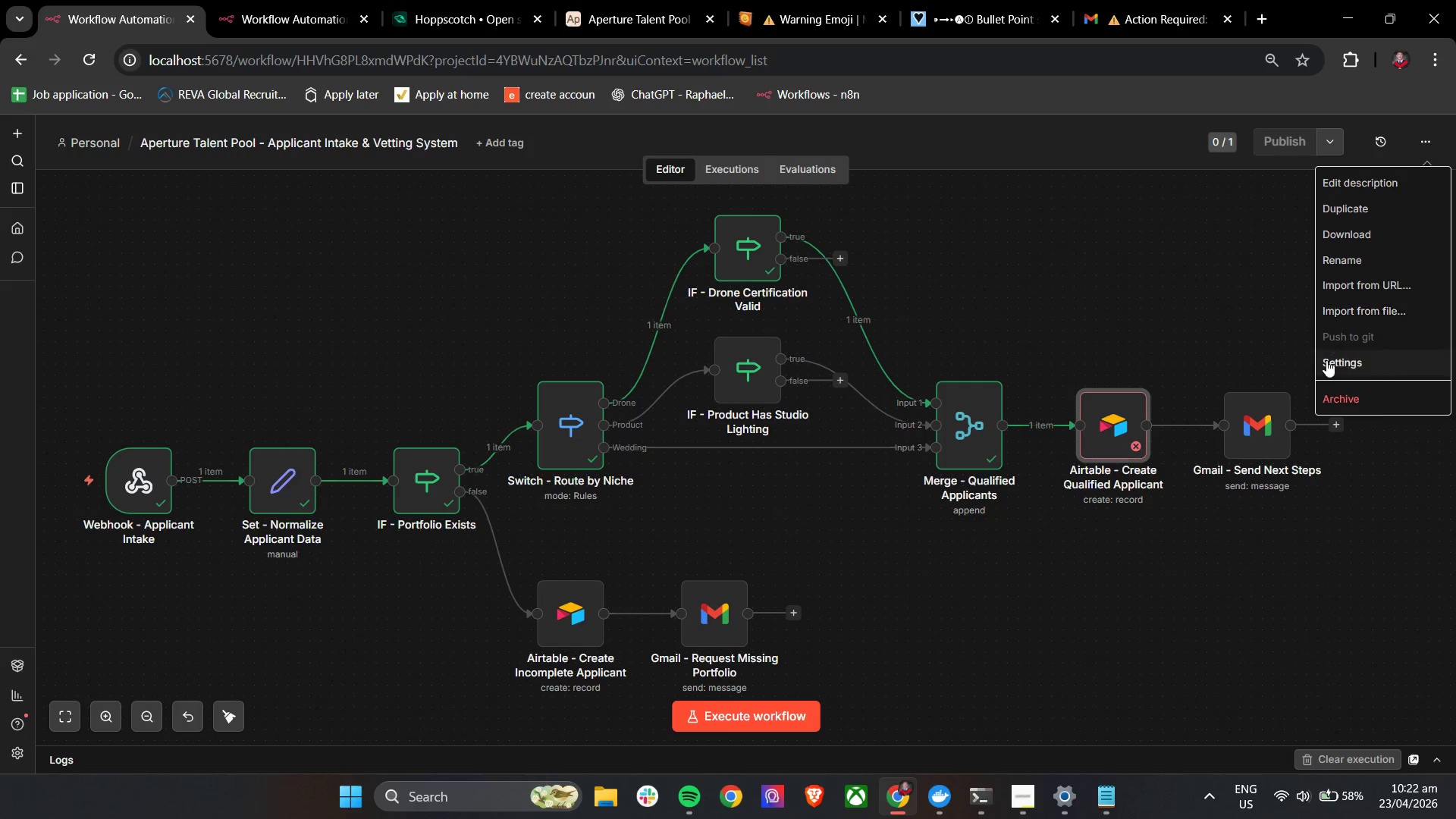 
left_click([1329, 366])
 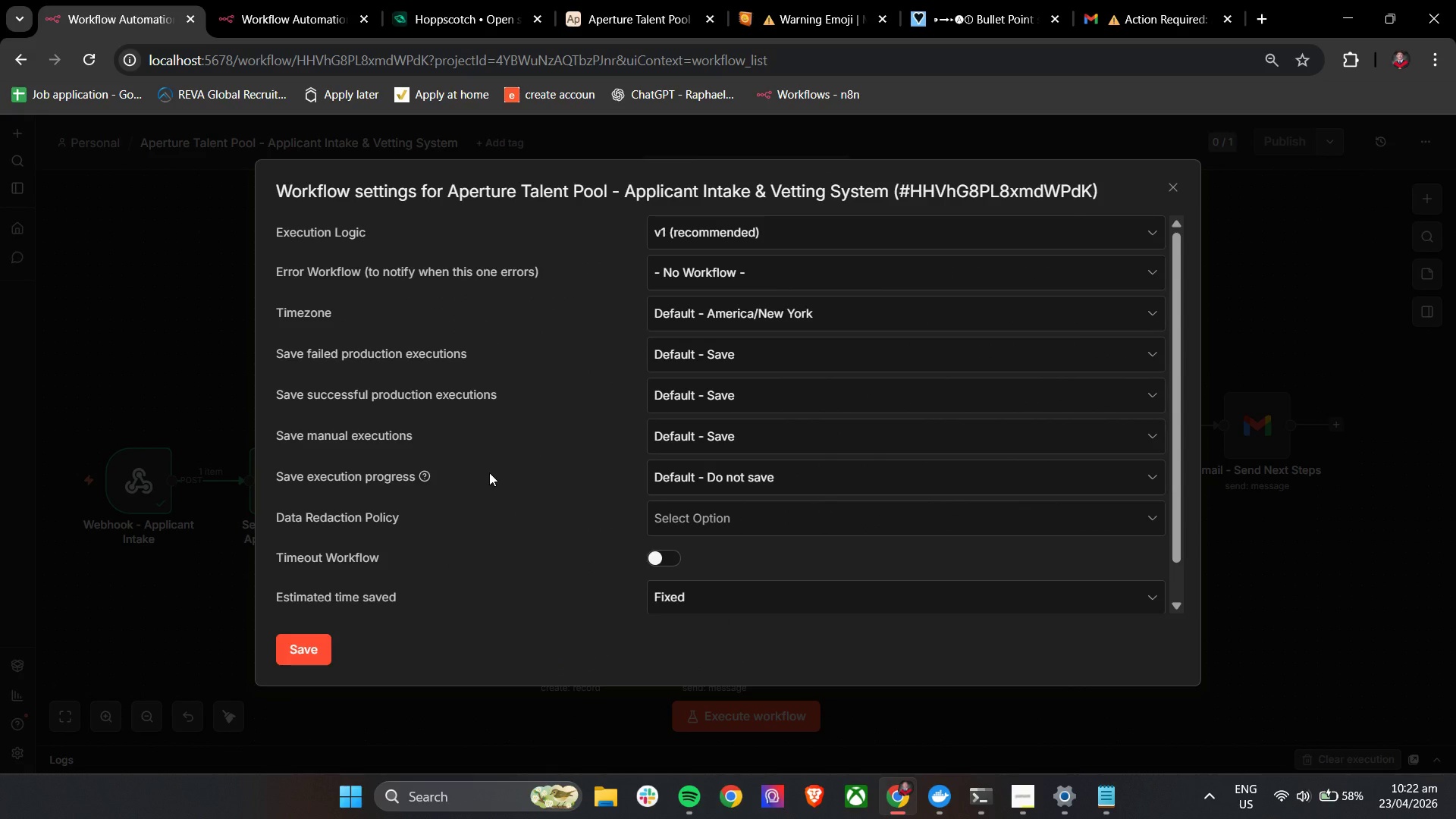 
scroll: coordinate [489, 472], scroll_direction: down, amount: 1.0
 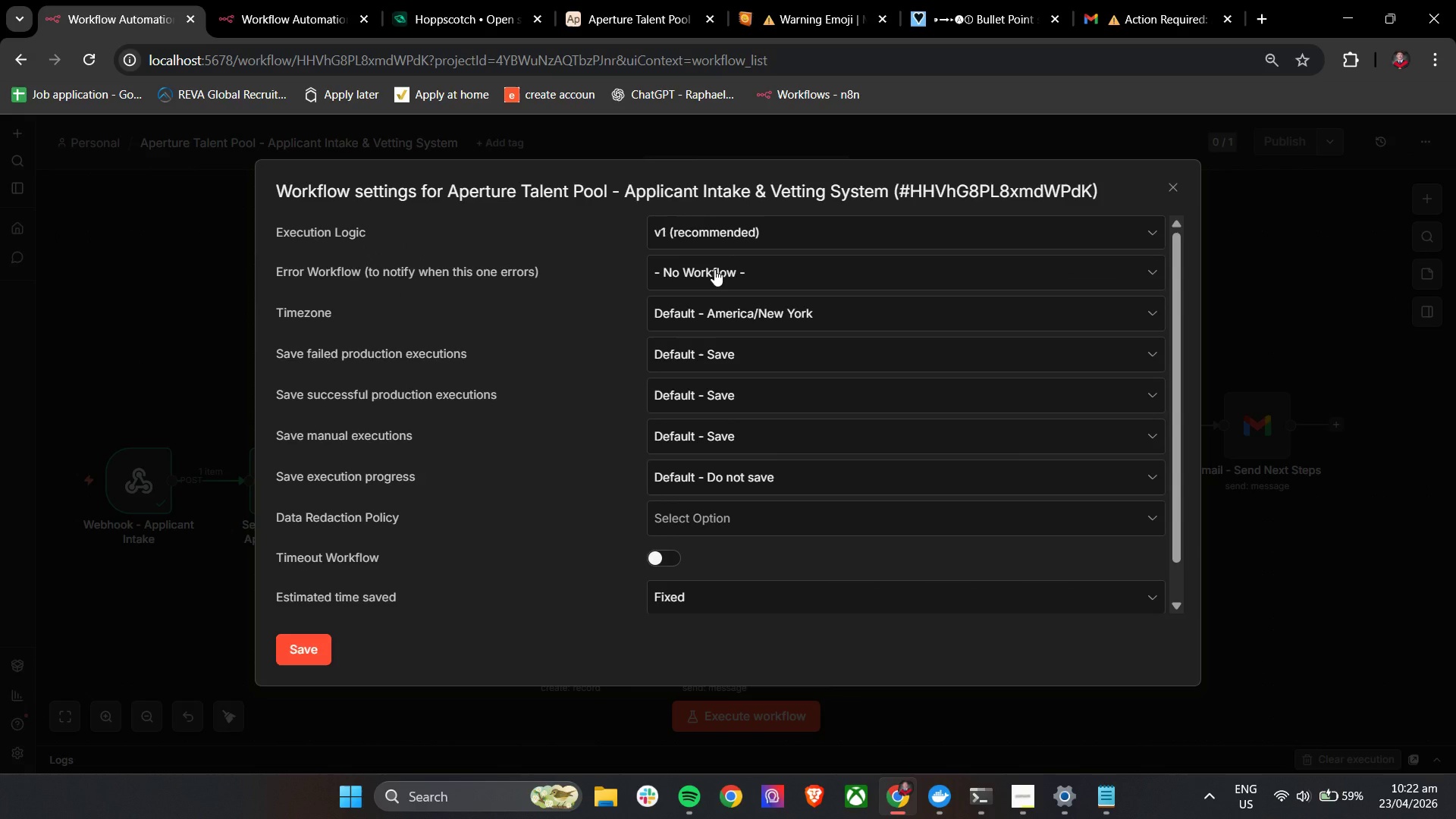 
left_click([714, 269])
 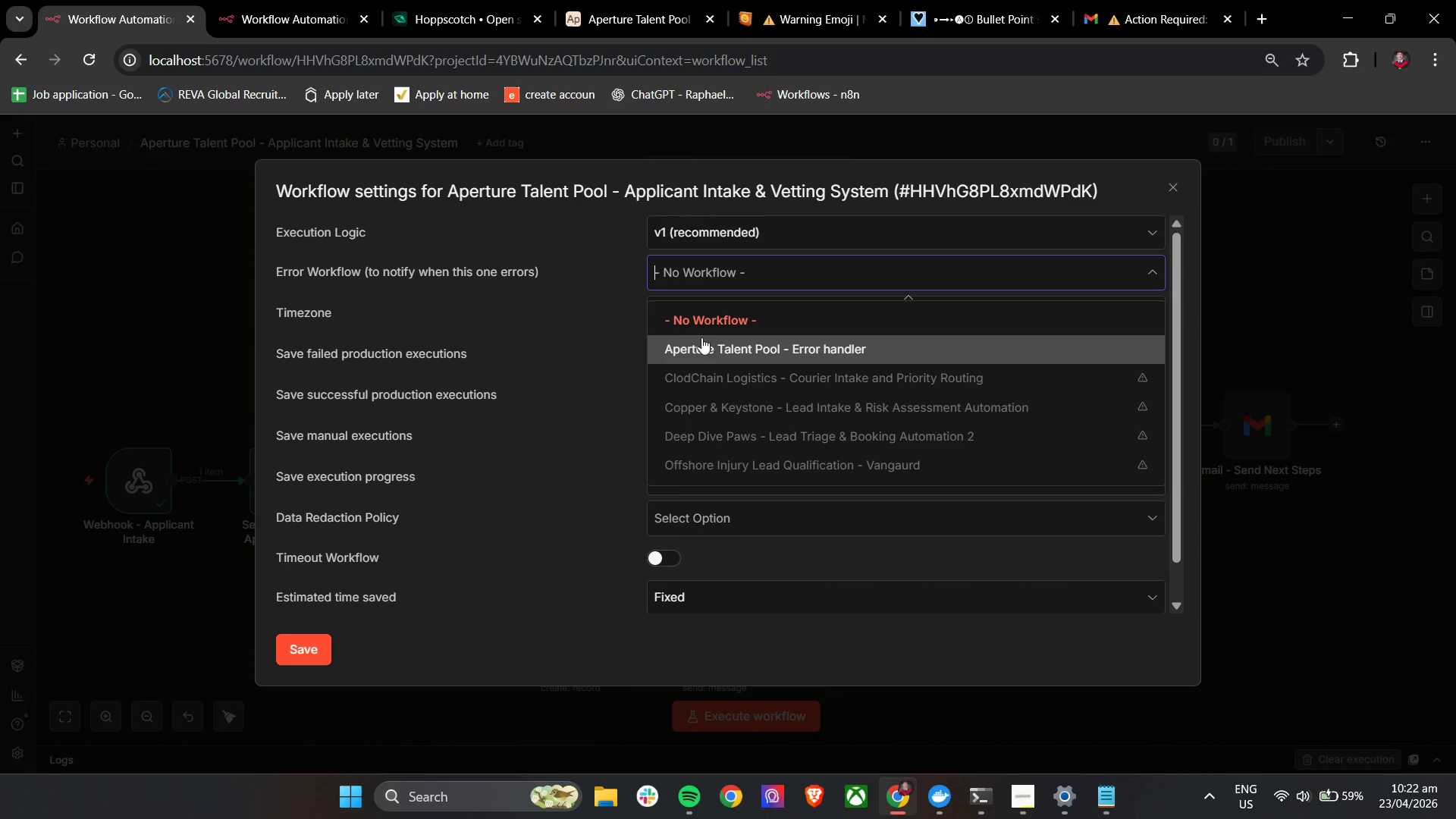 
left_click([700, 343])
 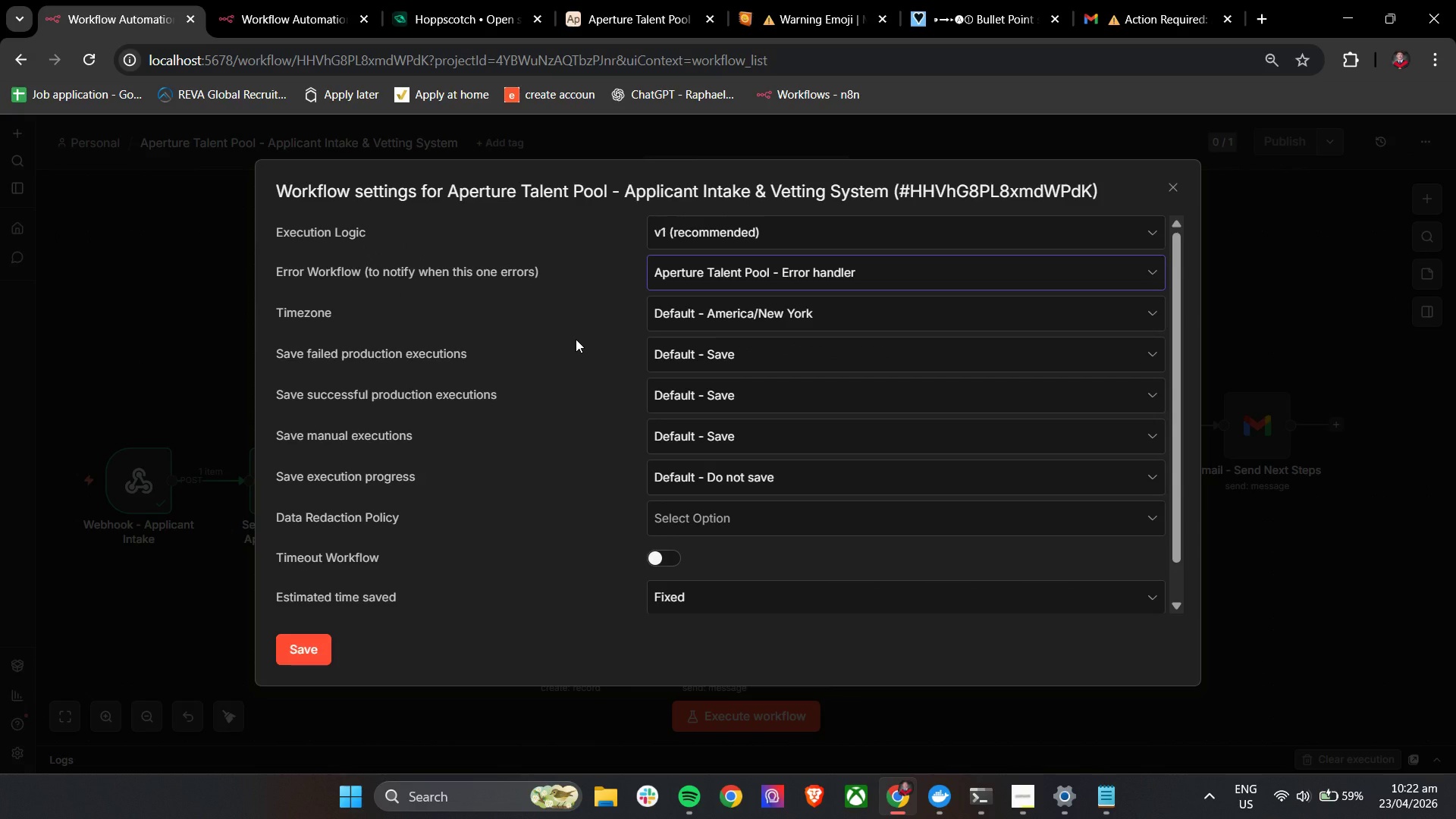 
left_click([576, 339])
 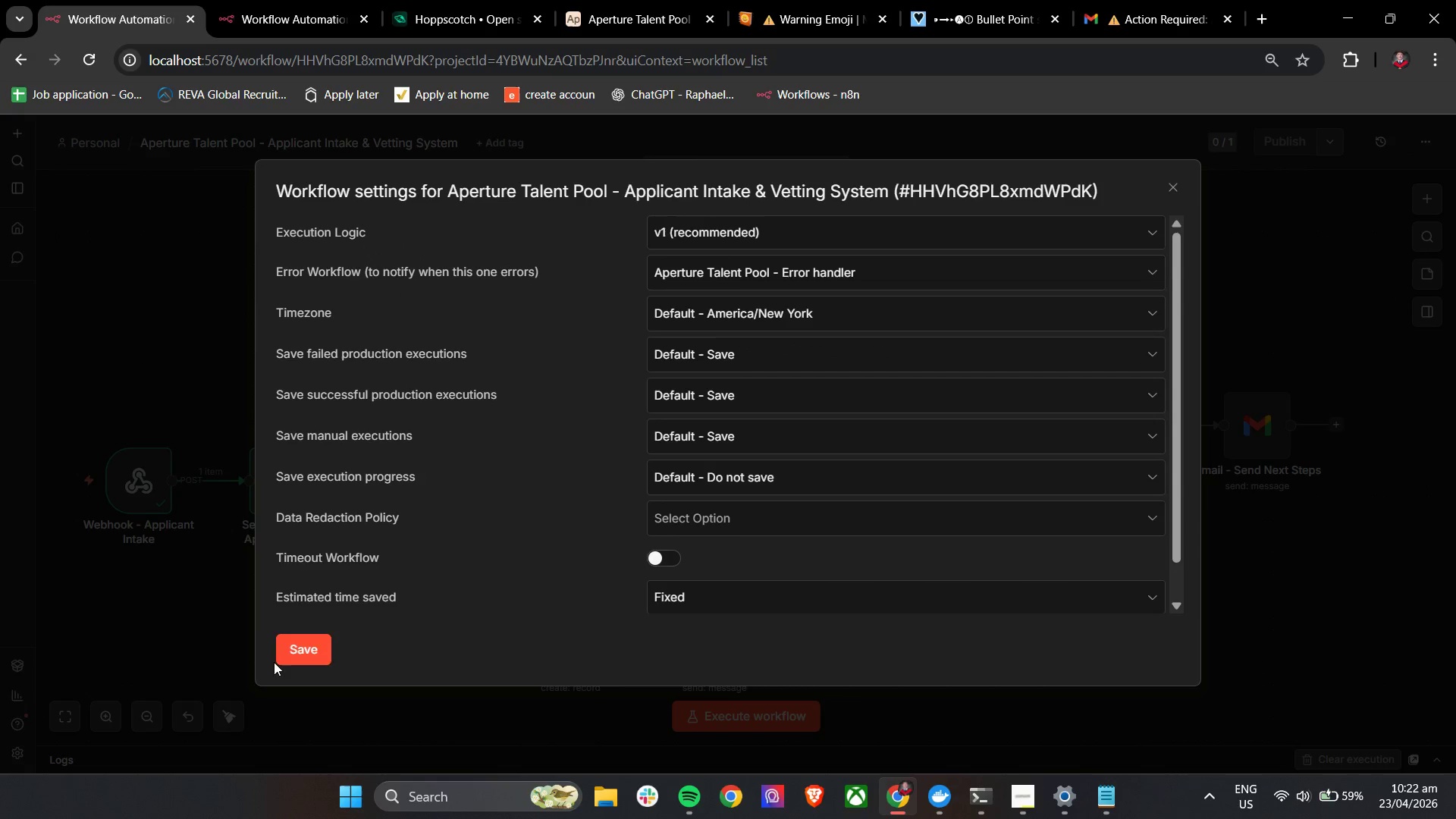 
left_click([285, 656])
 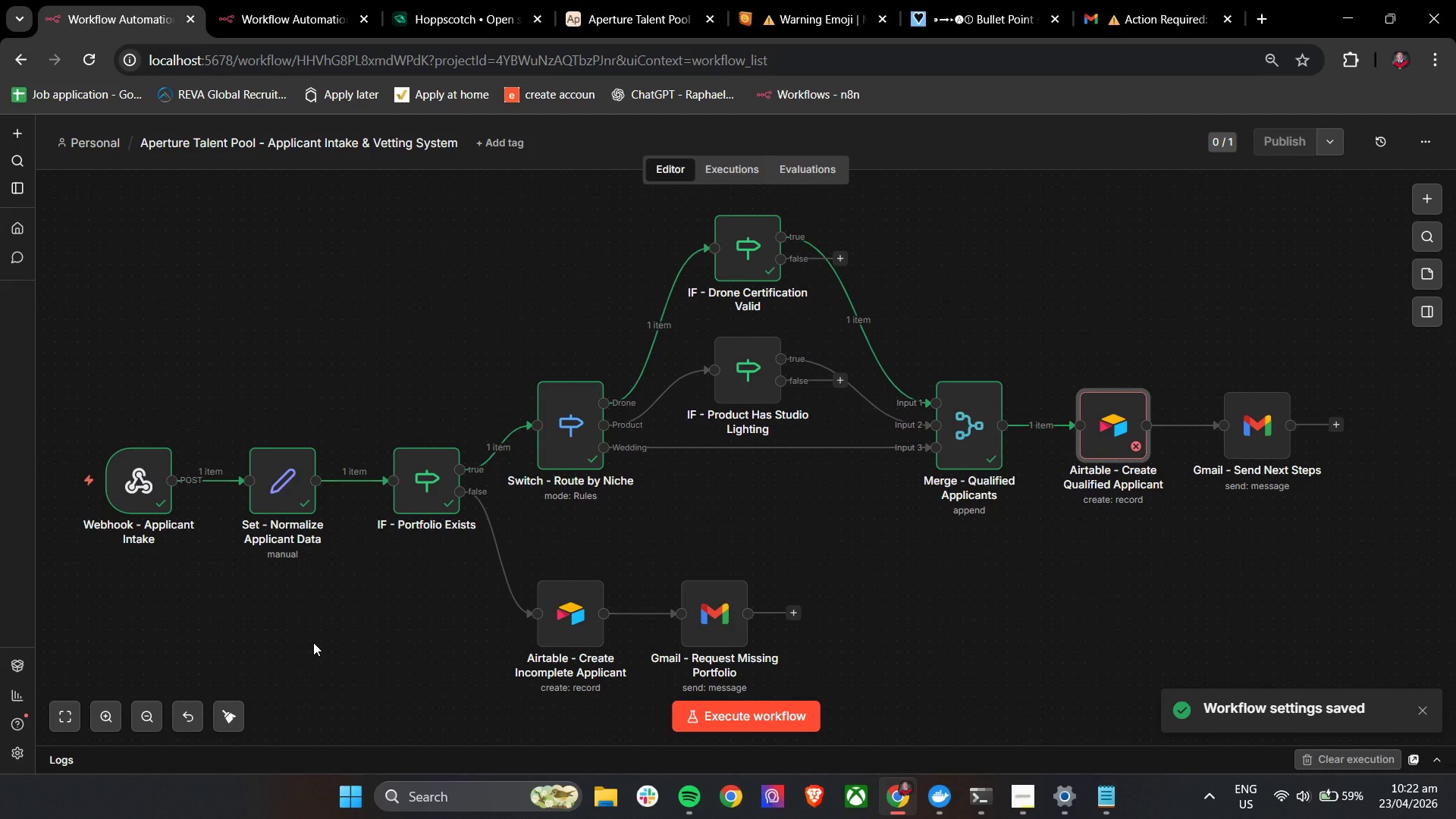 
mouse_move([1251, 166])
 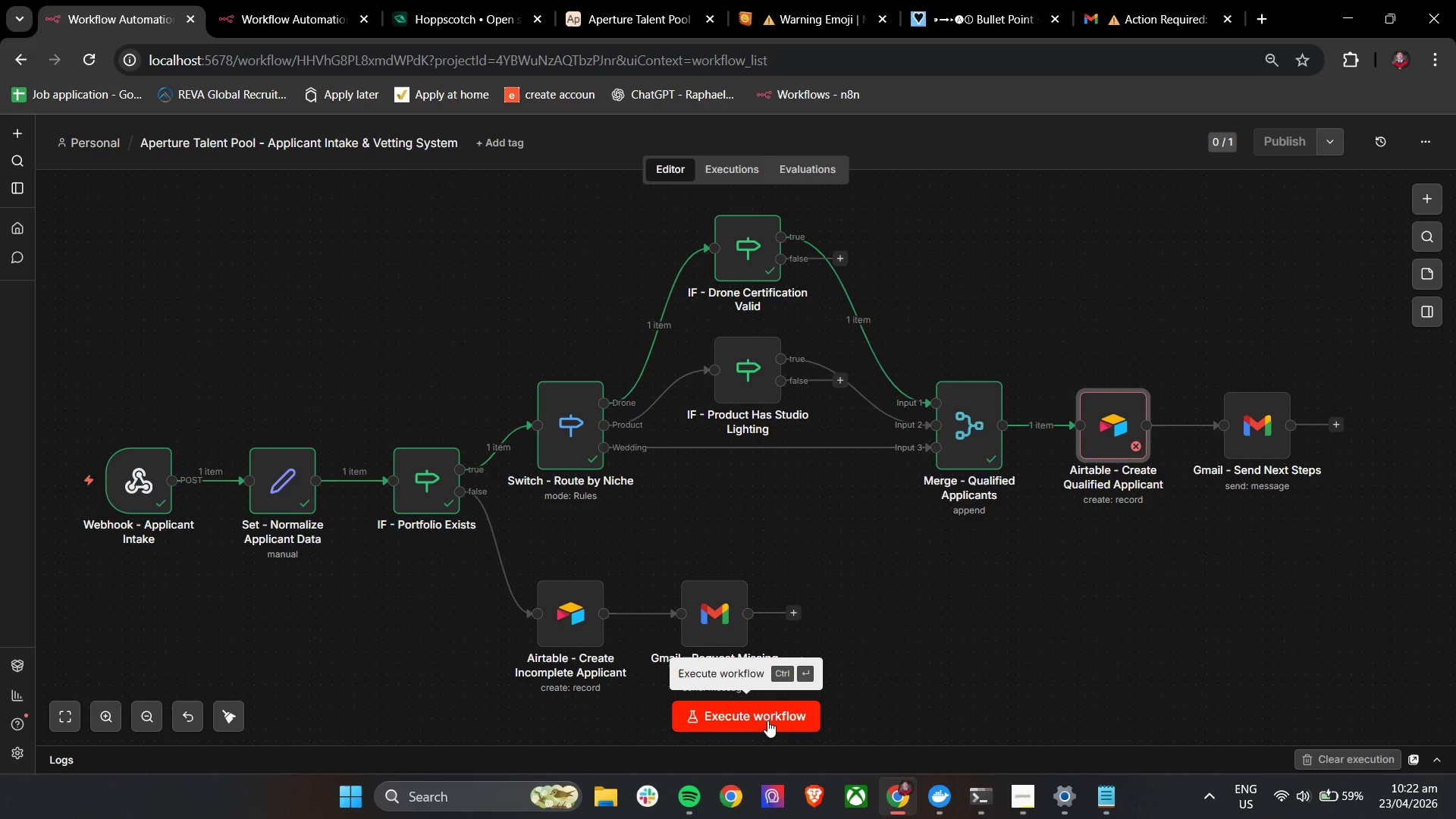 
wait(5.79)
 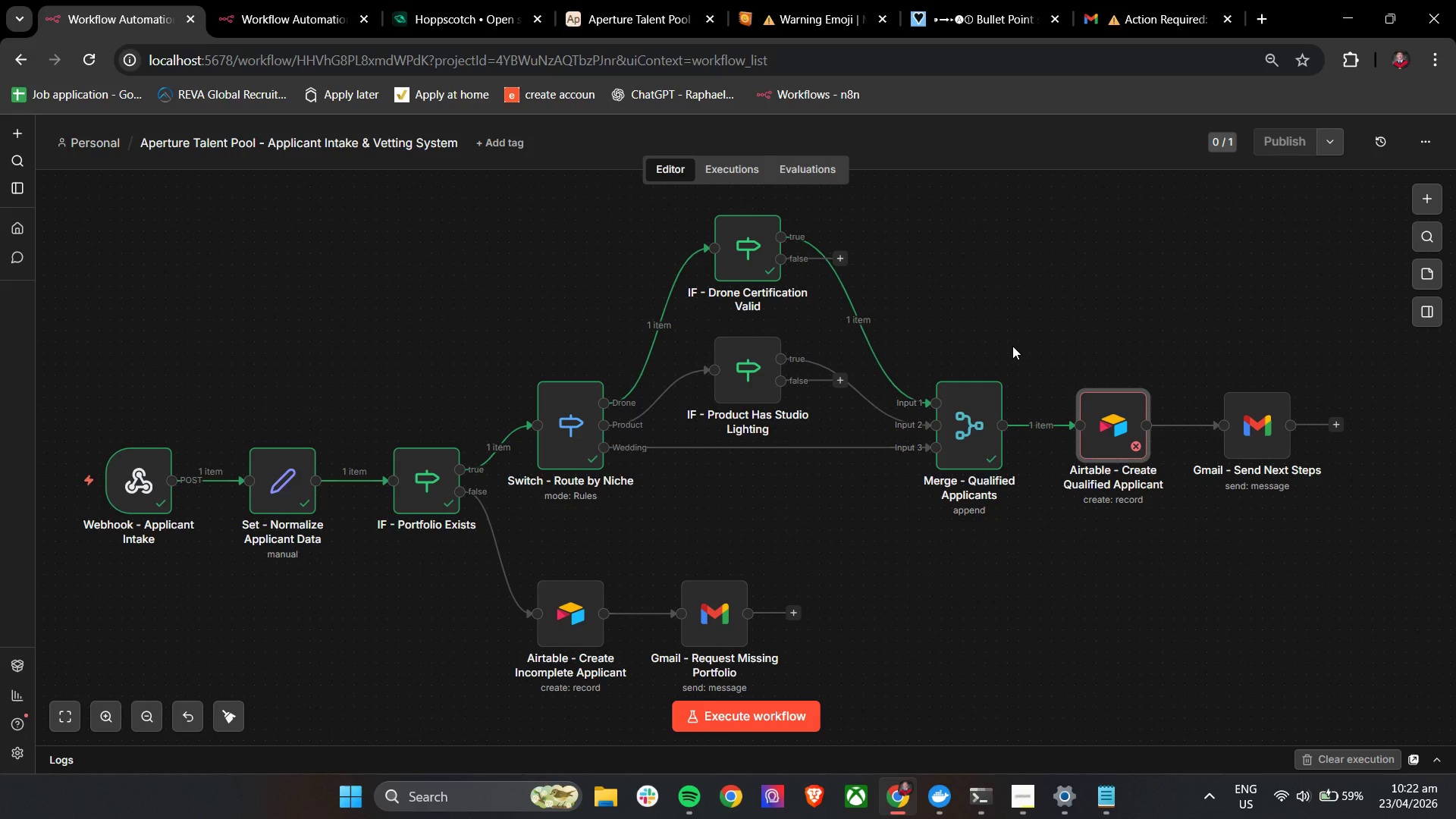 
left_click([767, 720])
 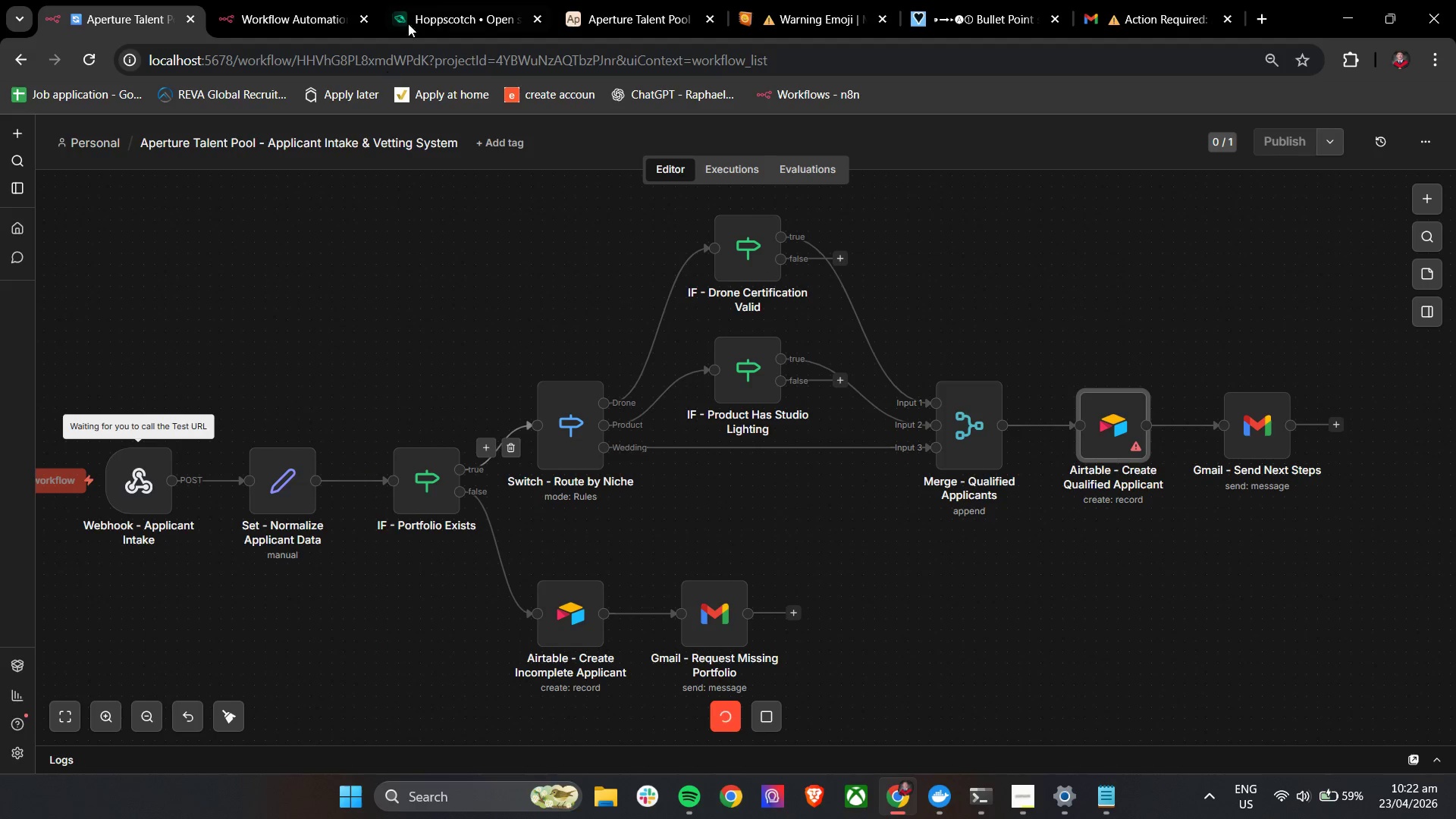 
left_click([455, 0])
 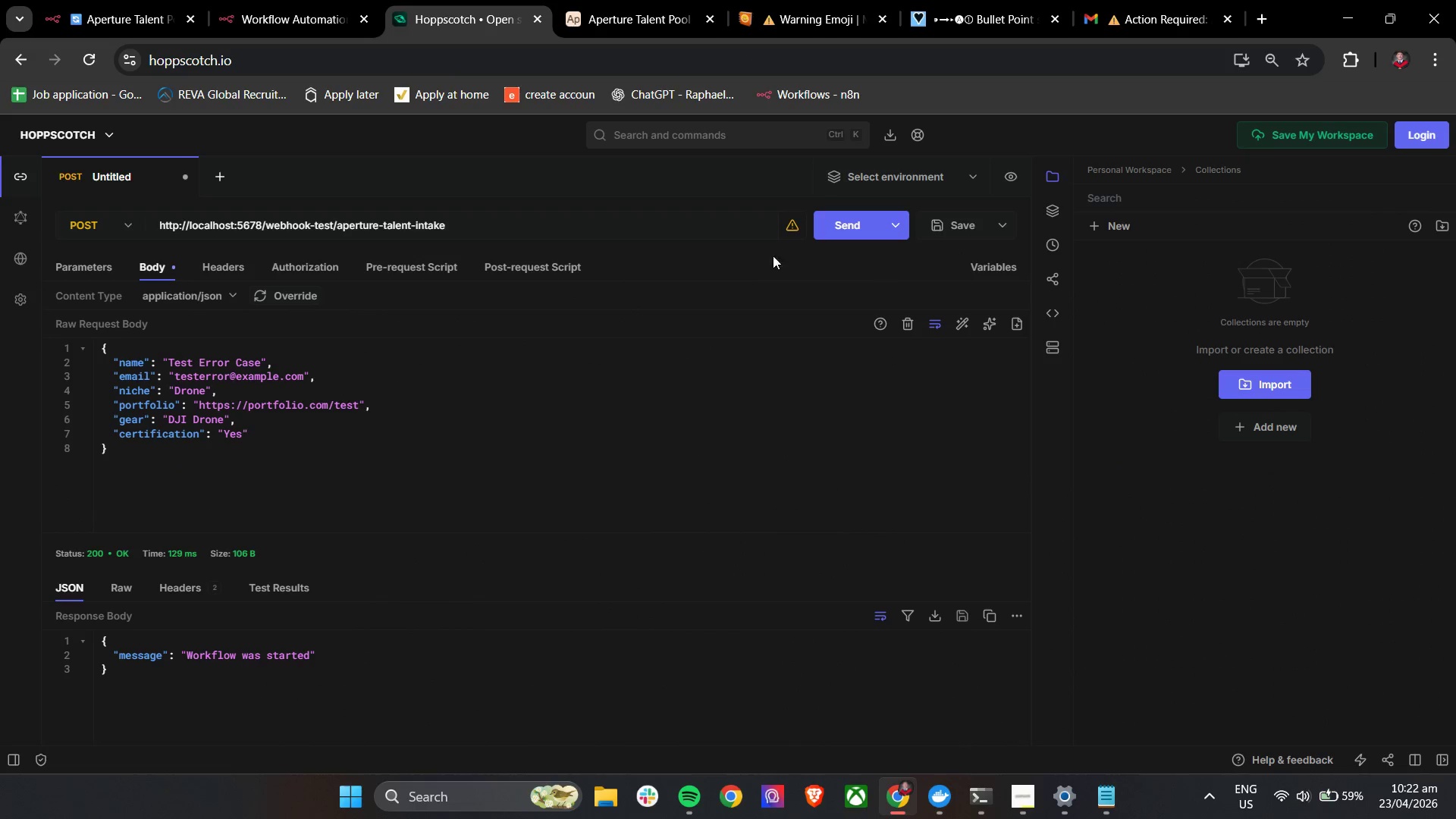 
left_click([840, 225])
 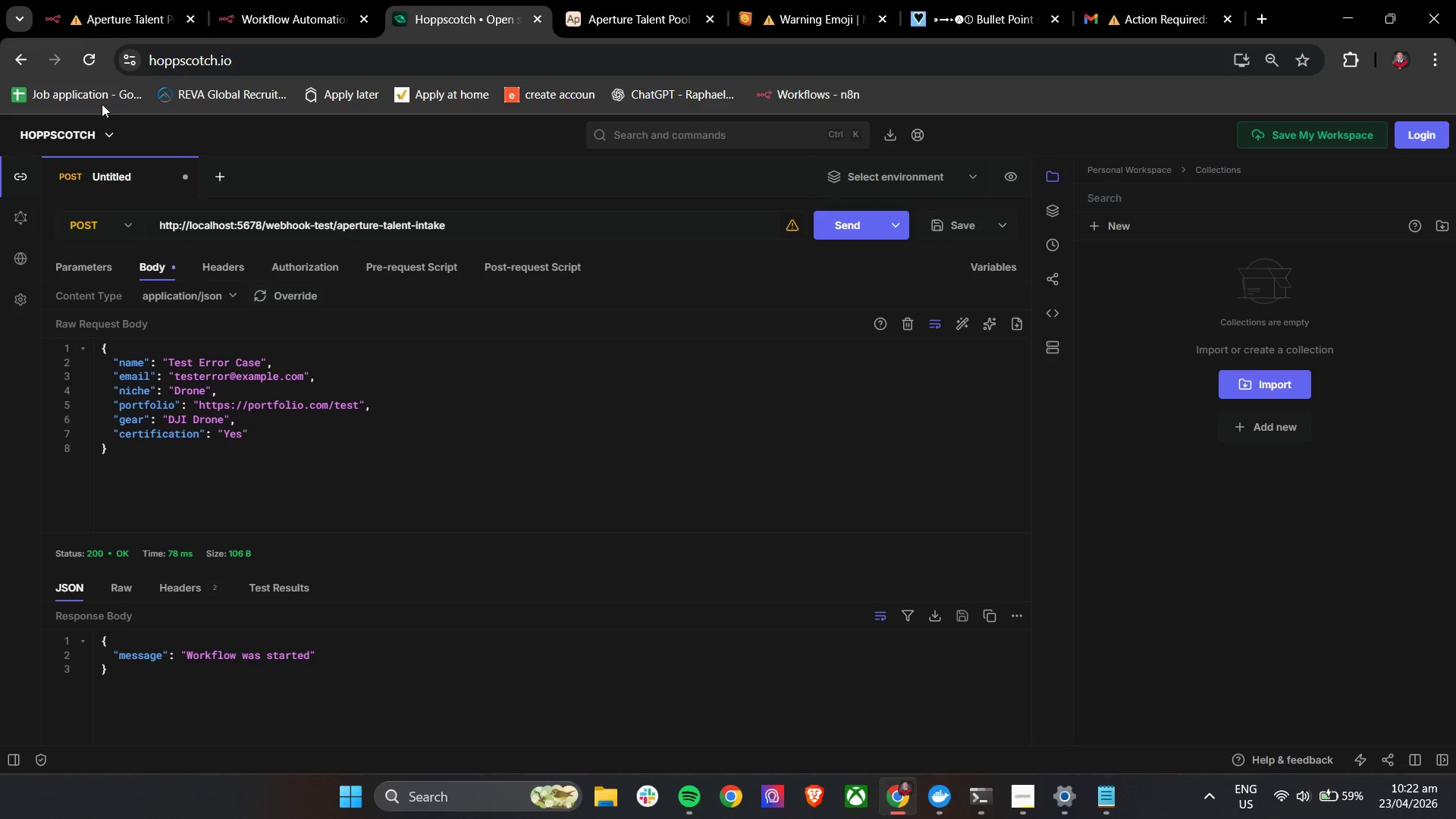 
left_click([92, 0])
 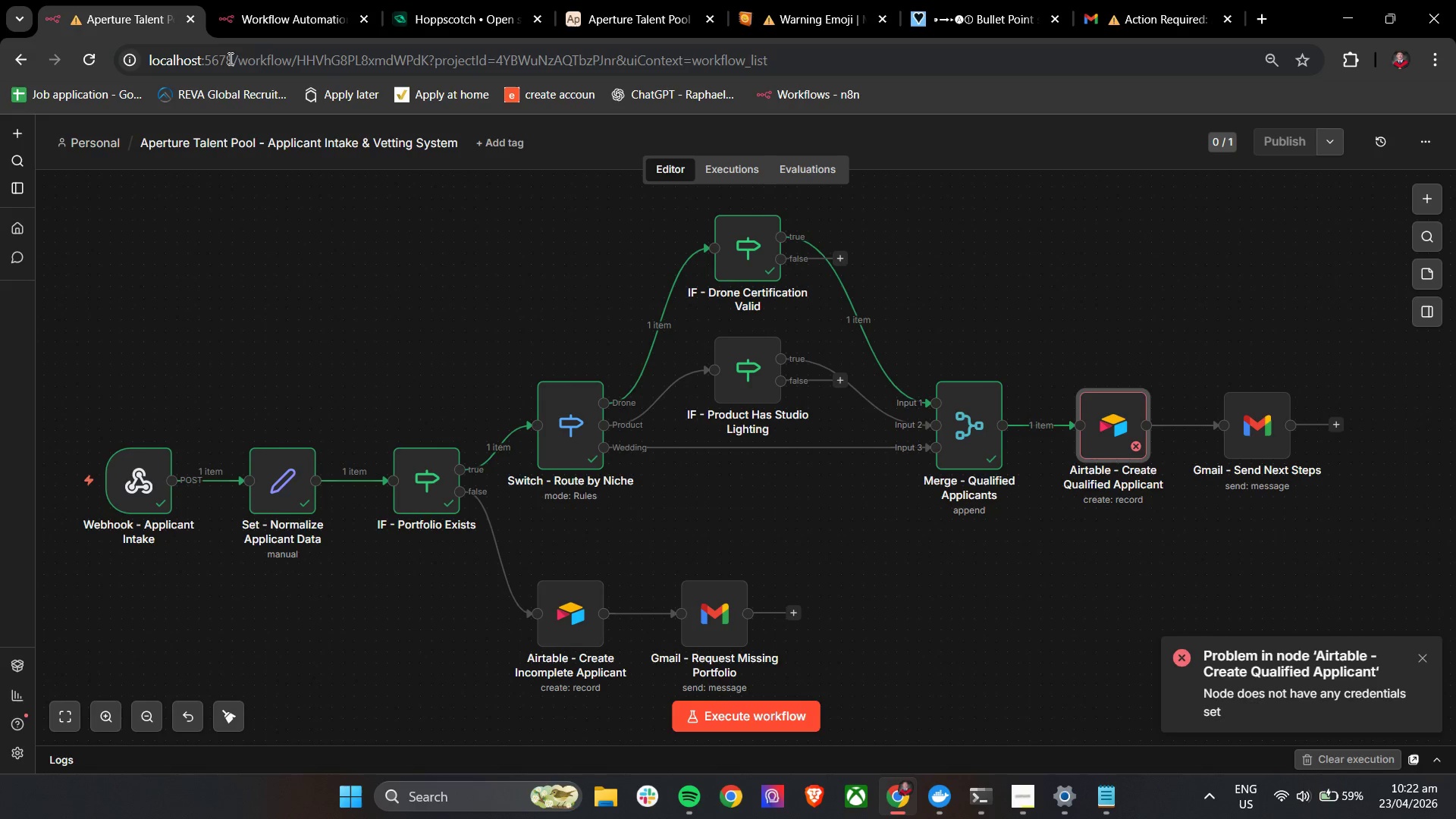 
left_click([284, 0])
 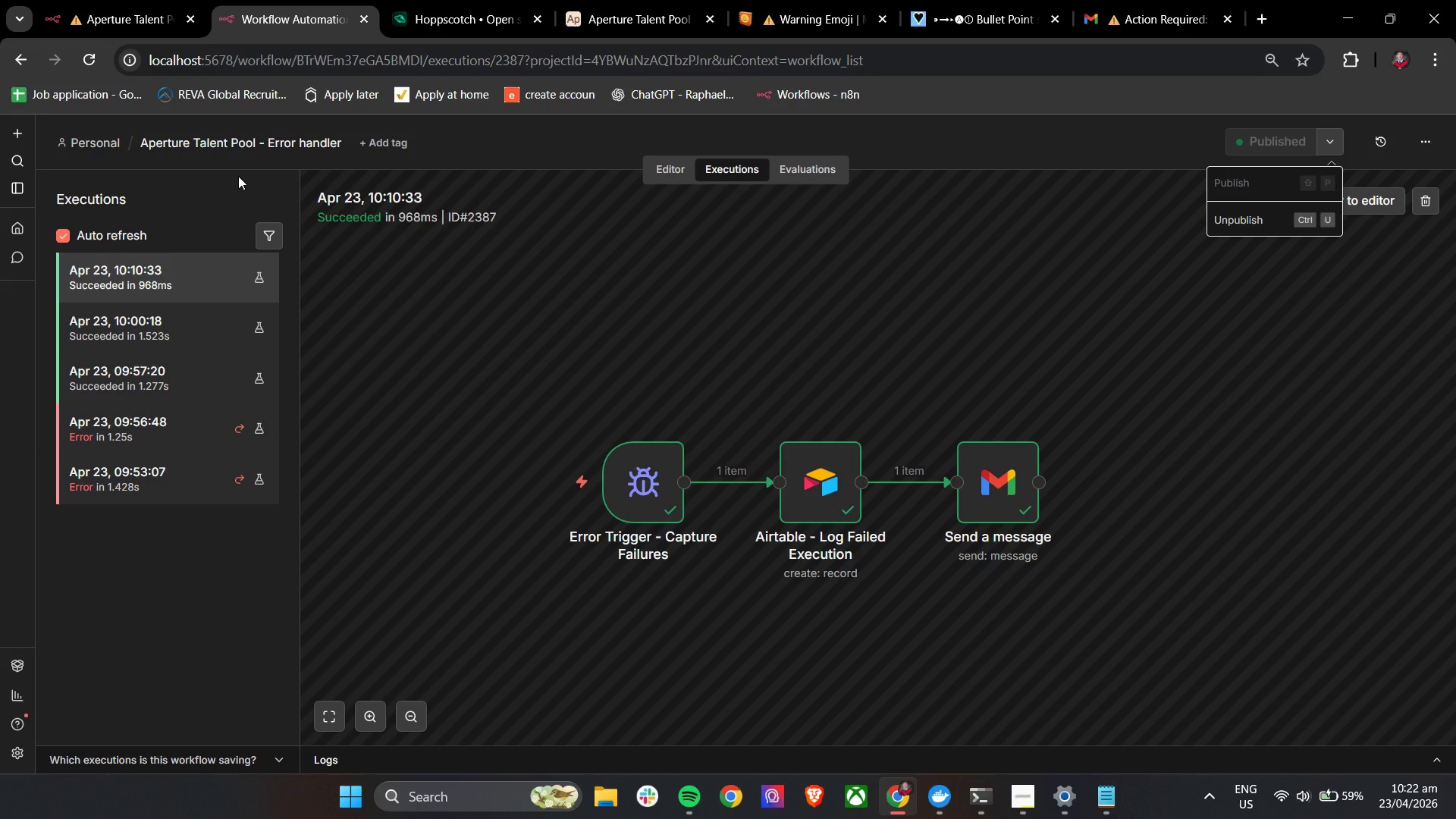 
wait(6.56)
 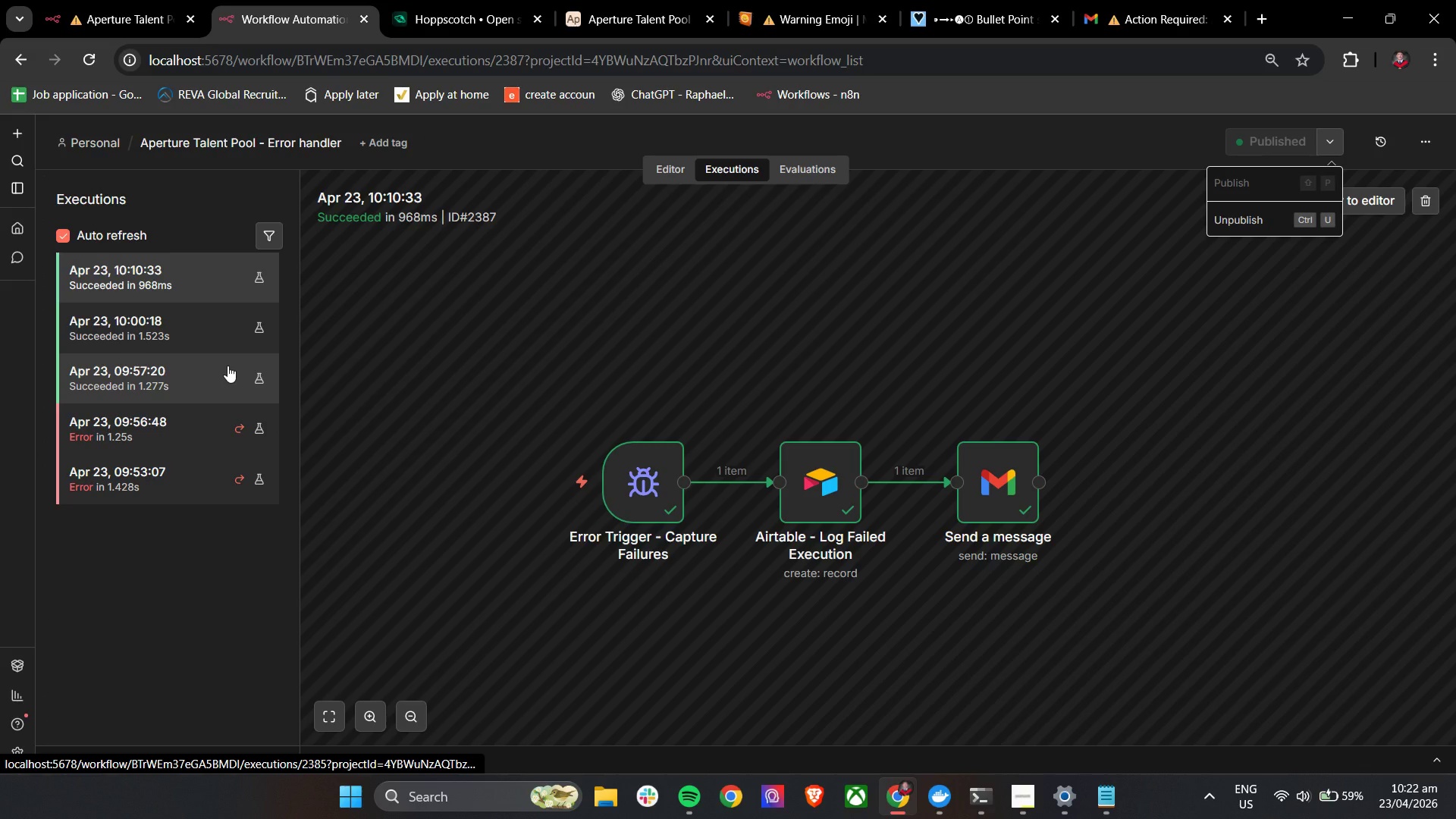 
left_click([190, 195])
 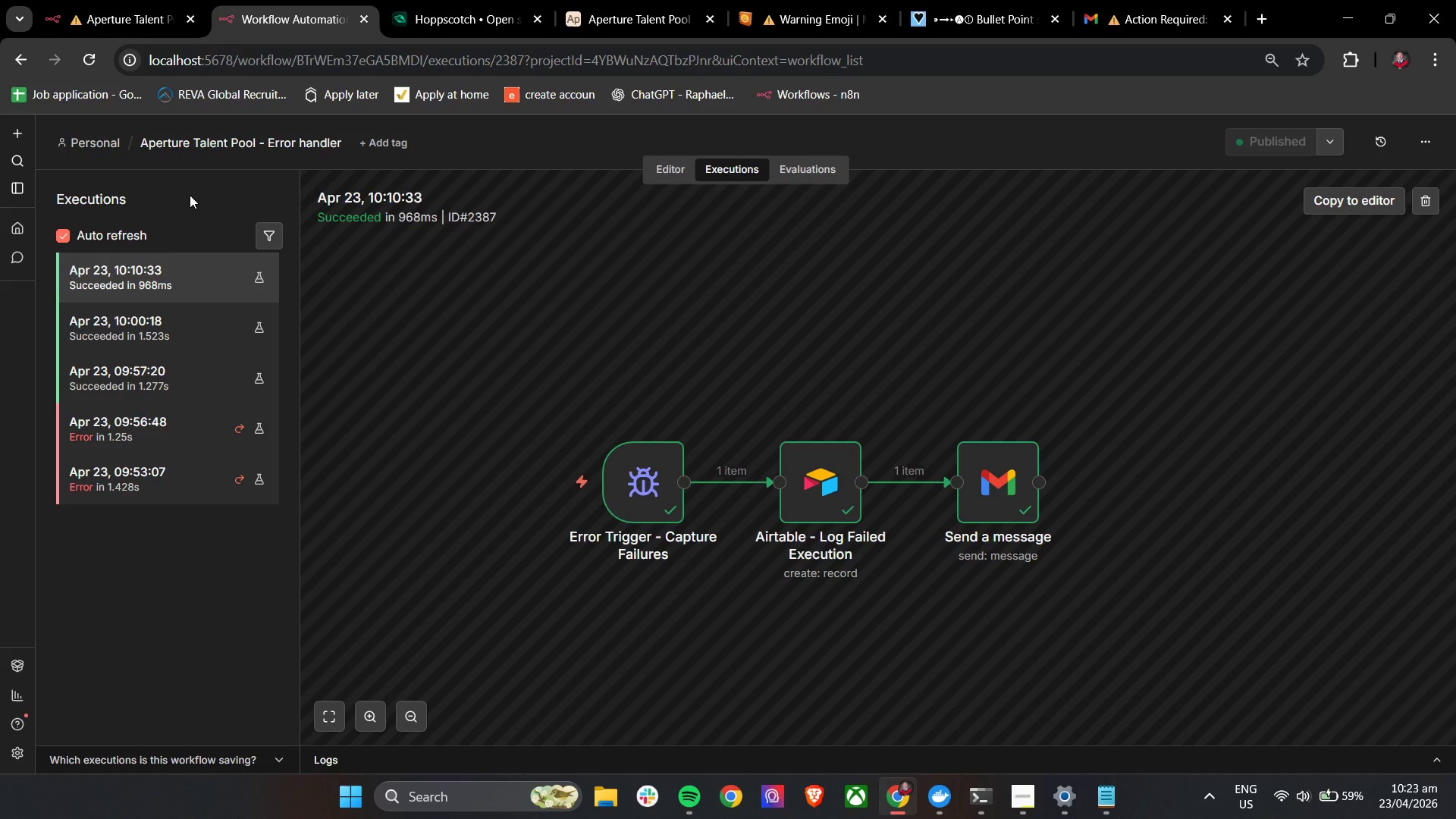 
wait(12.97)
 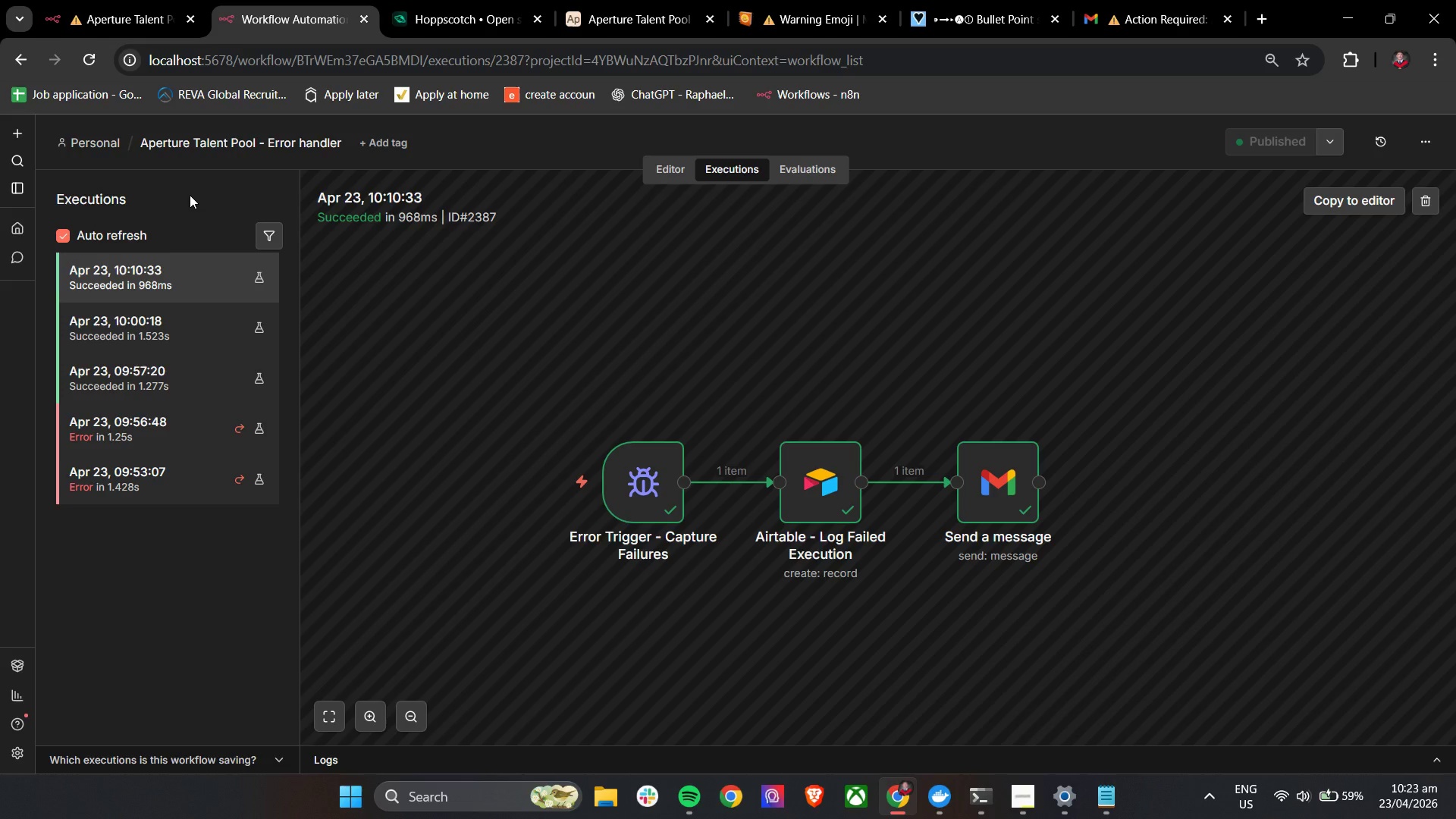 
left_click([124, 0])
 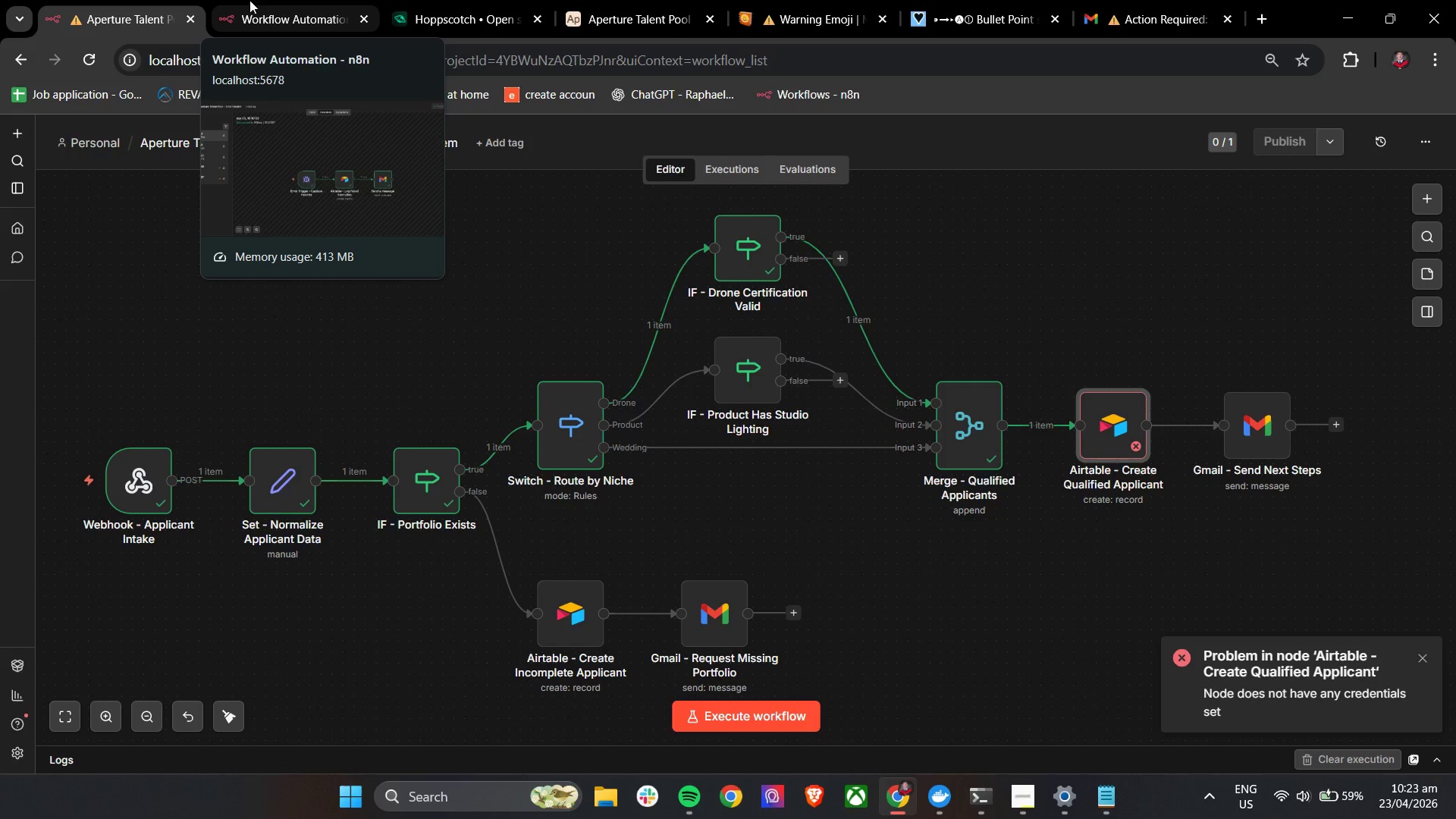 
wait(30.47)
 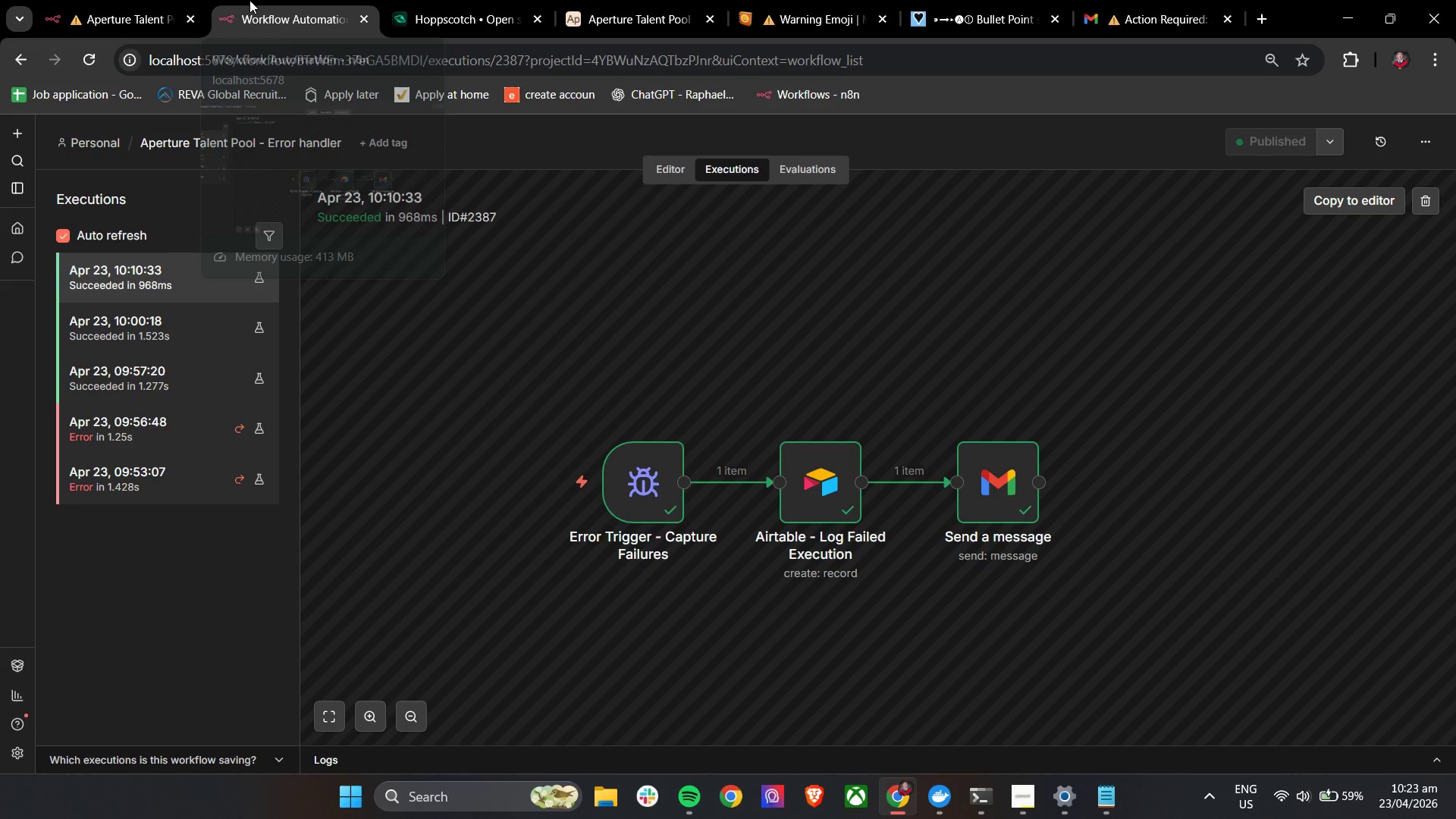 
left_click([249, 0])
 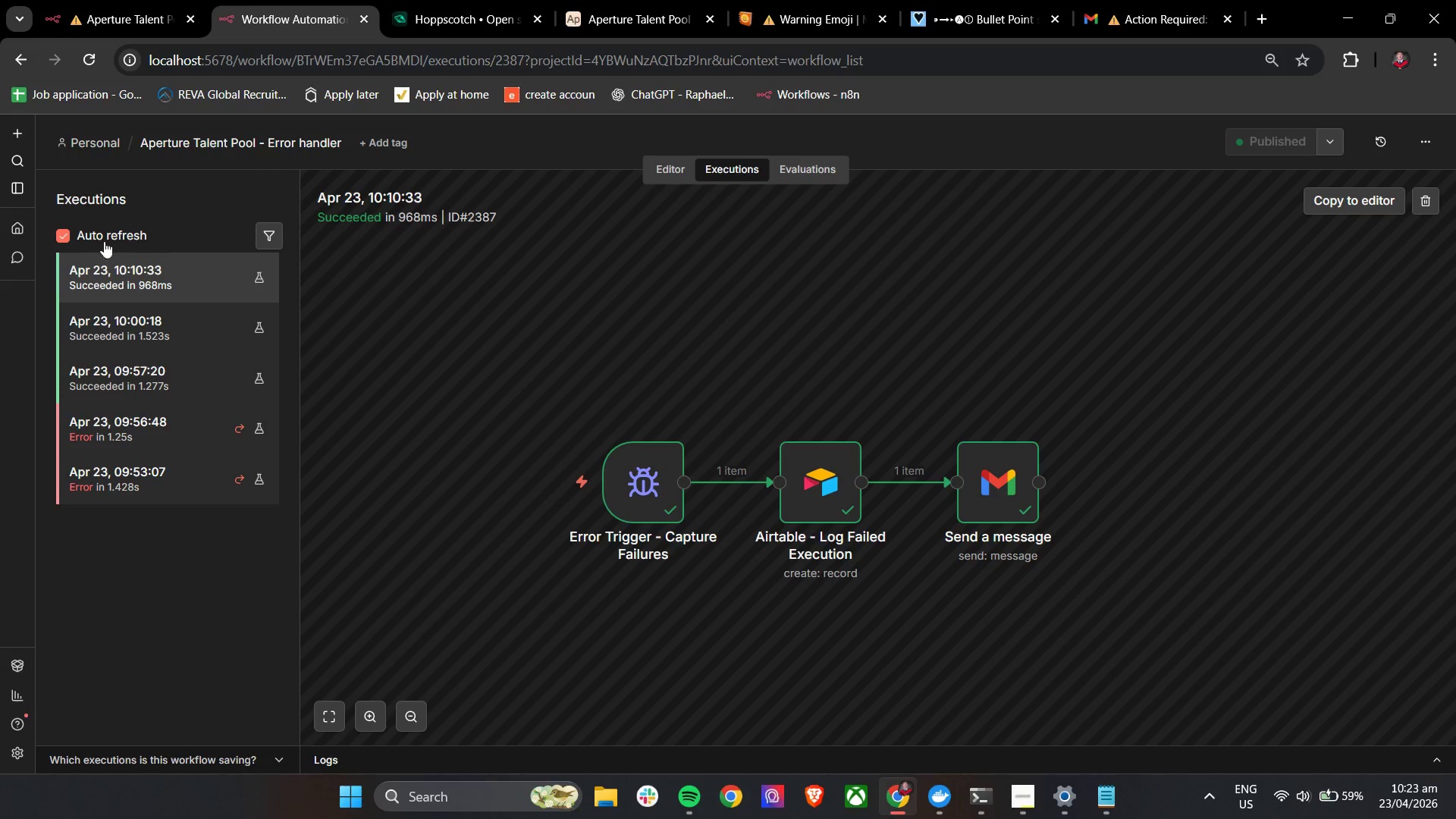 
scroll: coordinate [249, 0], scroll_direction: up, amount: 1.0
 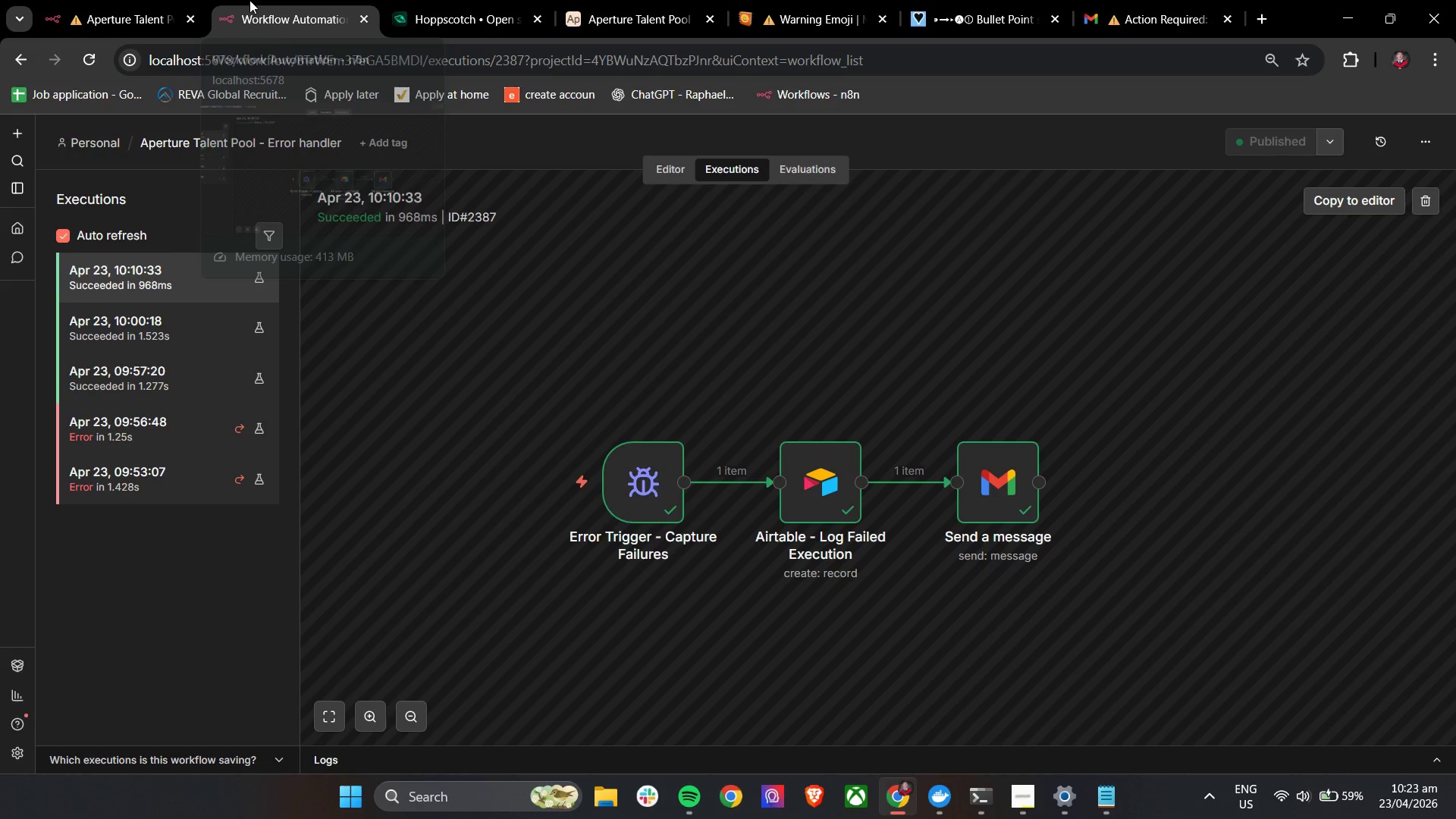 
double_click([93, 238])
 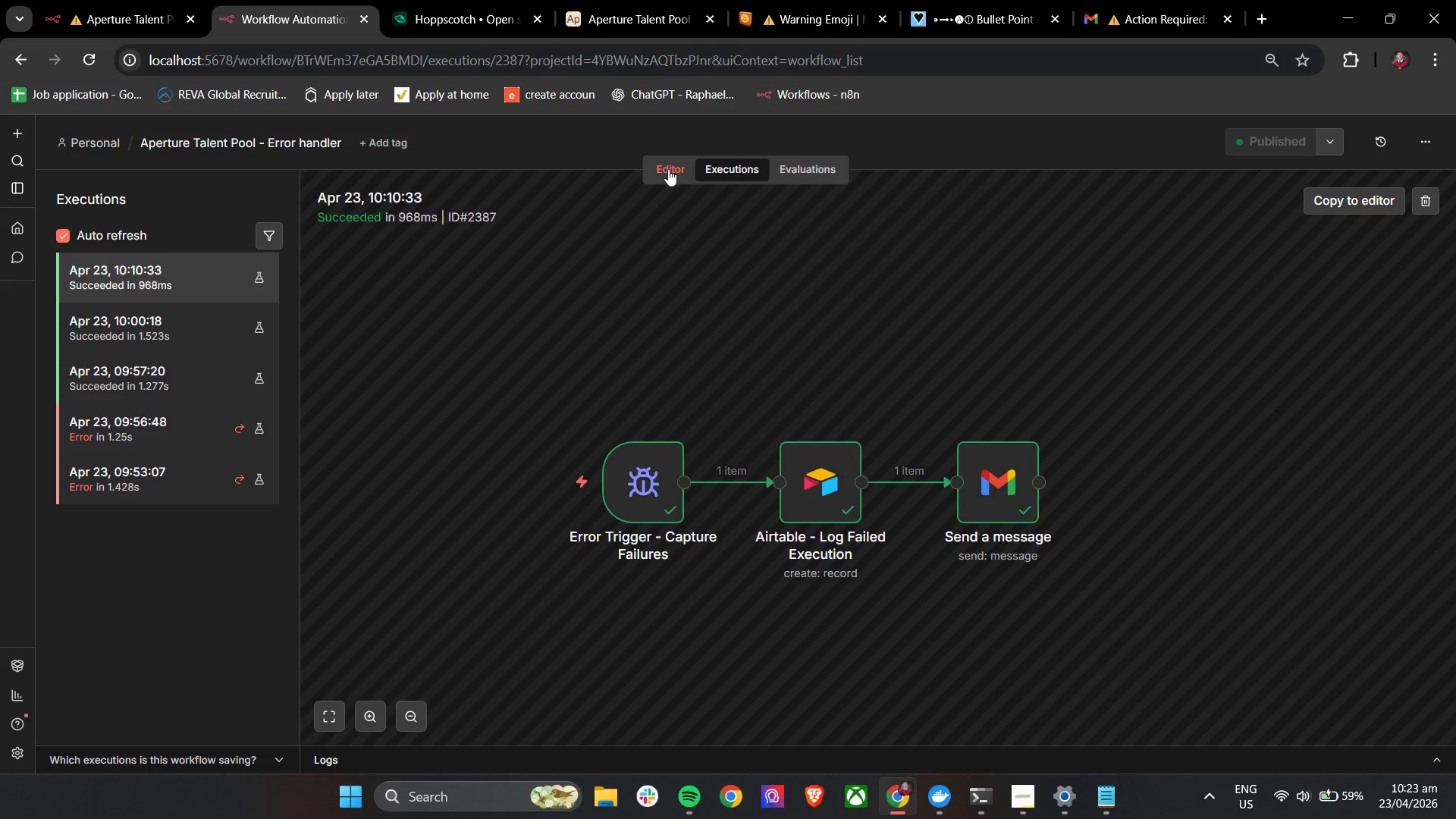 
double_click([728, 167])
 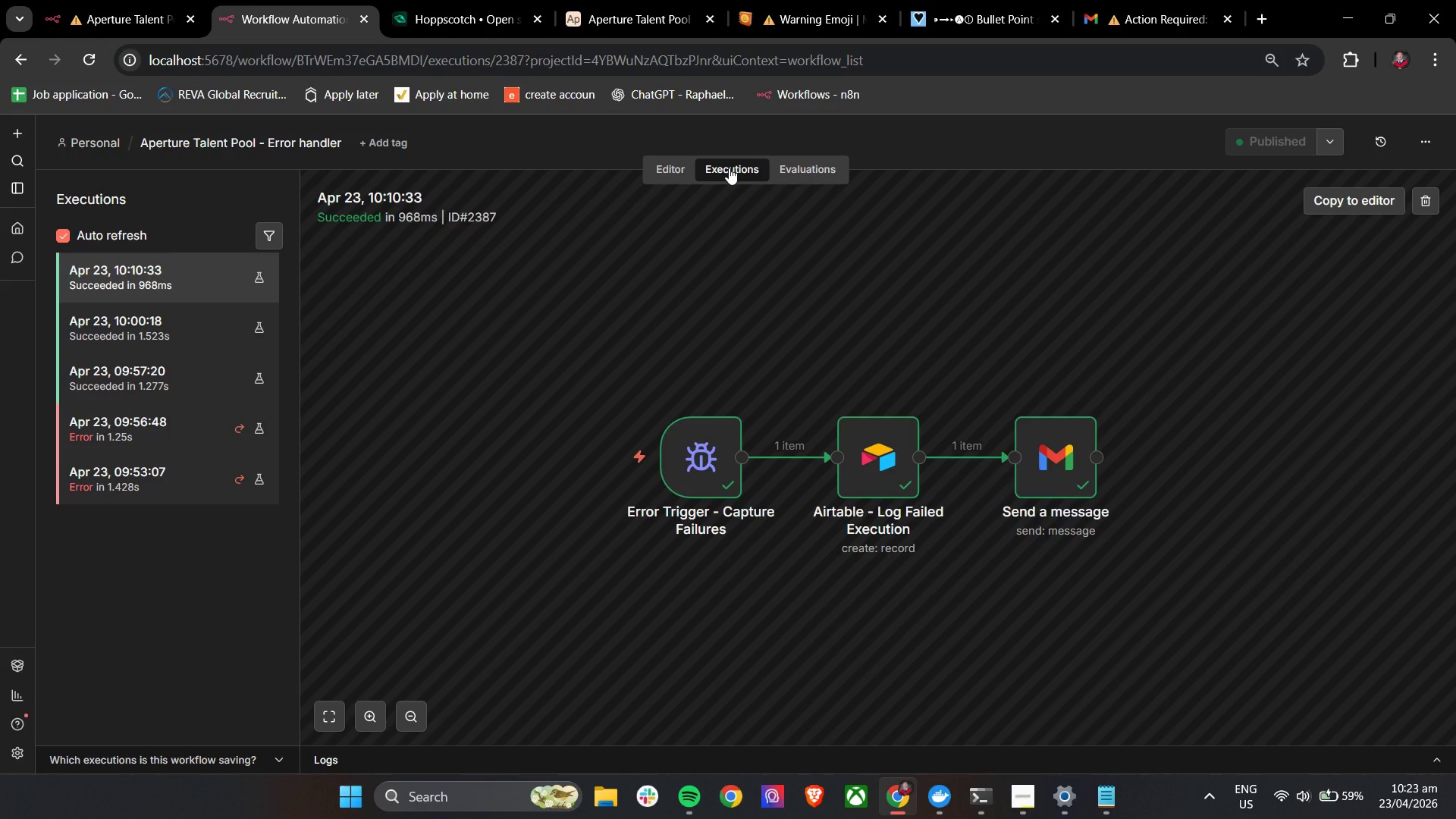 
wait(15.16)
 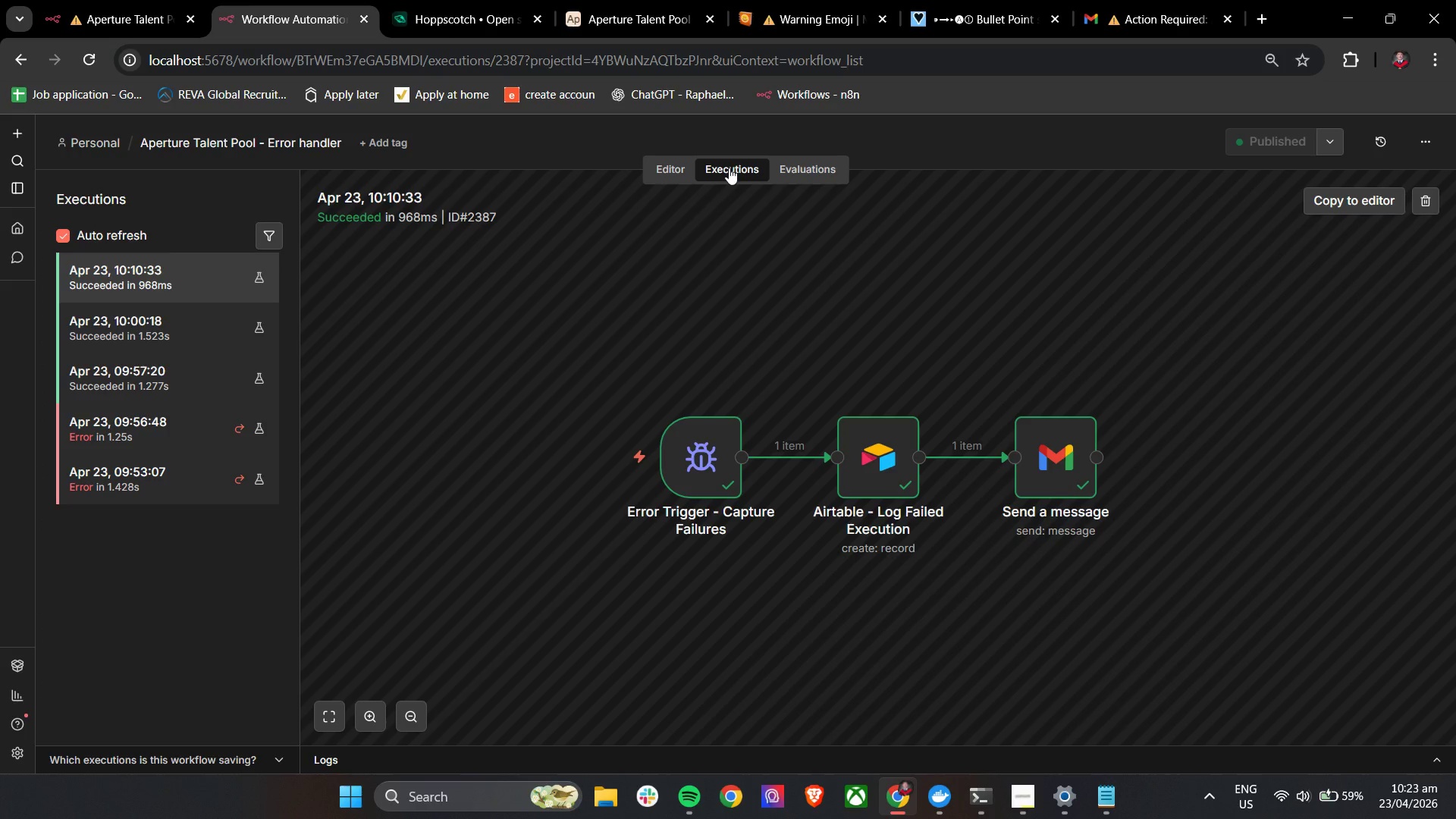 
left_click([77, 0])
 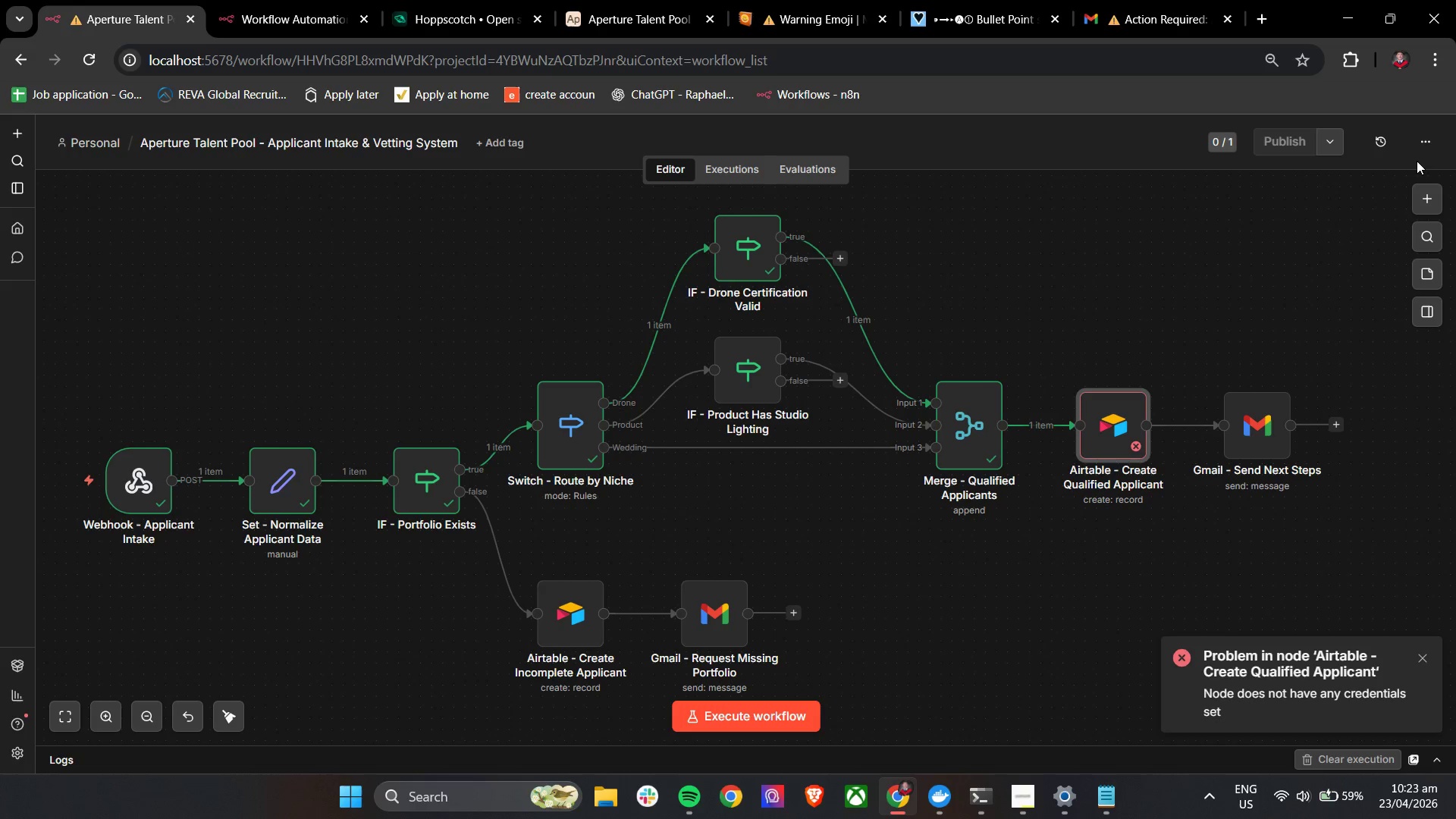 
left_click([1421, 133])
 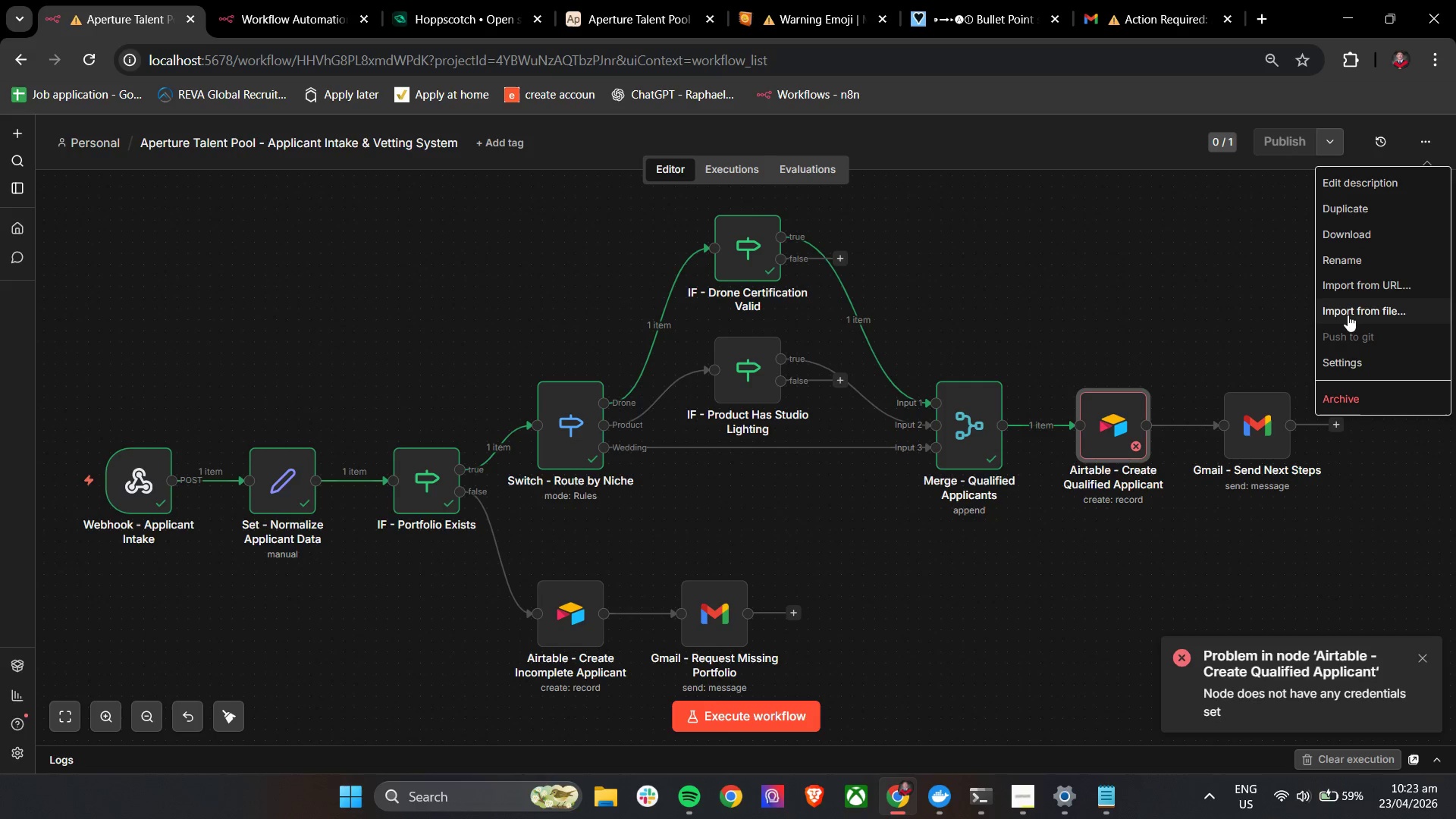 
left_click([1350, 367])
 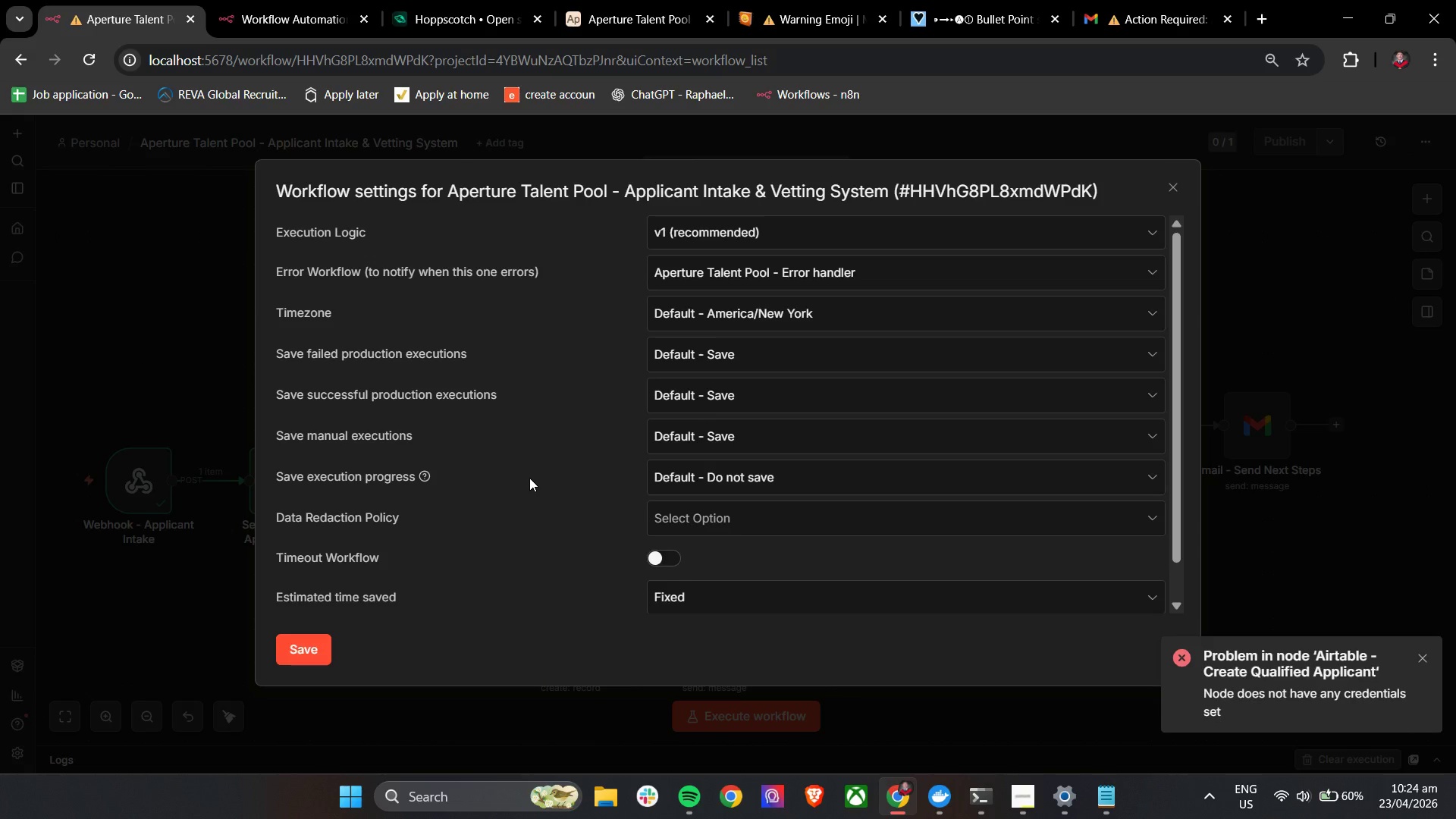 
wait(25.39)
 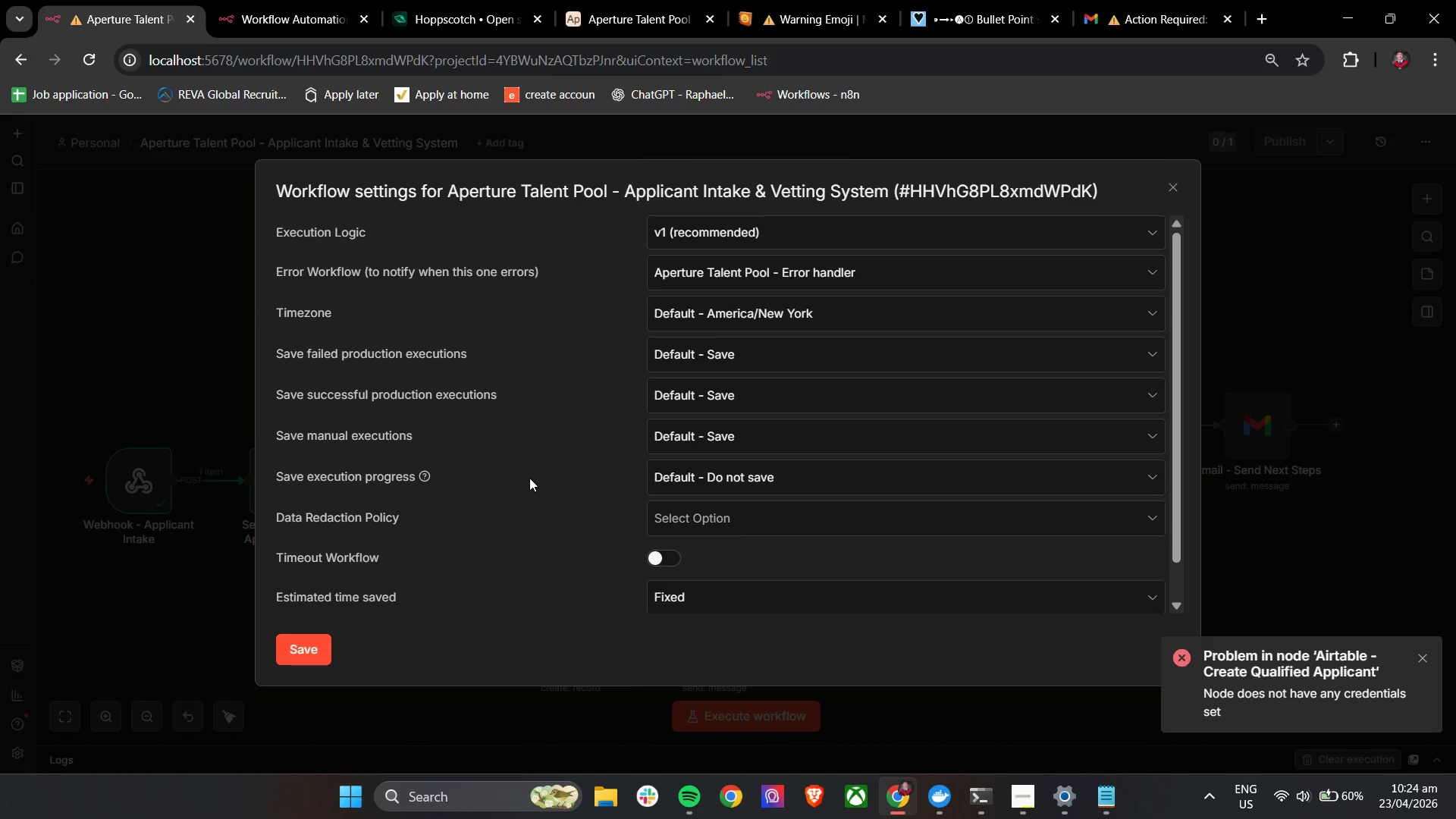 
double_click([1114, 429])
 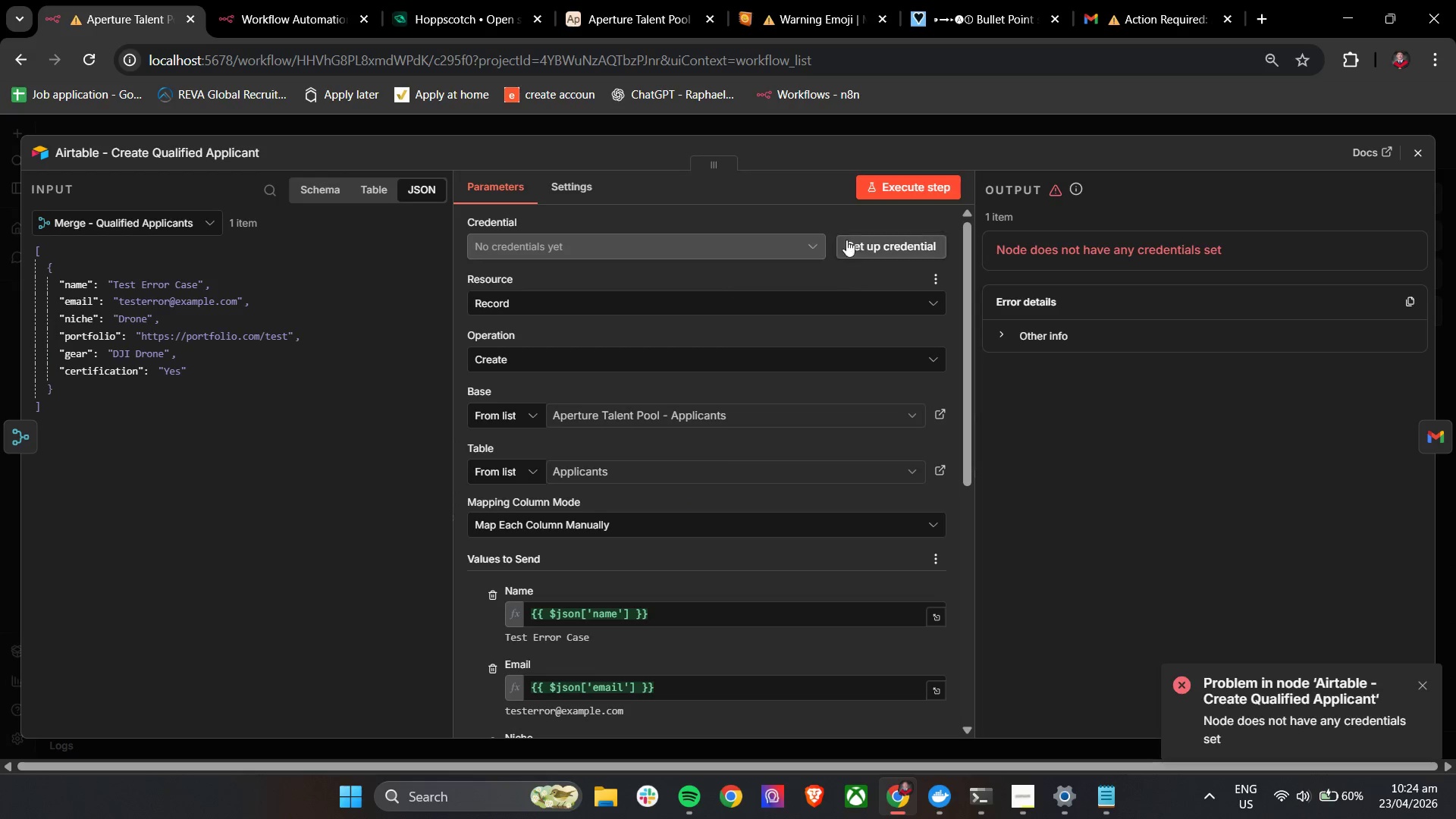 
left_click([914, 245])
 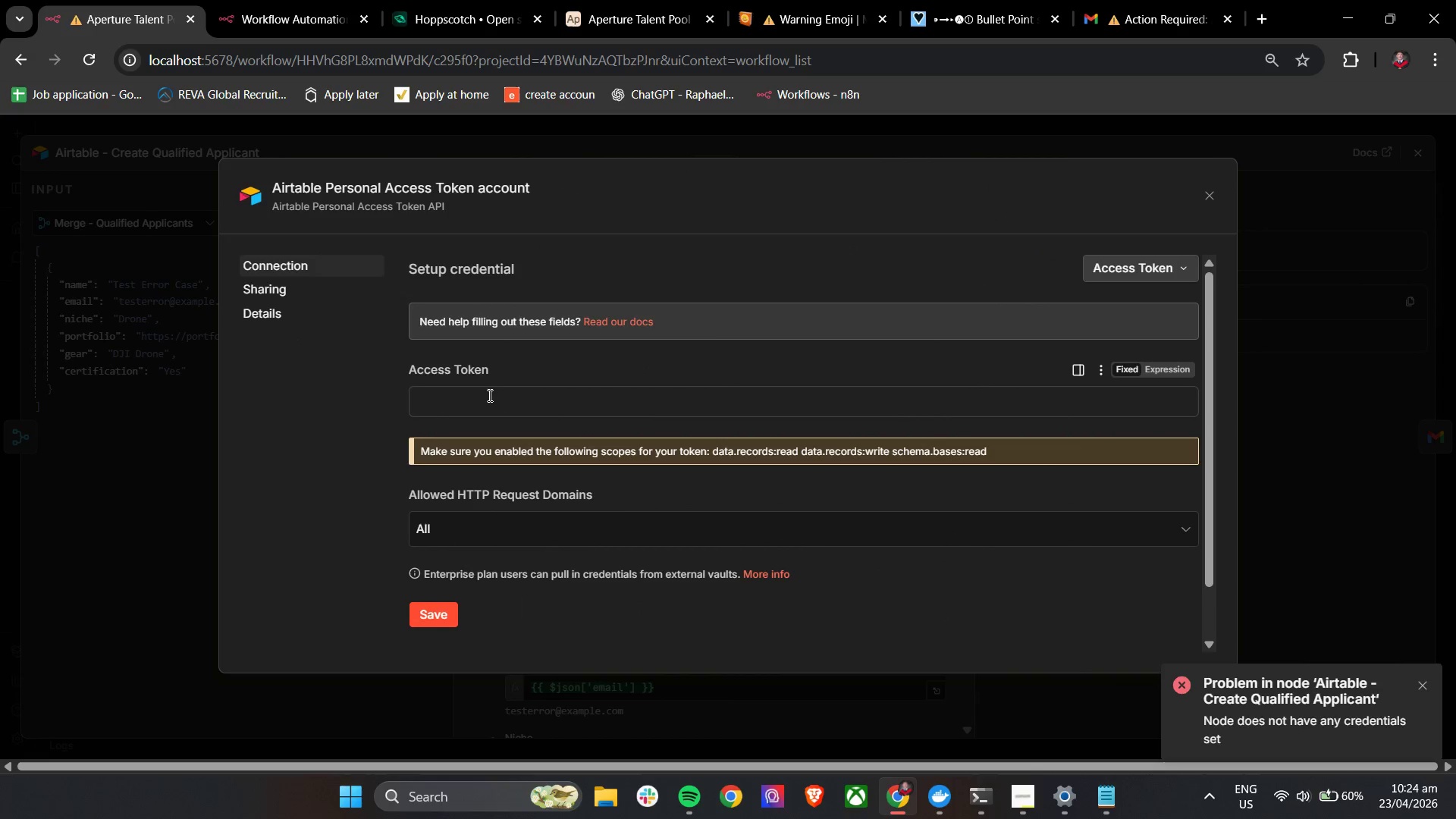 
left_click([488, 405])
 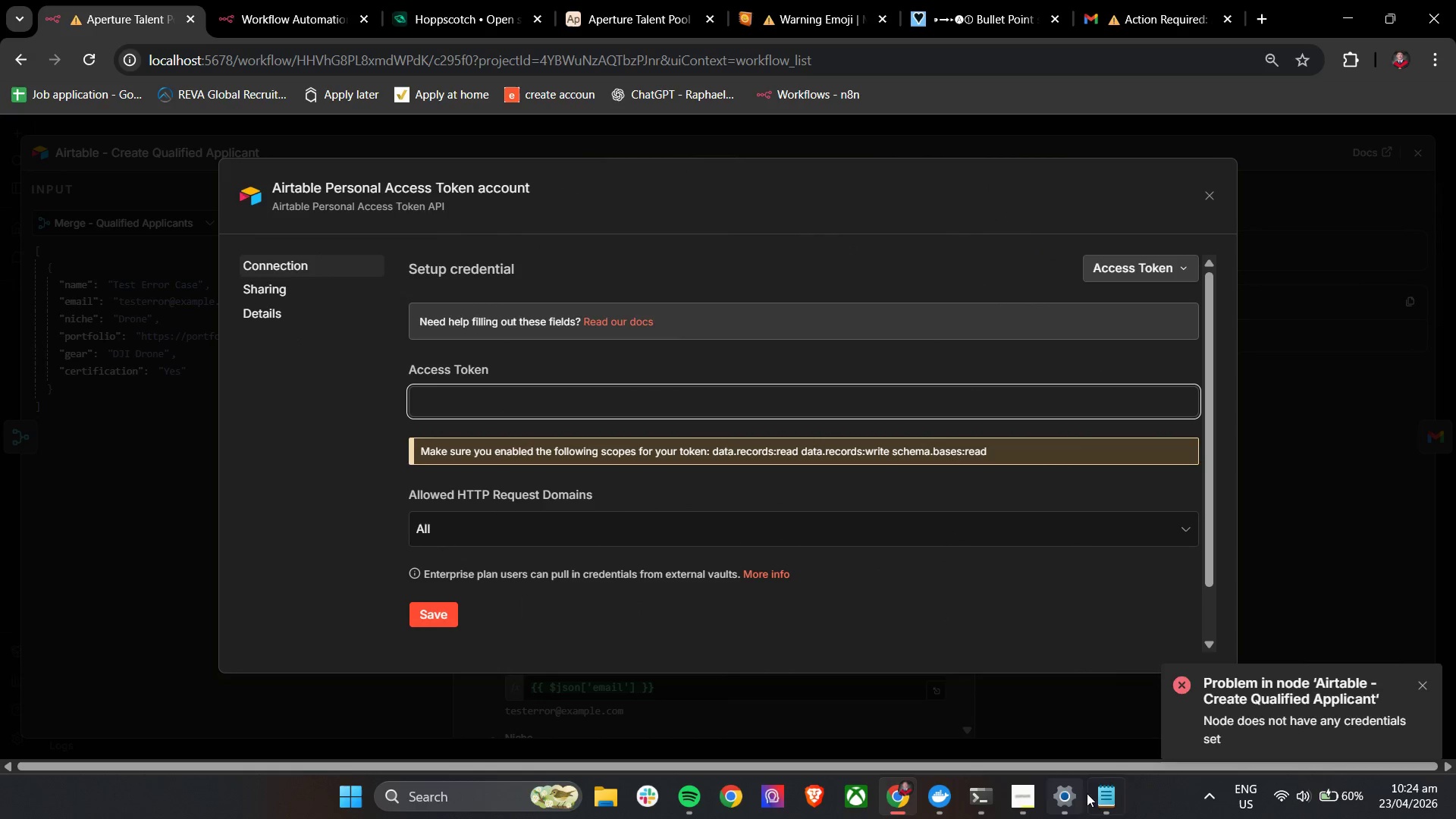 
left_click([1090, 799])
 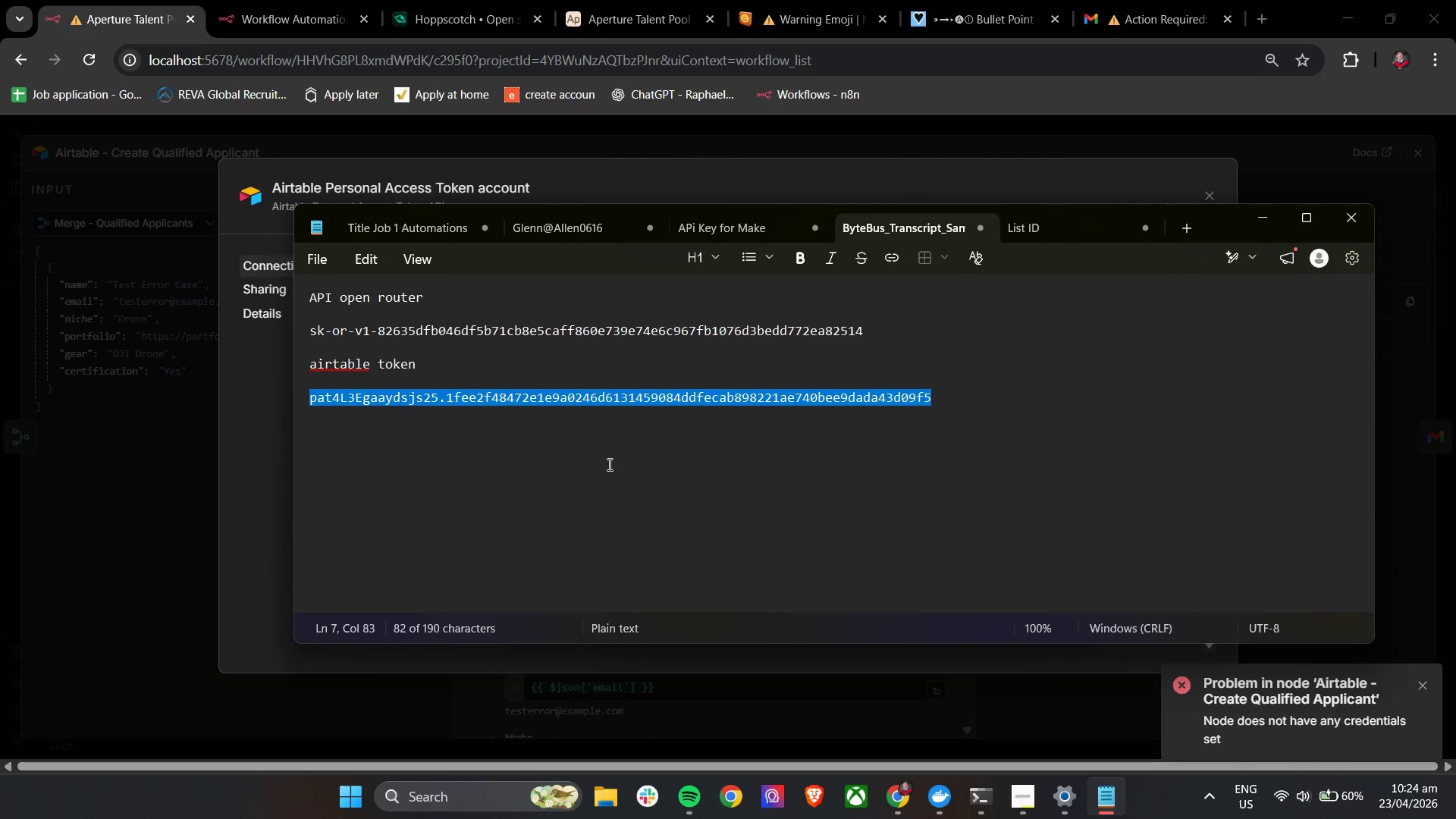 
key(Control+C)
 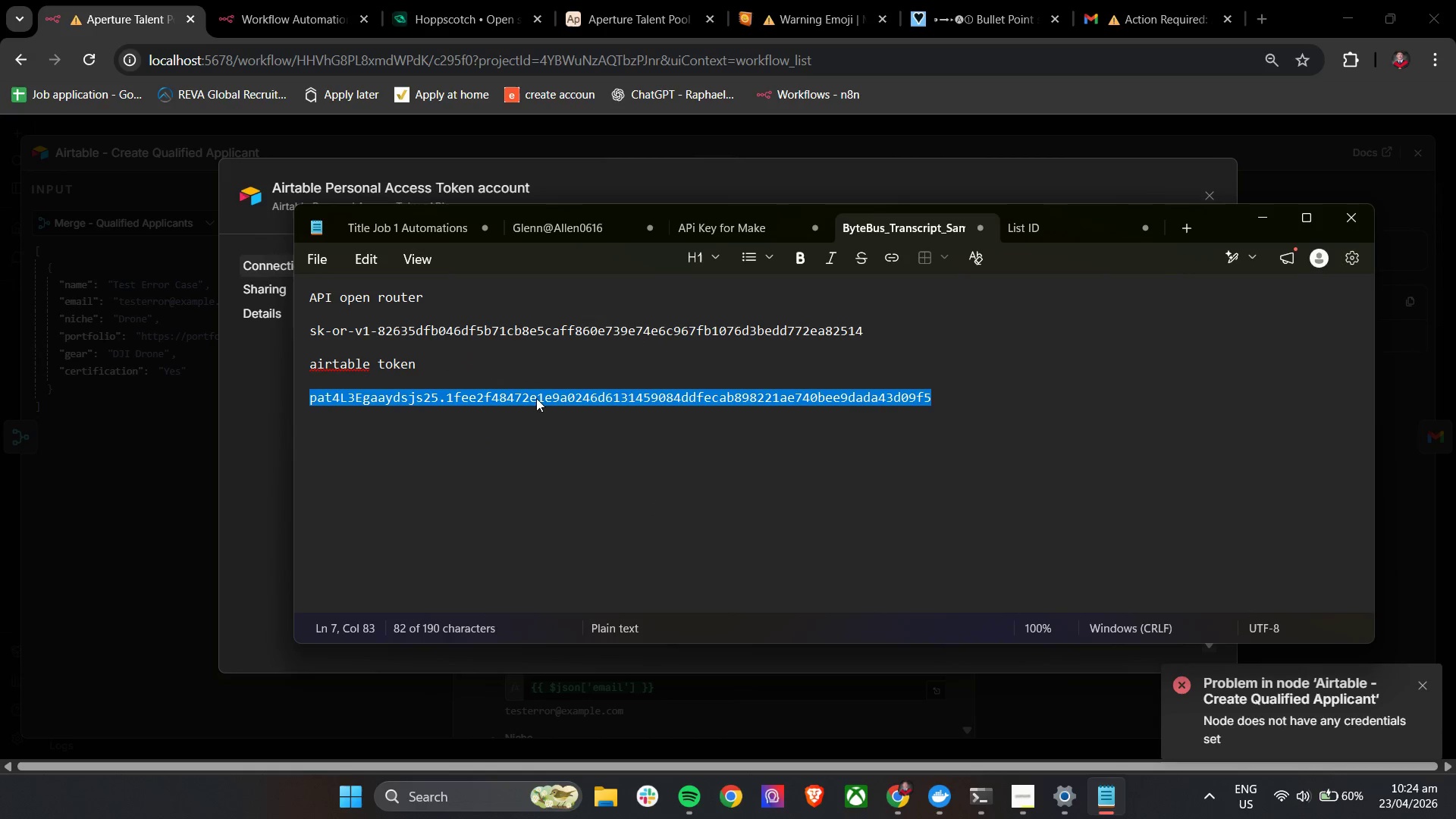 
key(Control+C)
 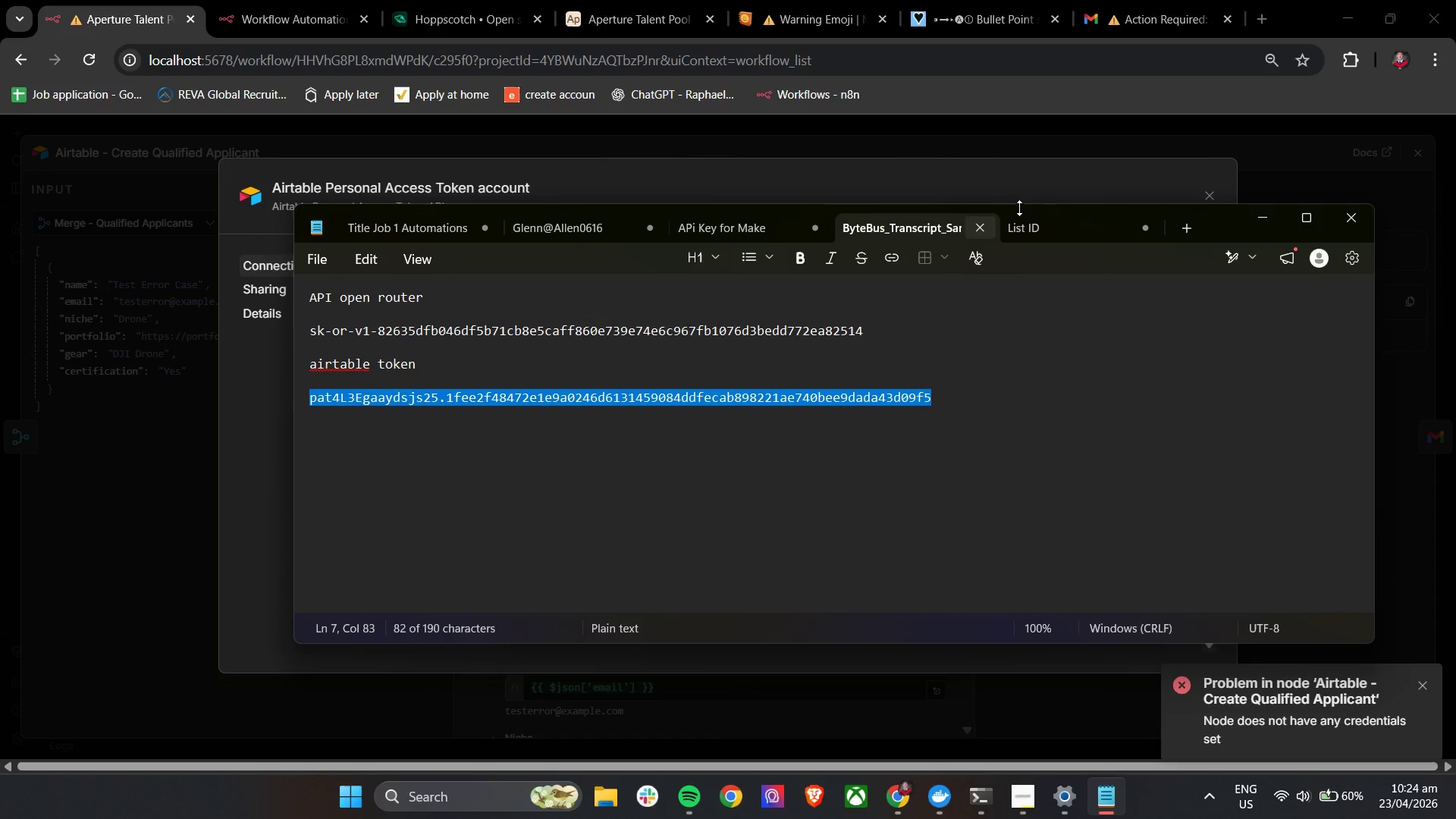 
key(Control+C)
 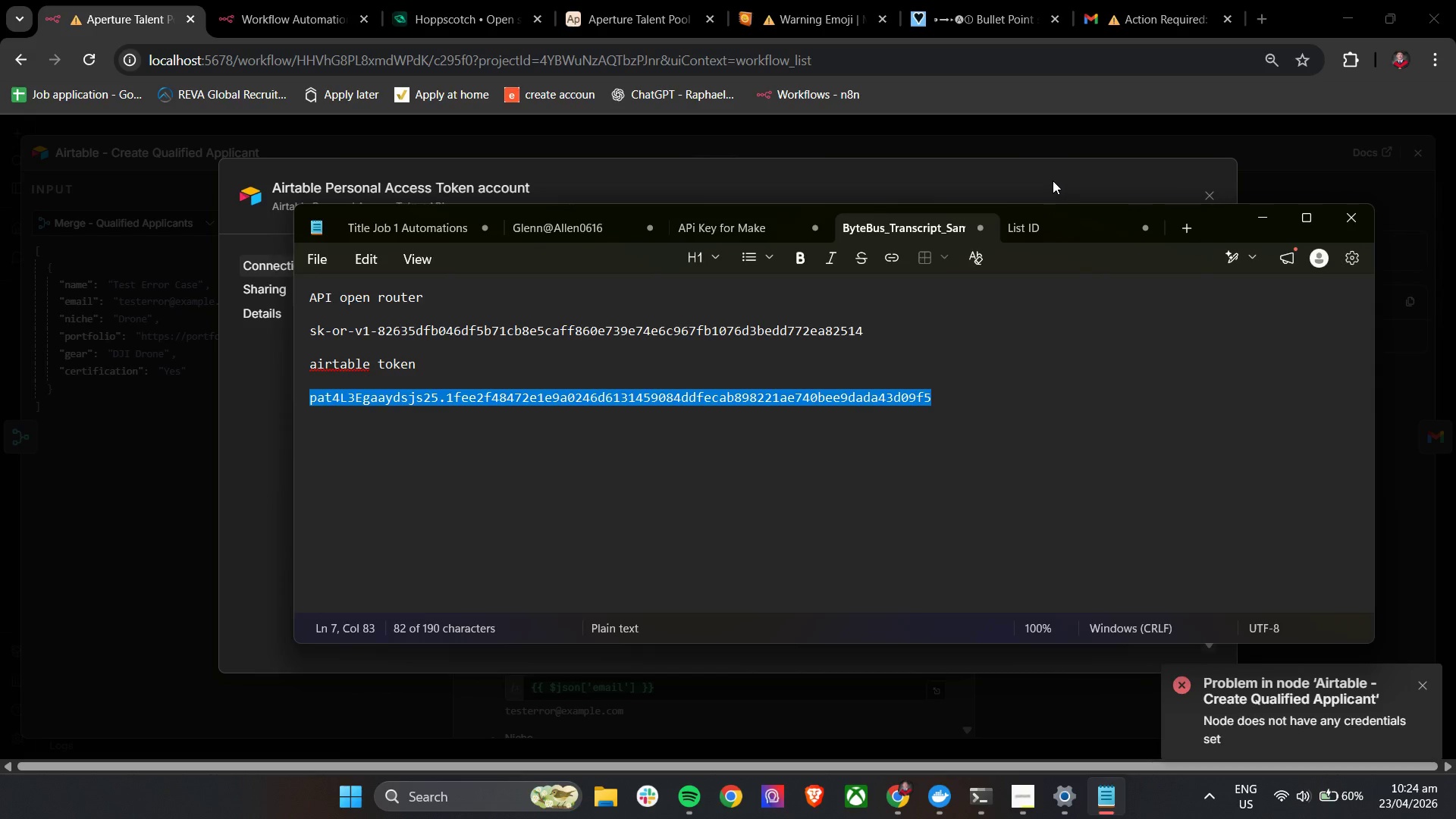 
left_click([1053, 180])
 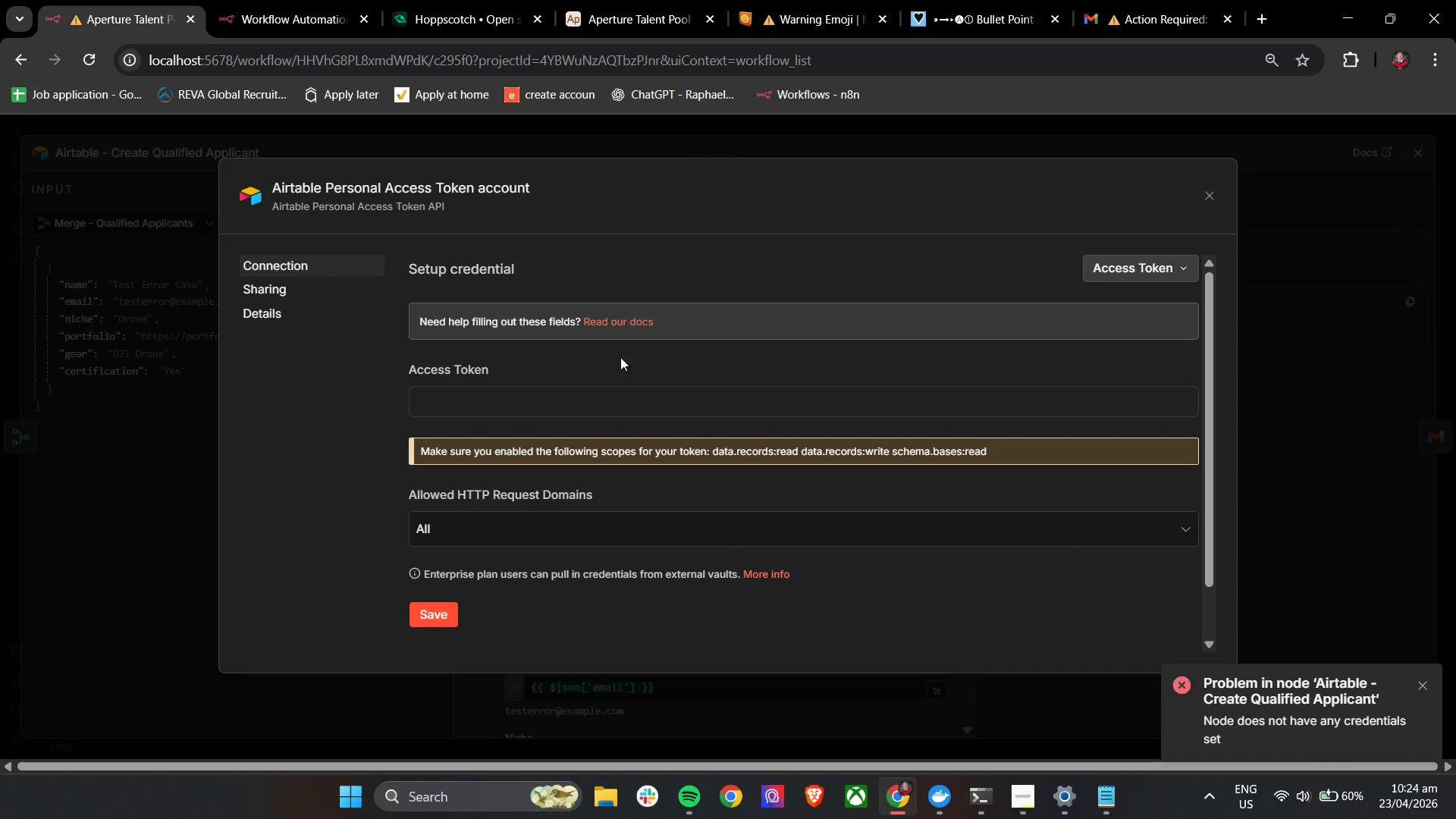 
left_click([558, 408])
 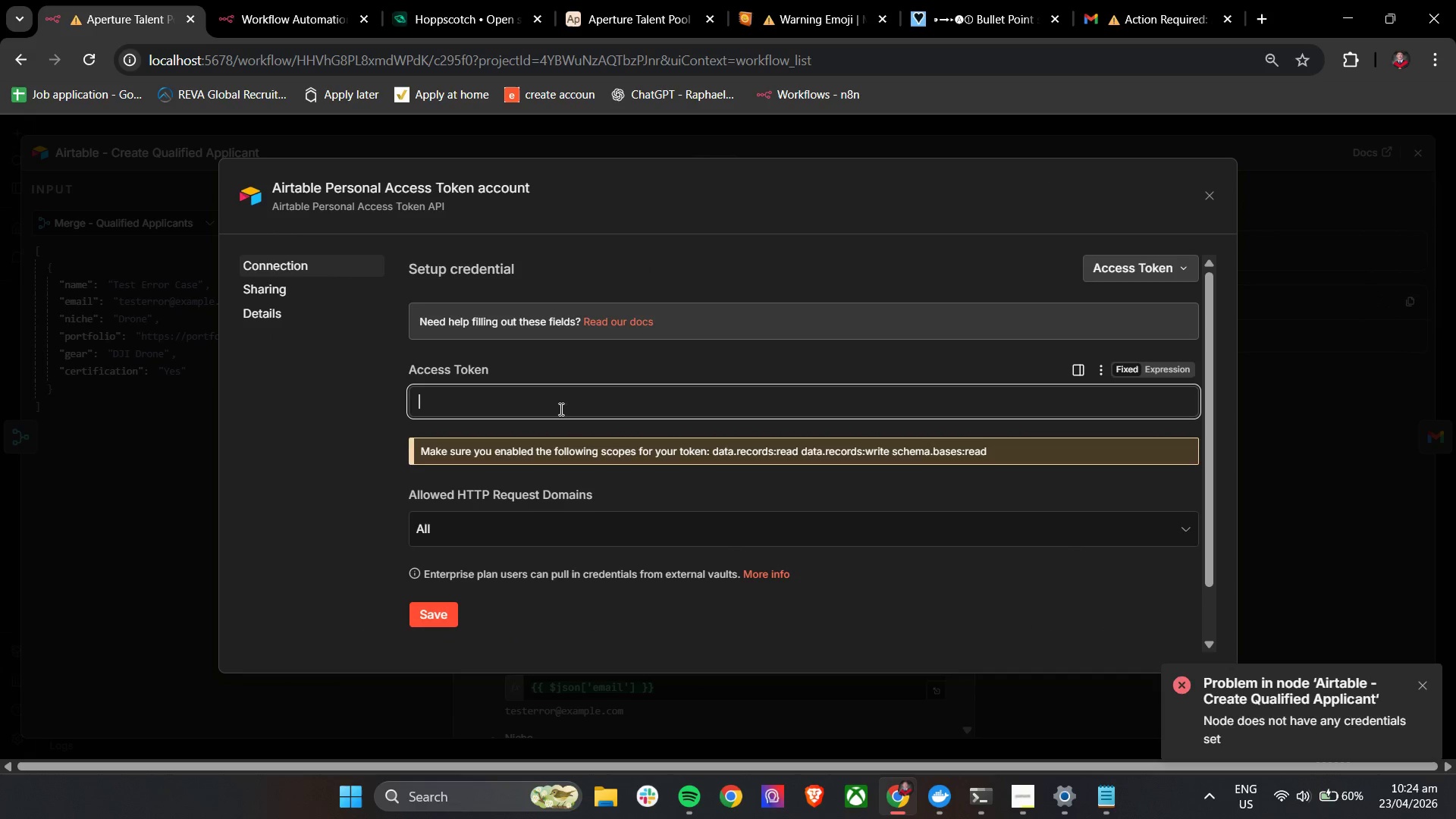 
key(Control+V)
 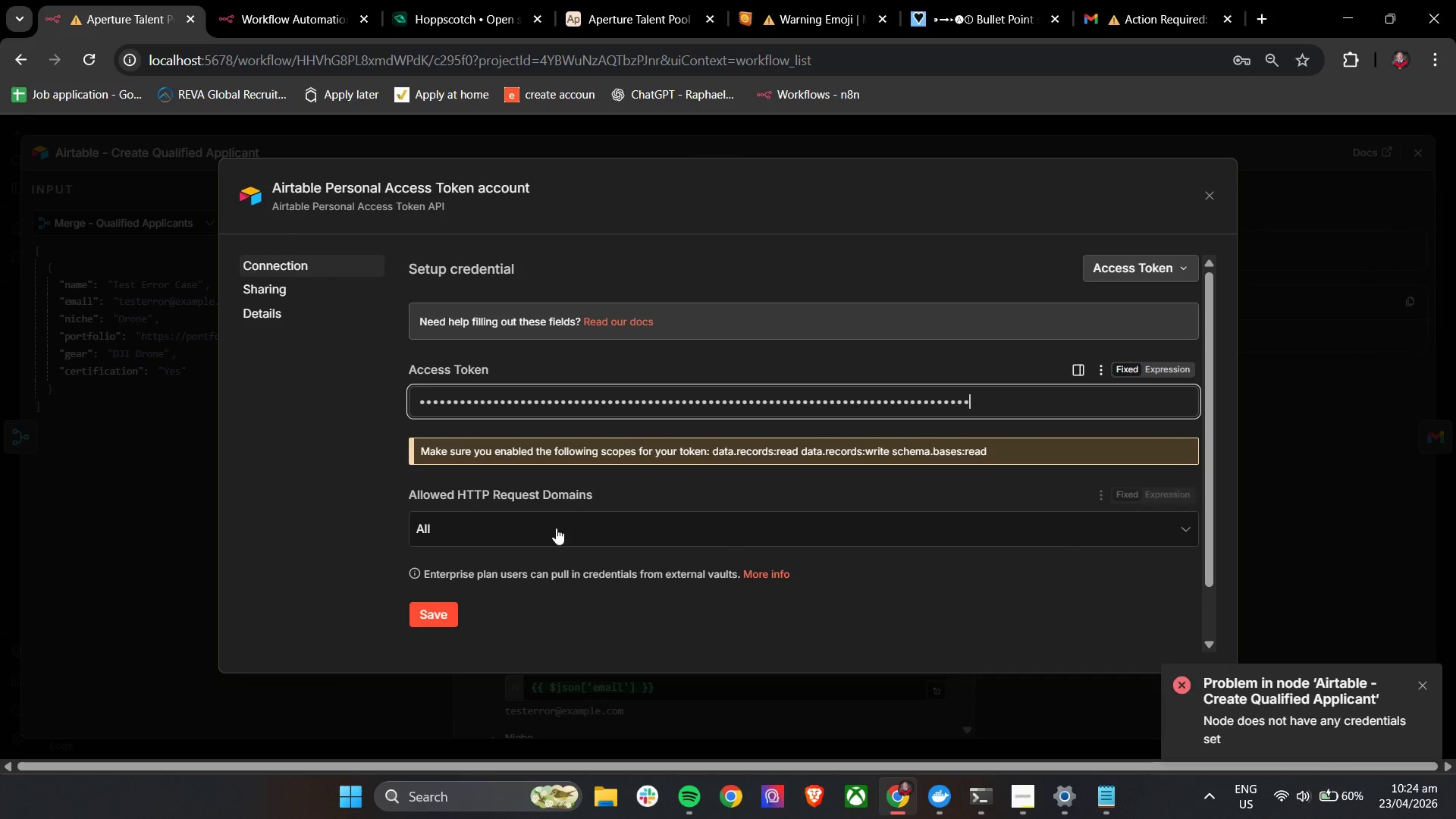 
left_click([447, 609])
 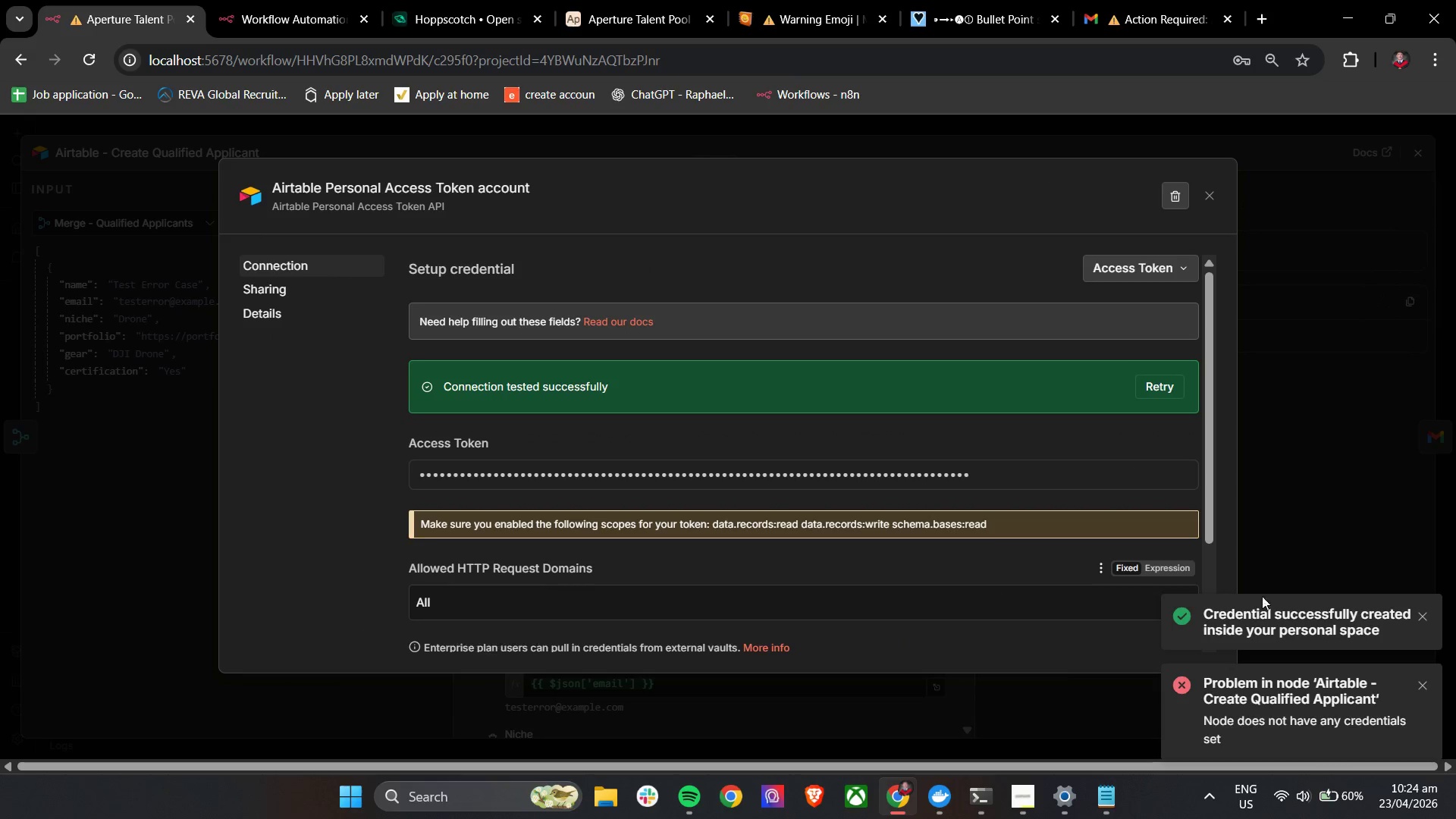 
left_click([1423, 616])
 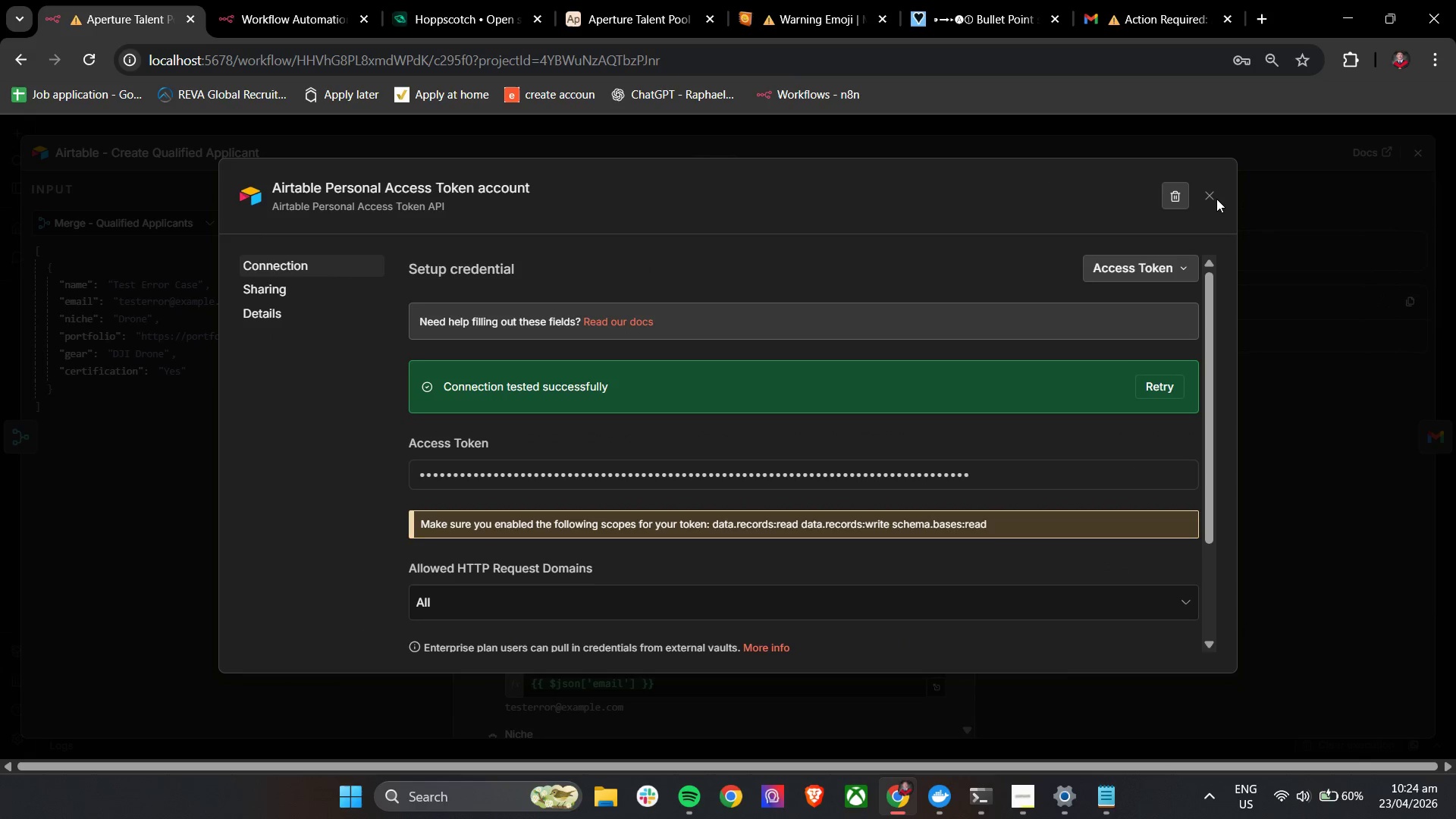 
left_click([1213, 198])
 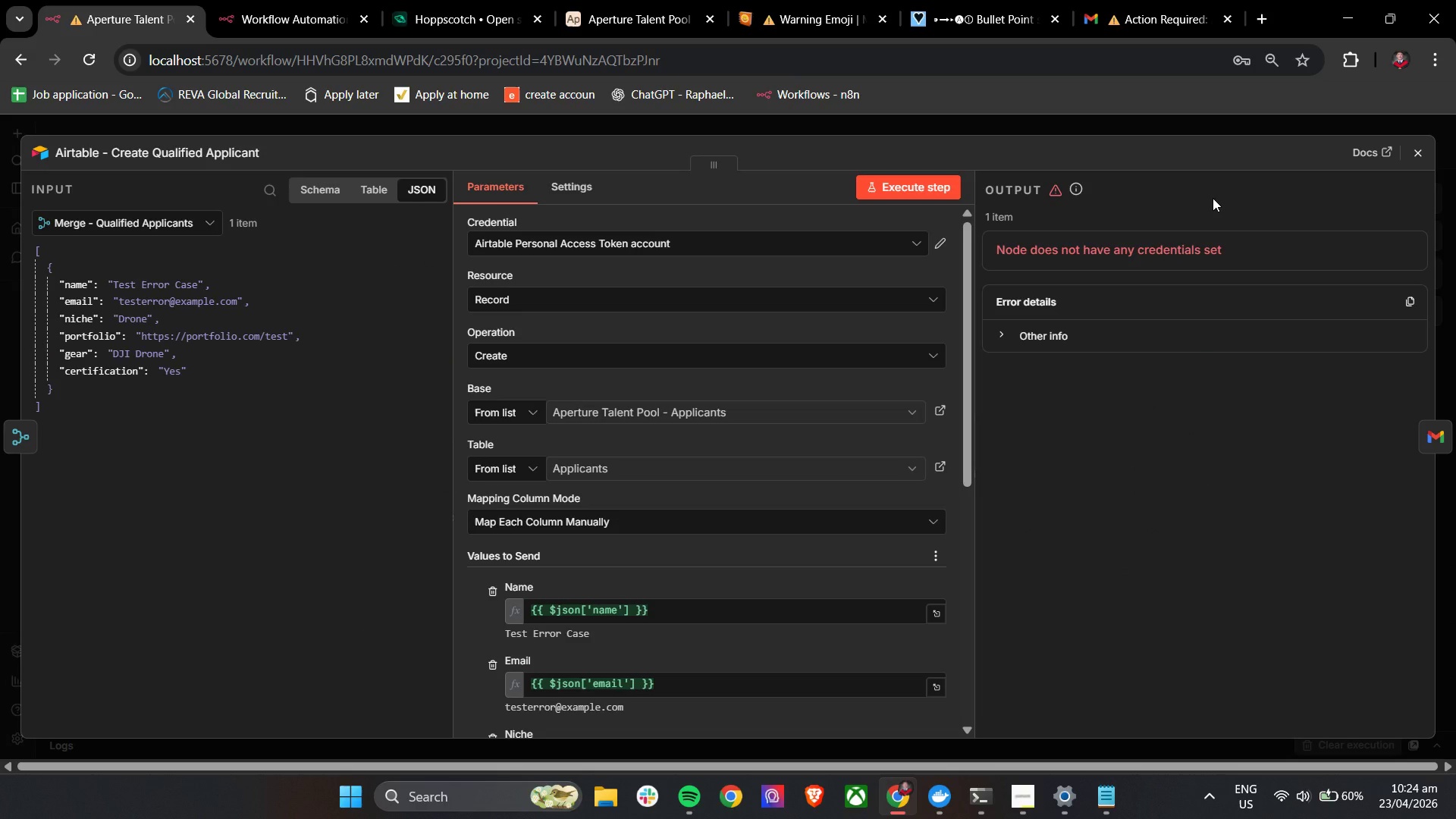 
wait(9.92)
 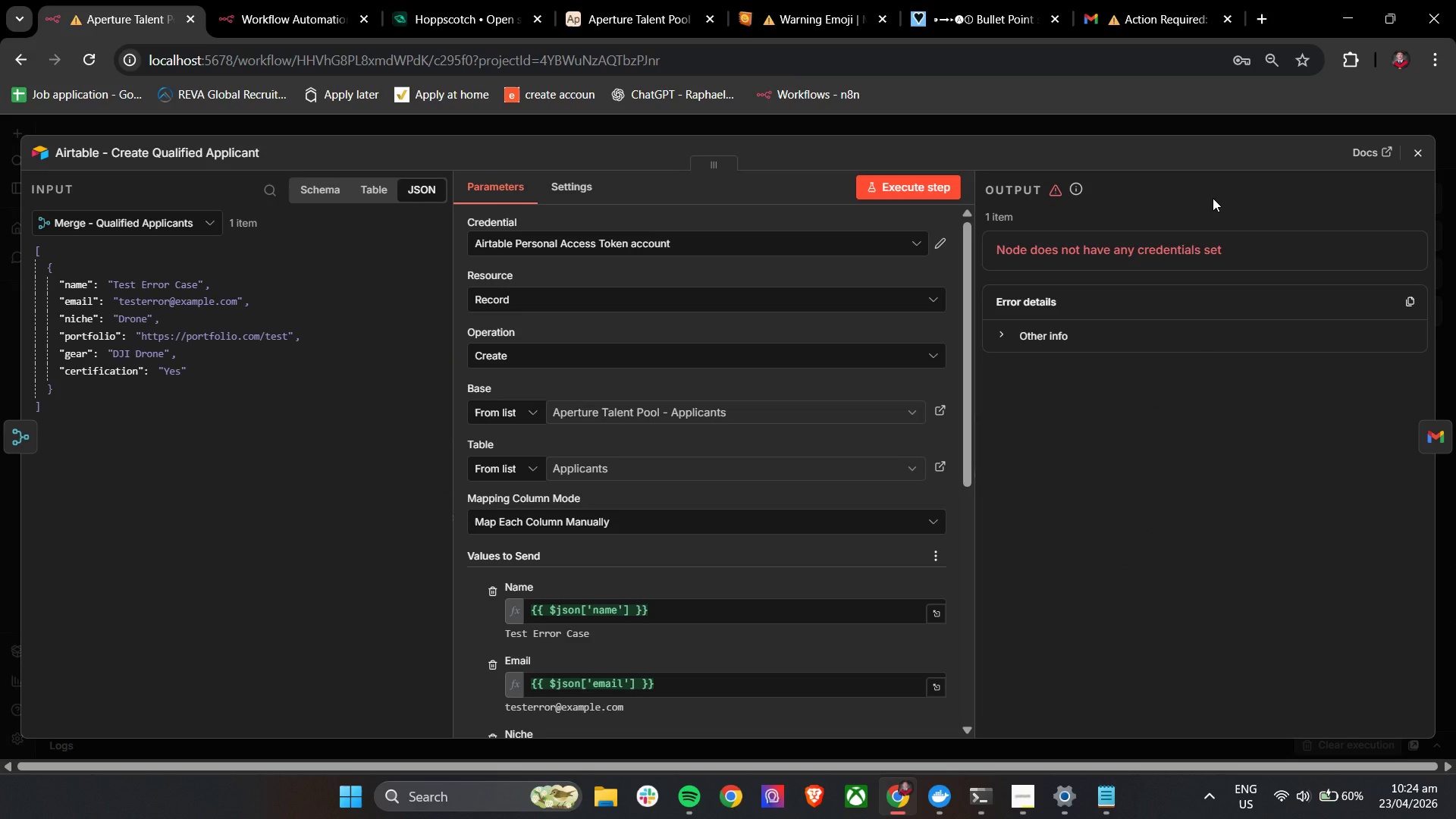 
left_click([1417, 158])
 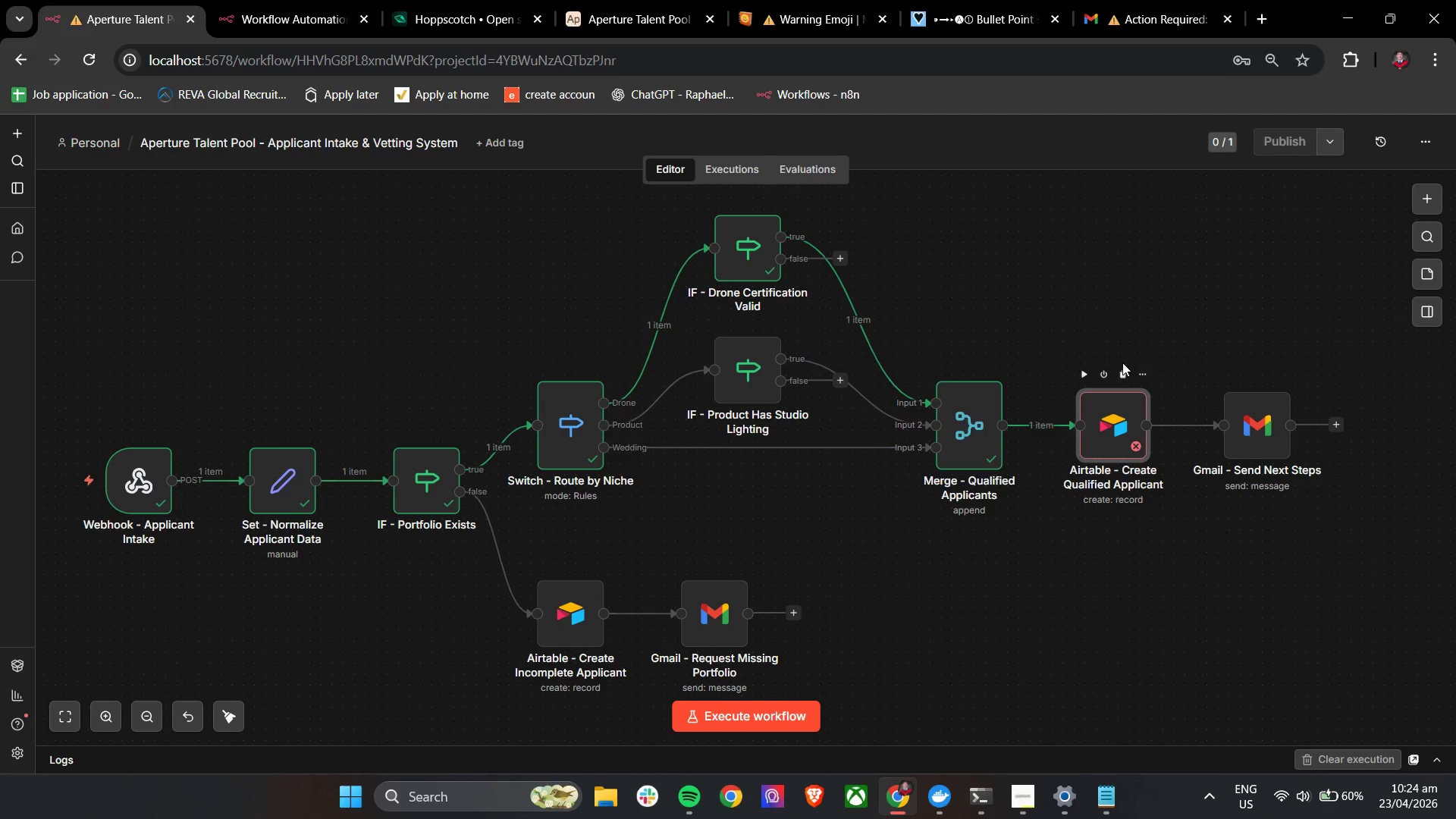 
double_click([1112, 416])
 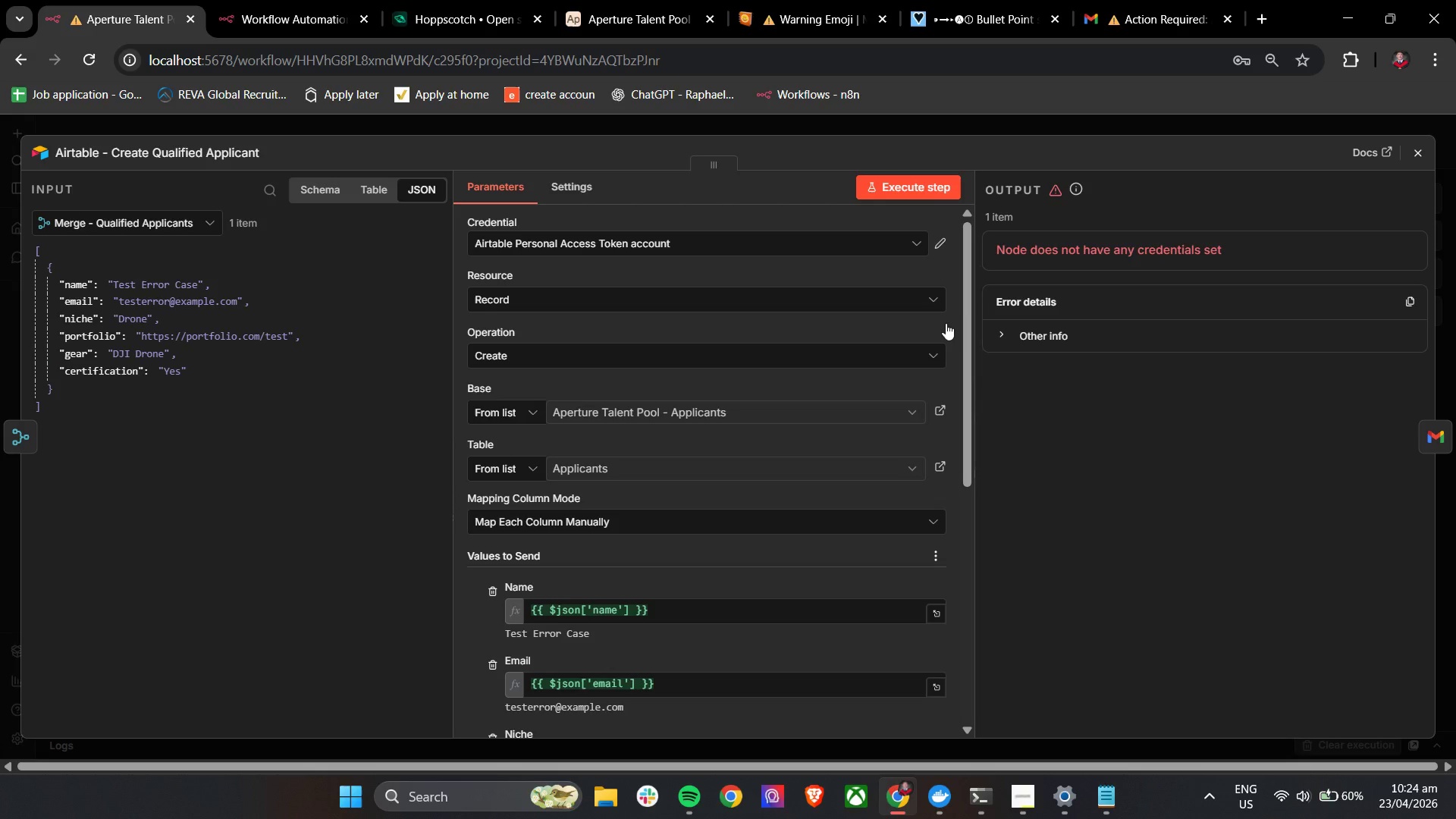 
scroll: coordinate [872, 360], scroll_direction: down, amount: 8.0
 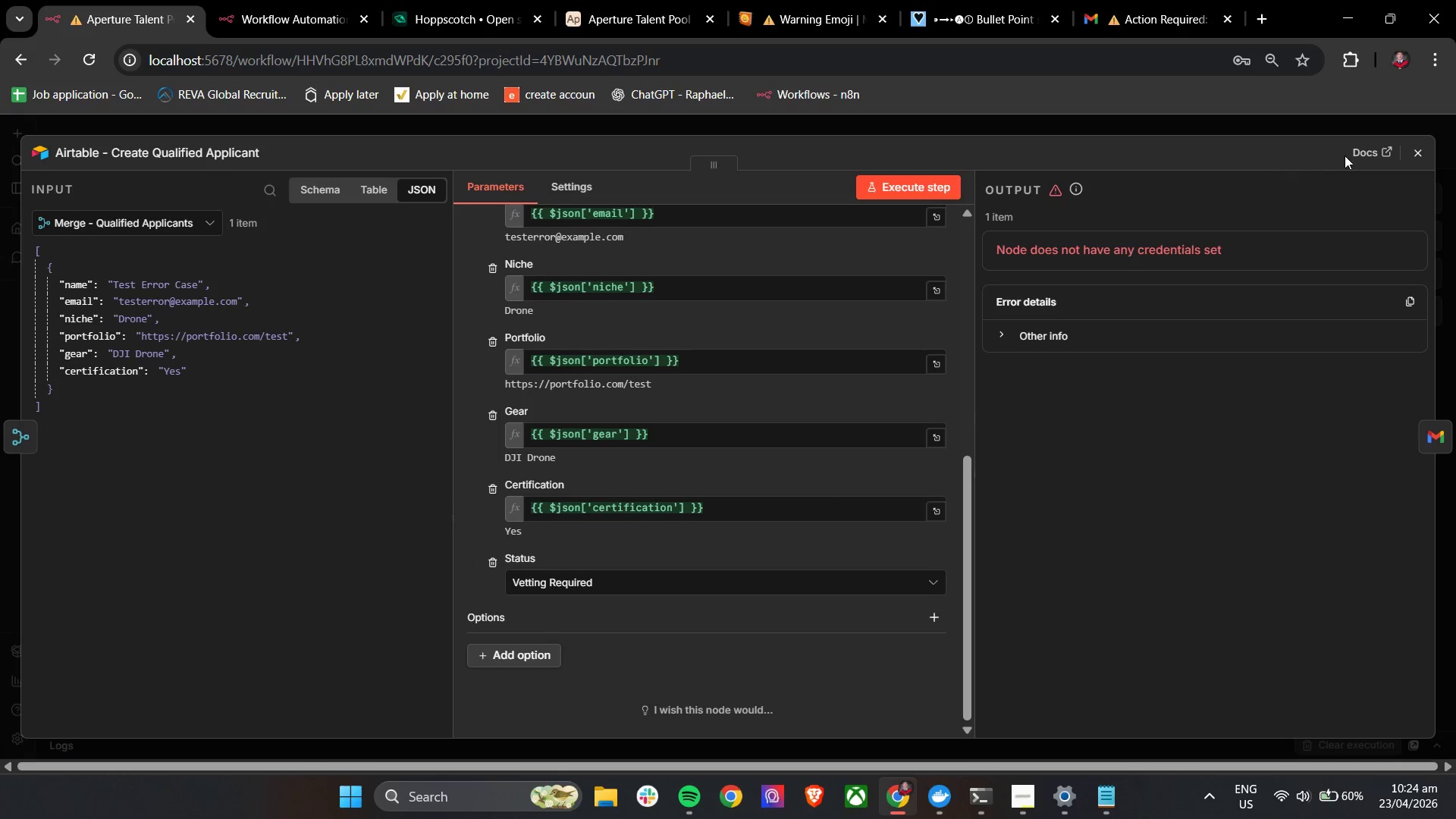 
left_click([1421, 155])
 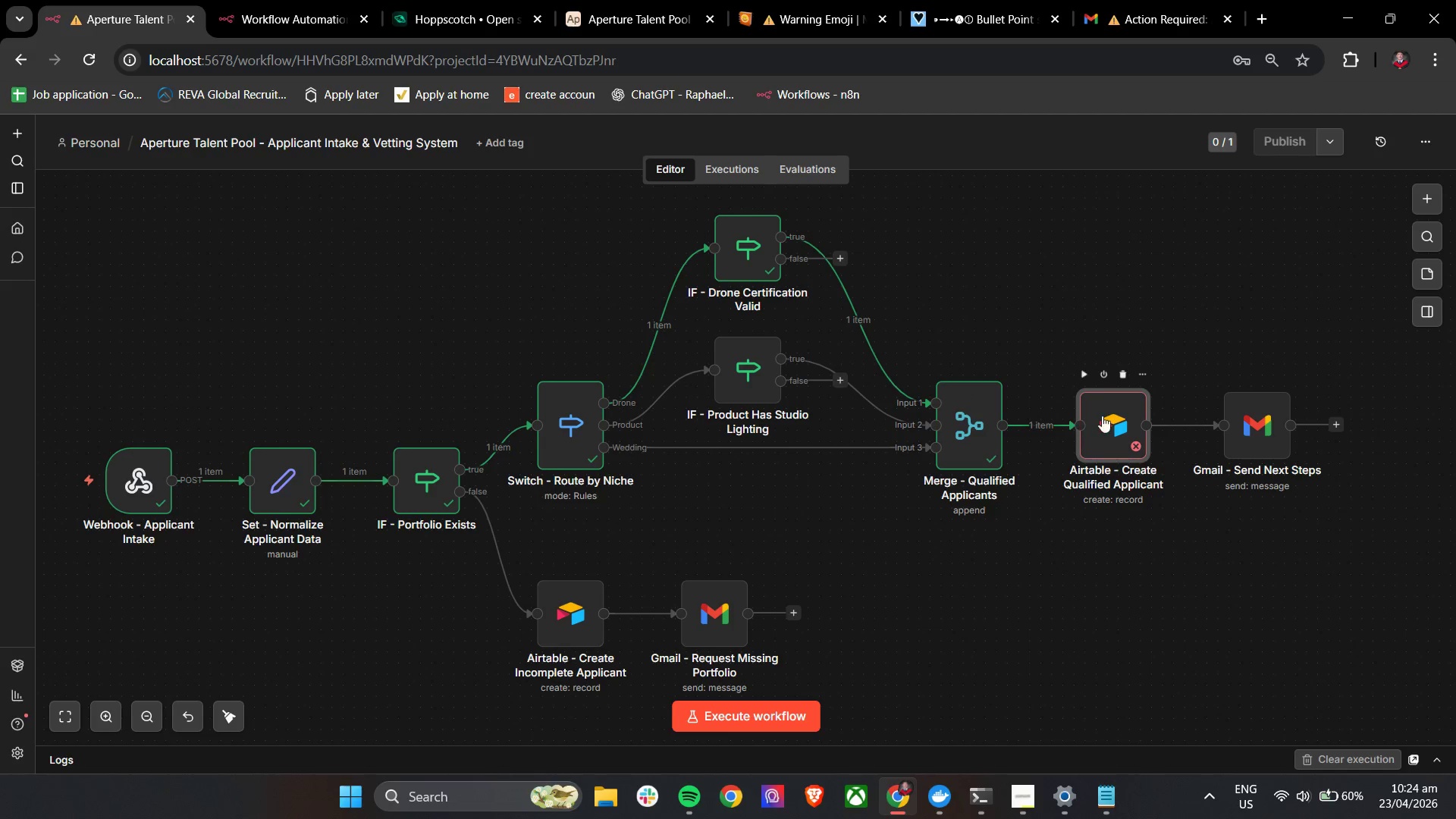 
double_click([1103, 416])
 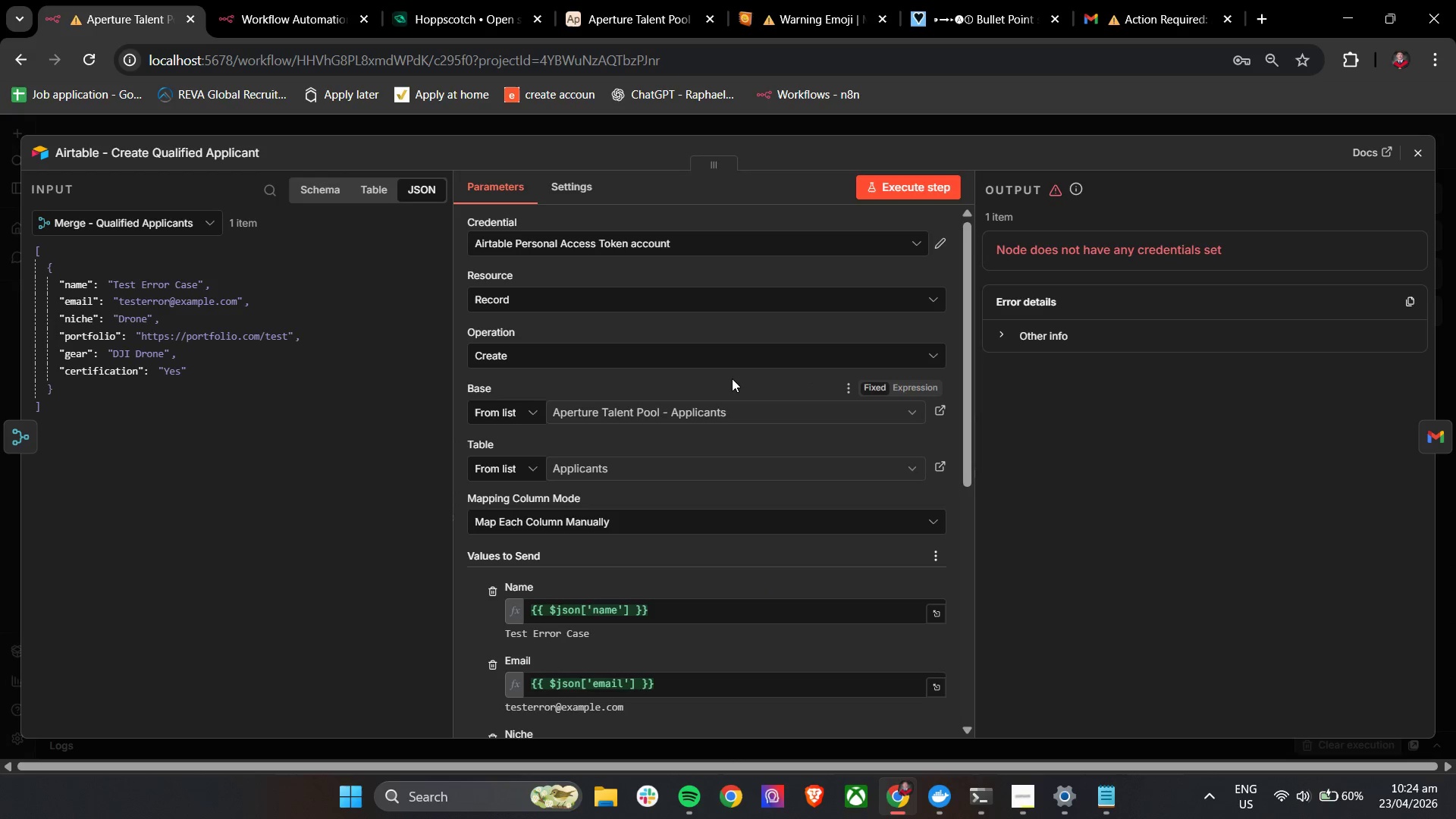 
scroll: coordinate [732, 378], scroll_direction: up, amount: 4.0
 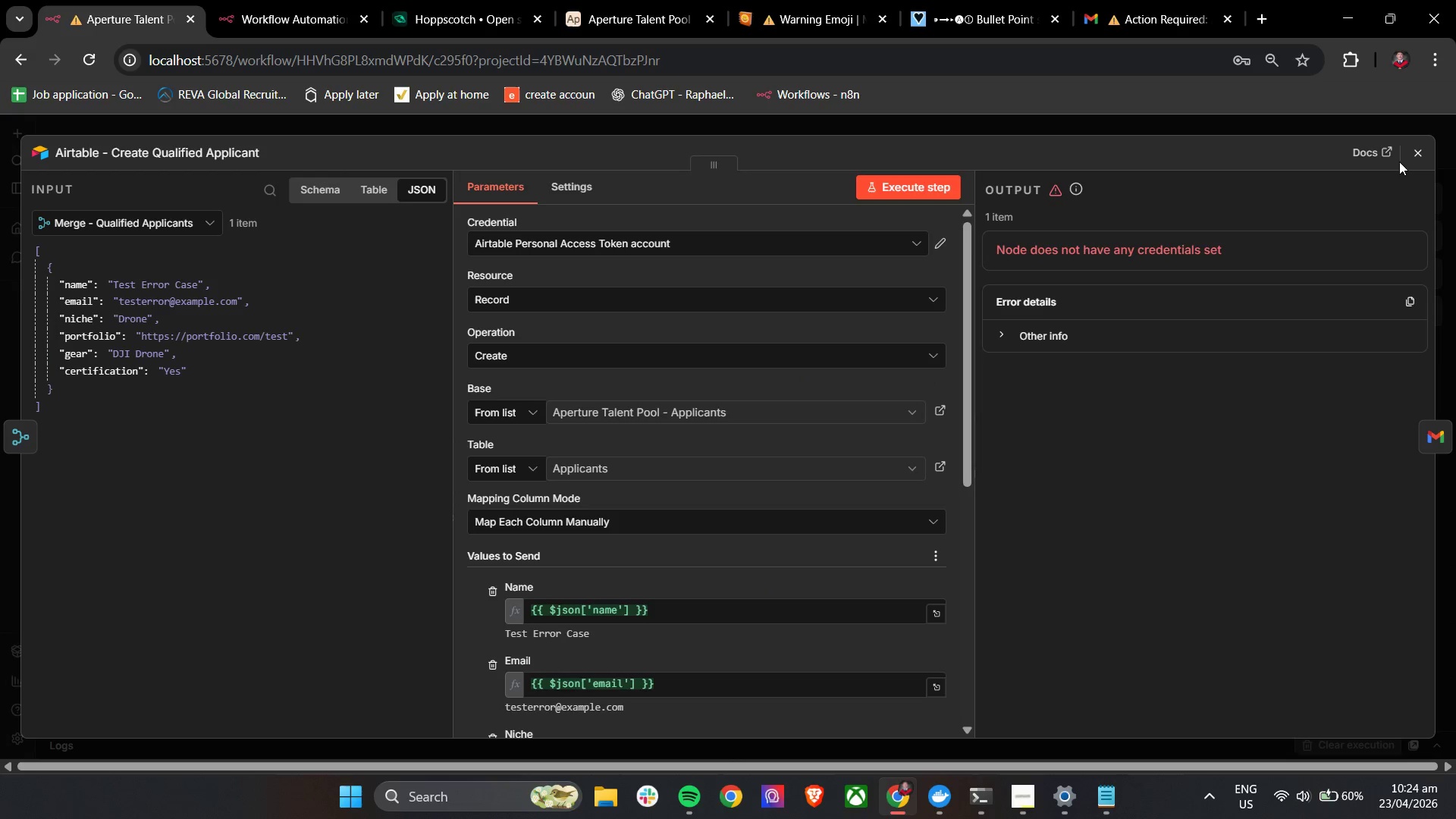 
left_click([1412, 158])
 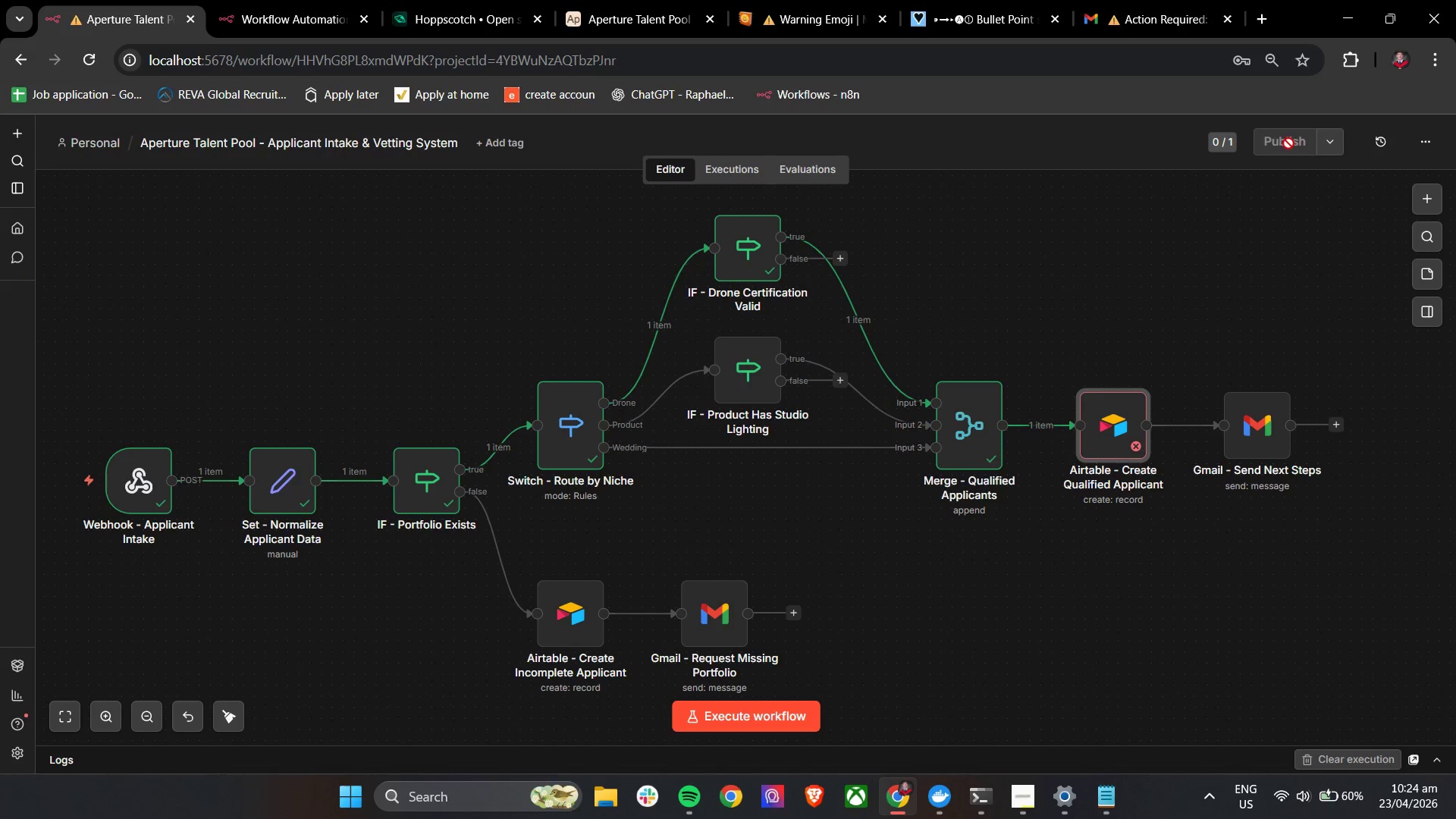 
left_click([1288, 143])
 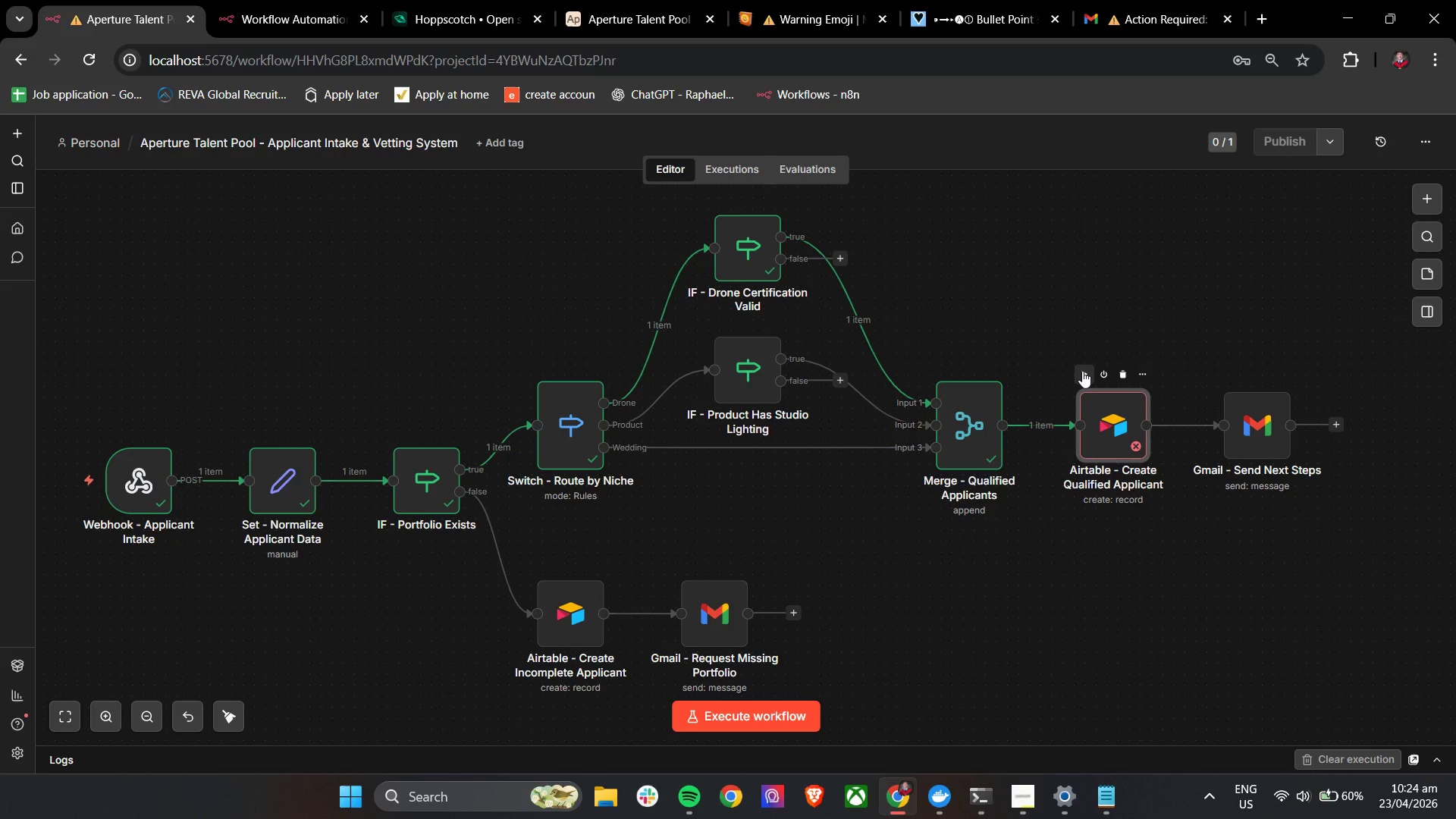 
left_click([1082, 371])
 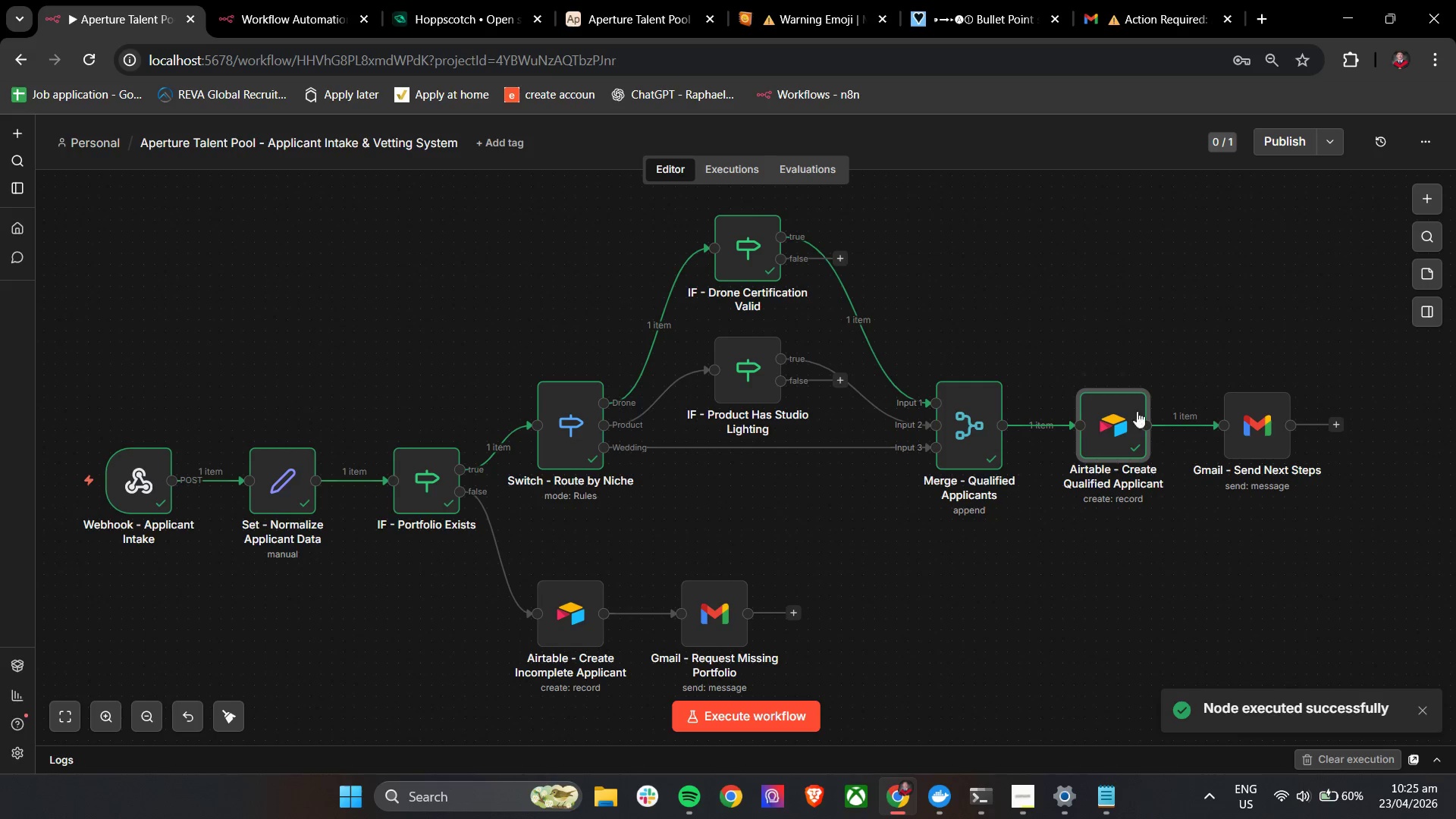 
left_click([590, 2])
 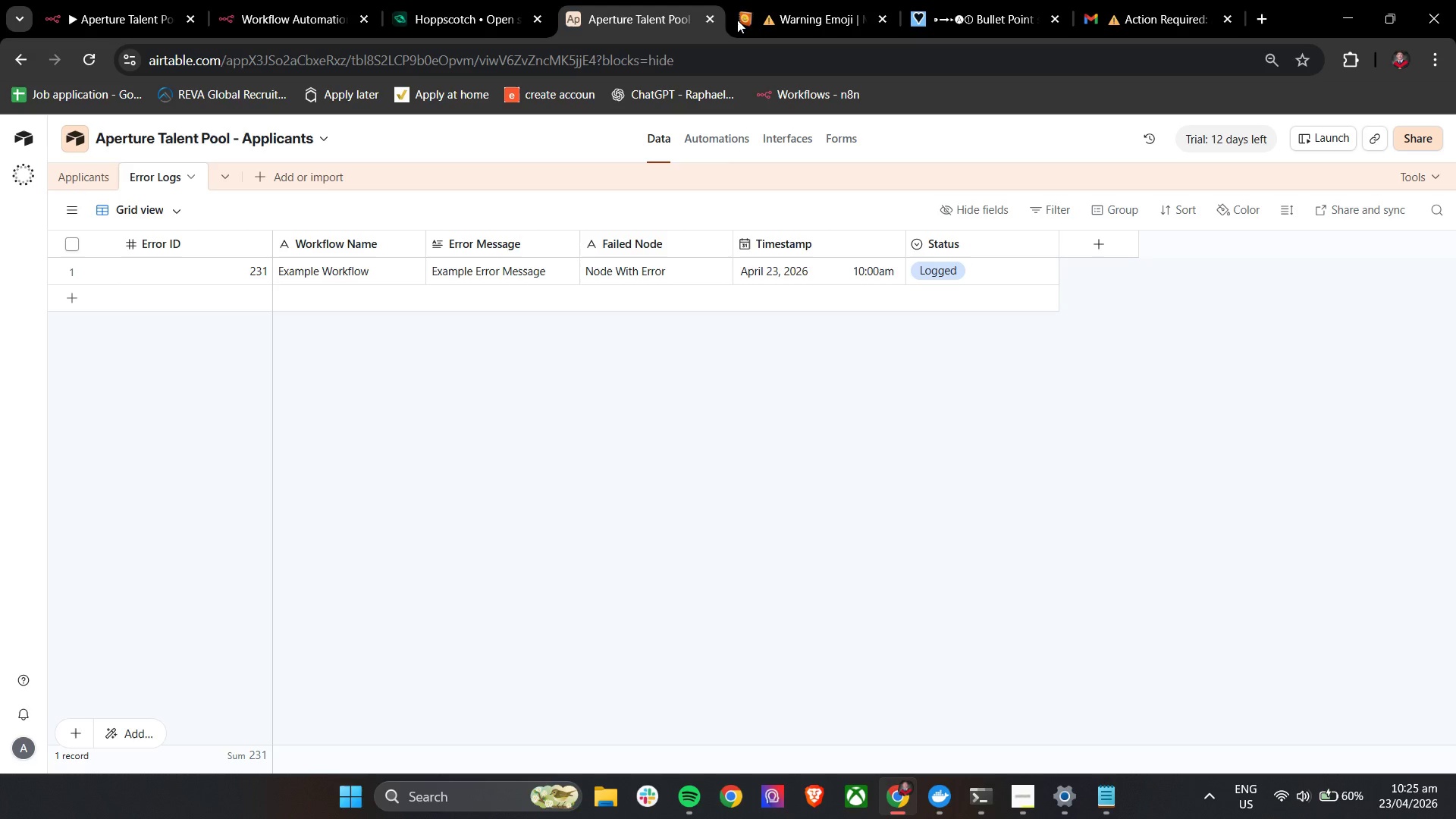 
left_click([817, 0])
 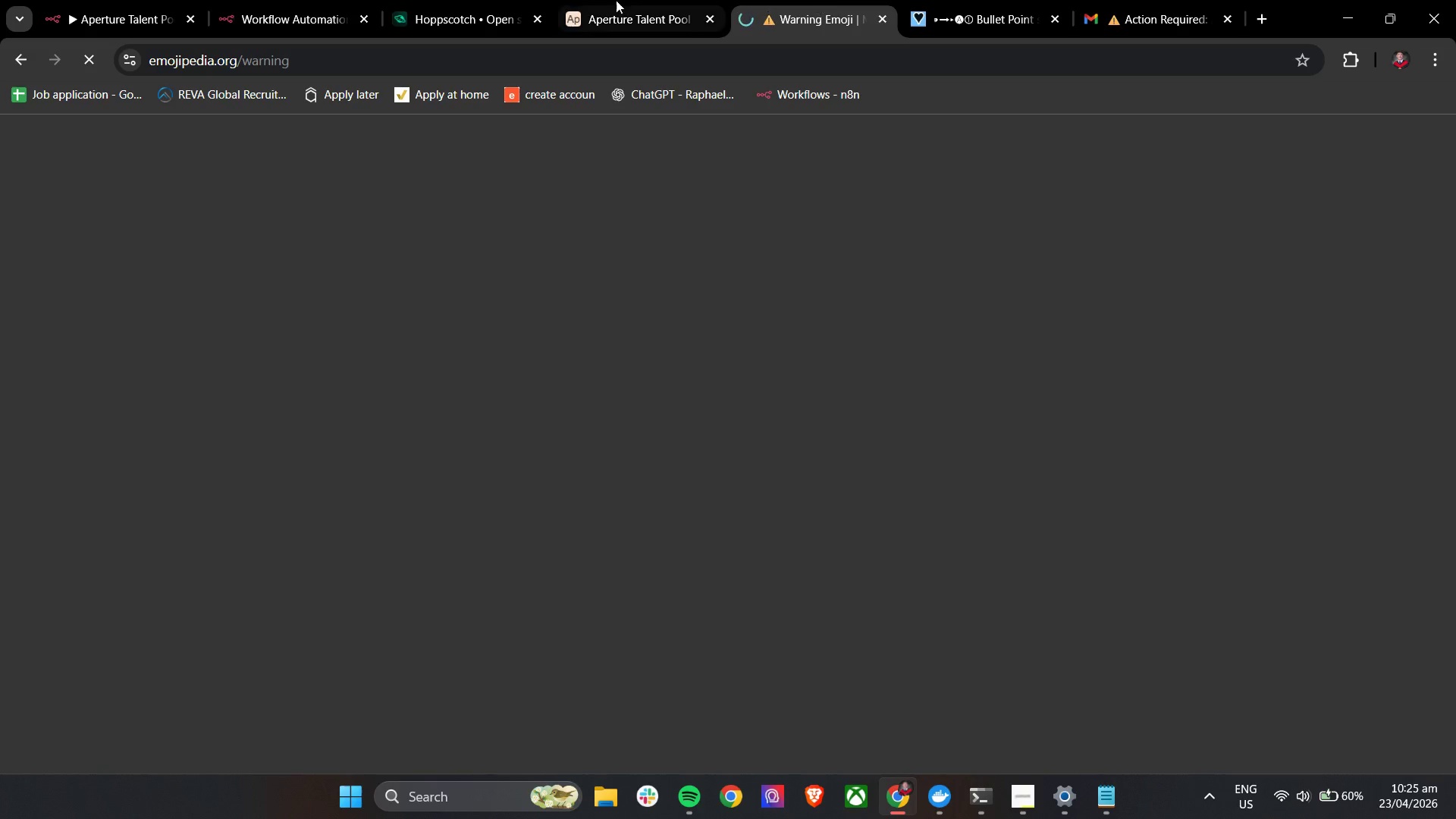 
left_click([606, 0])
 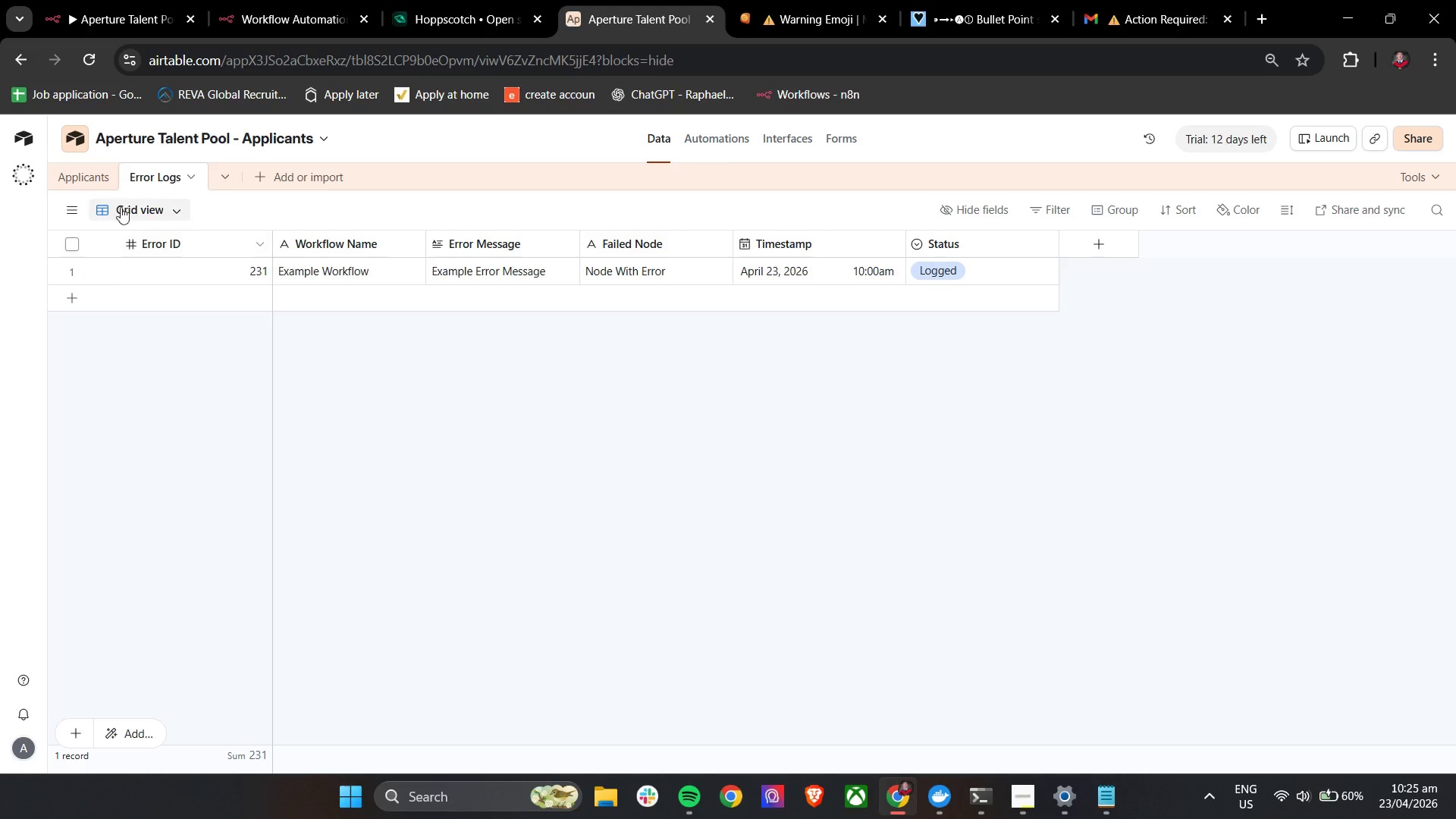 
left_click([79, 177])
 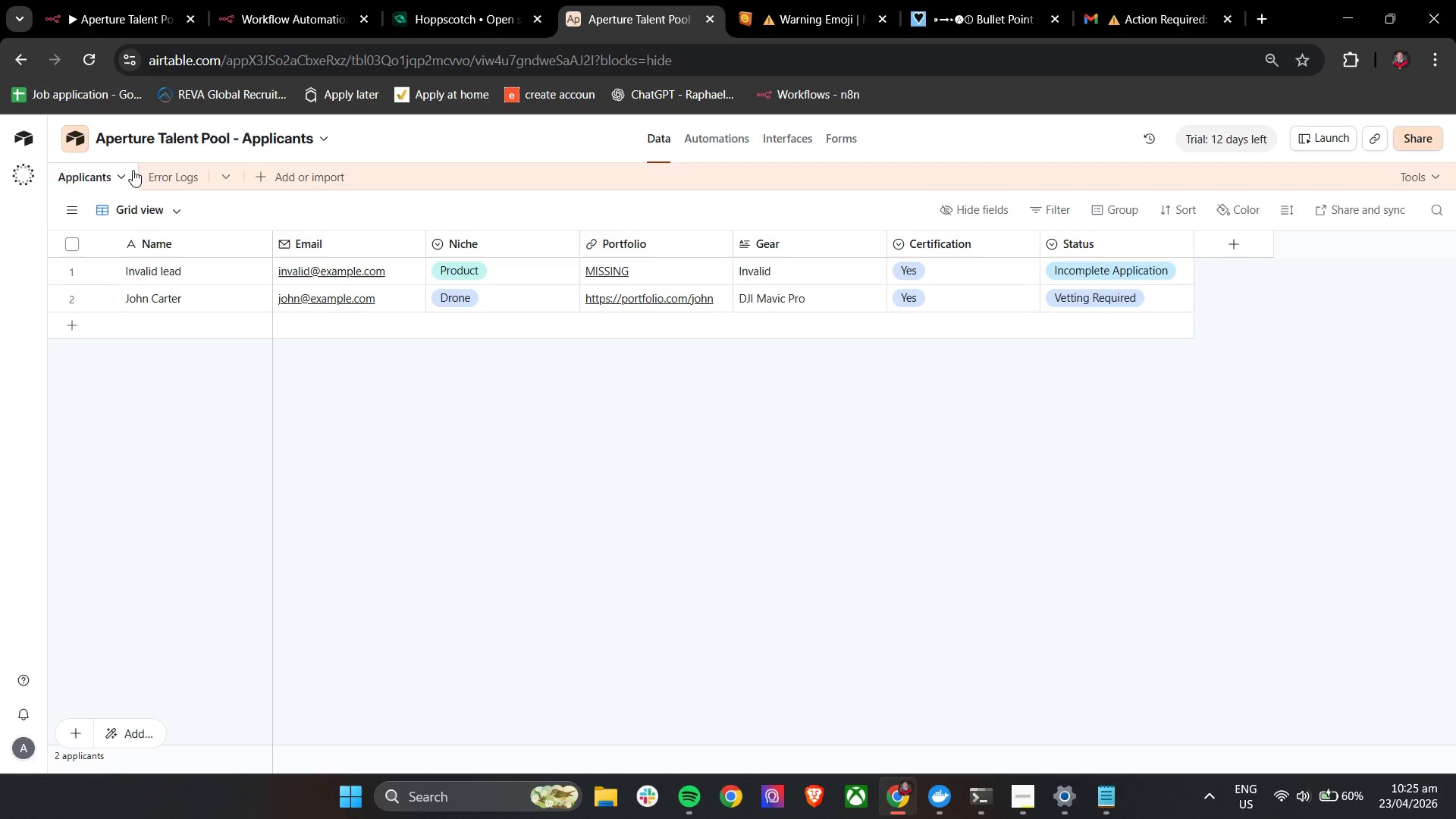 
left_click([119, 171])
 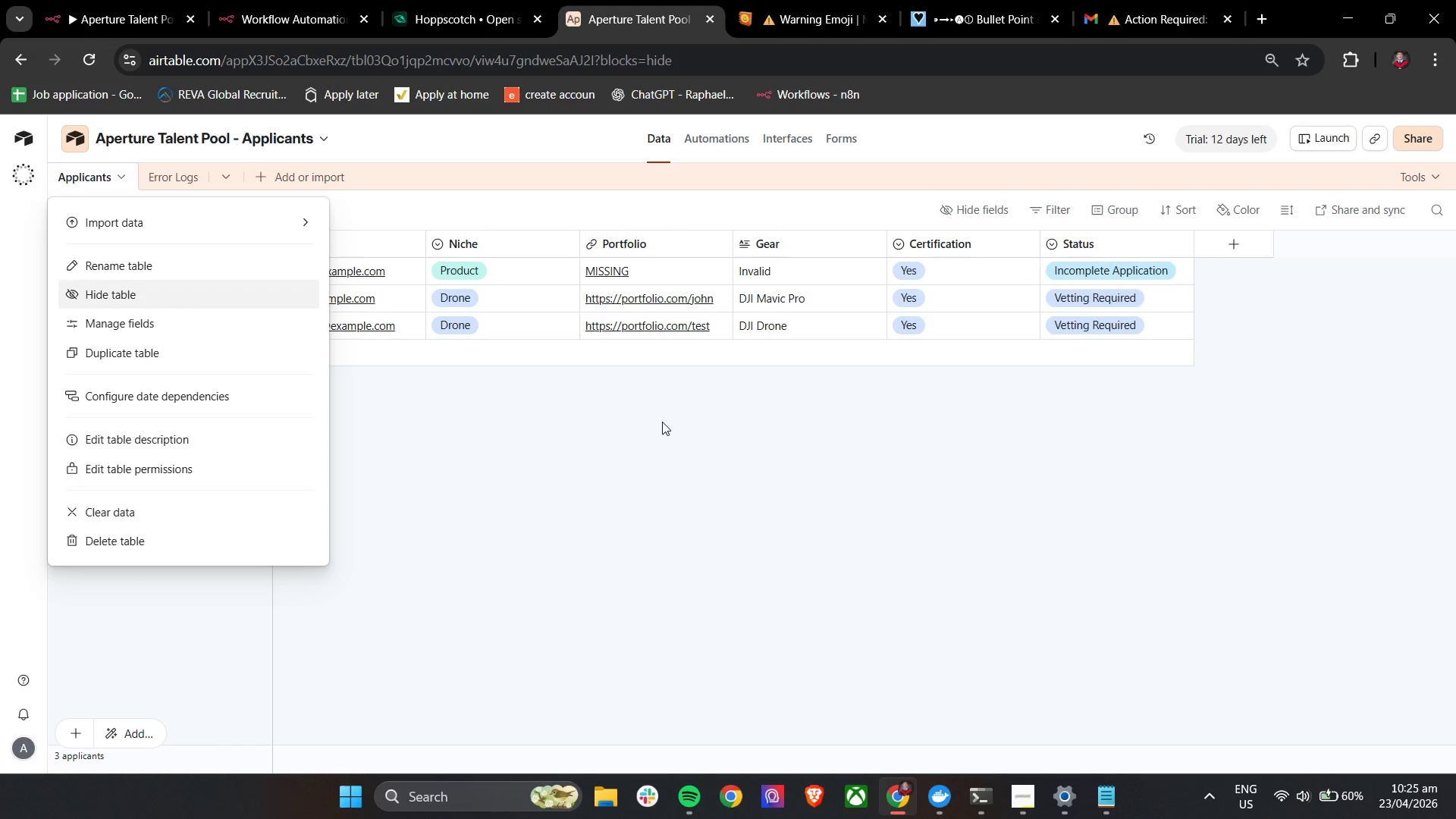 
left_click([644, 377])
 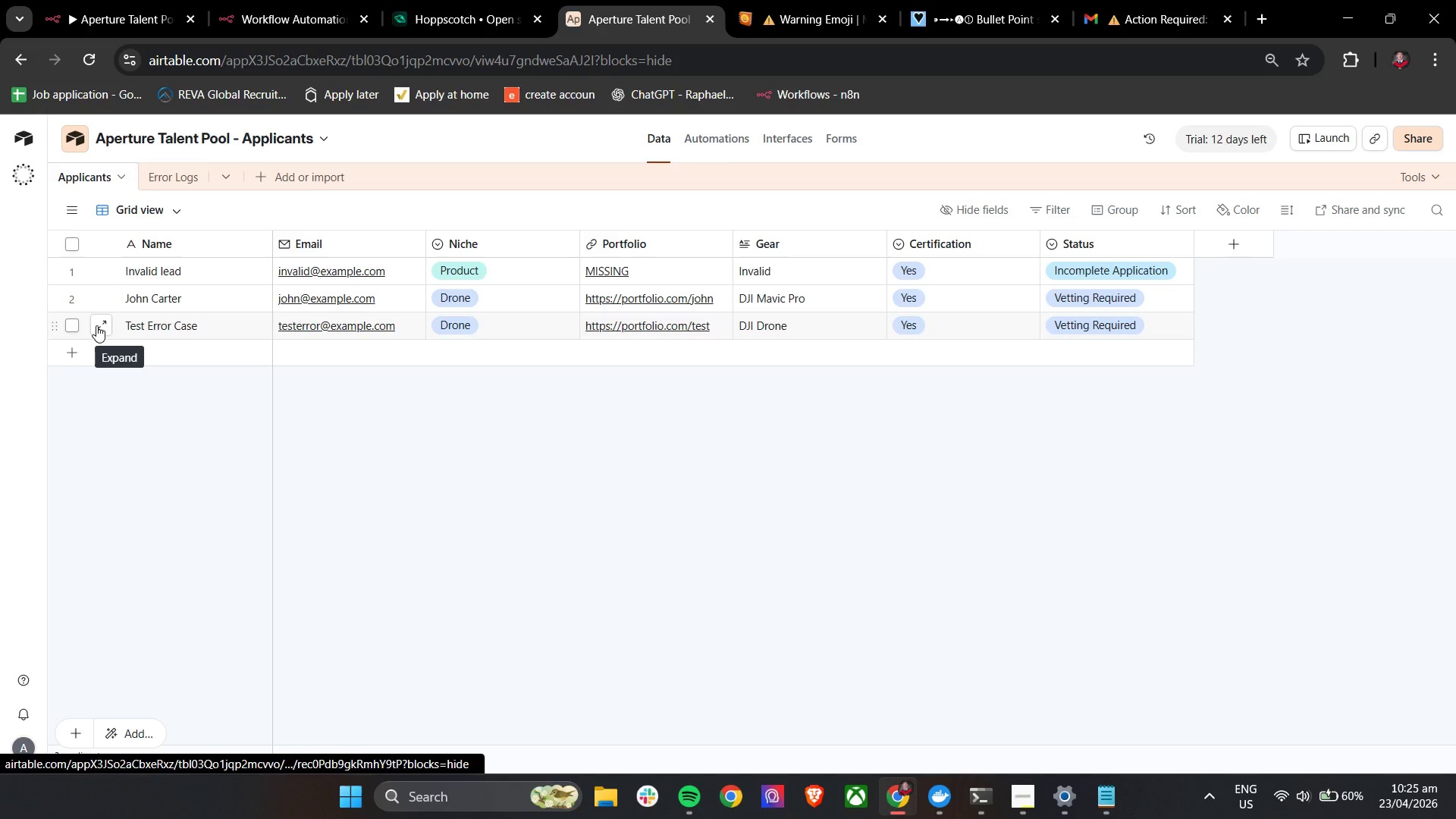 
left_click([96, 325])
 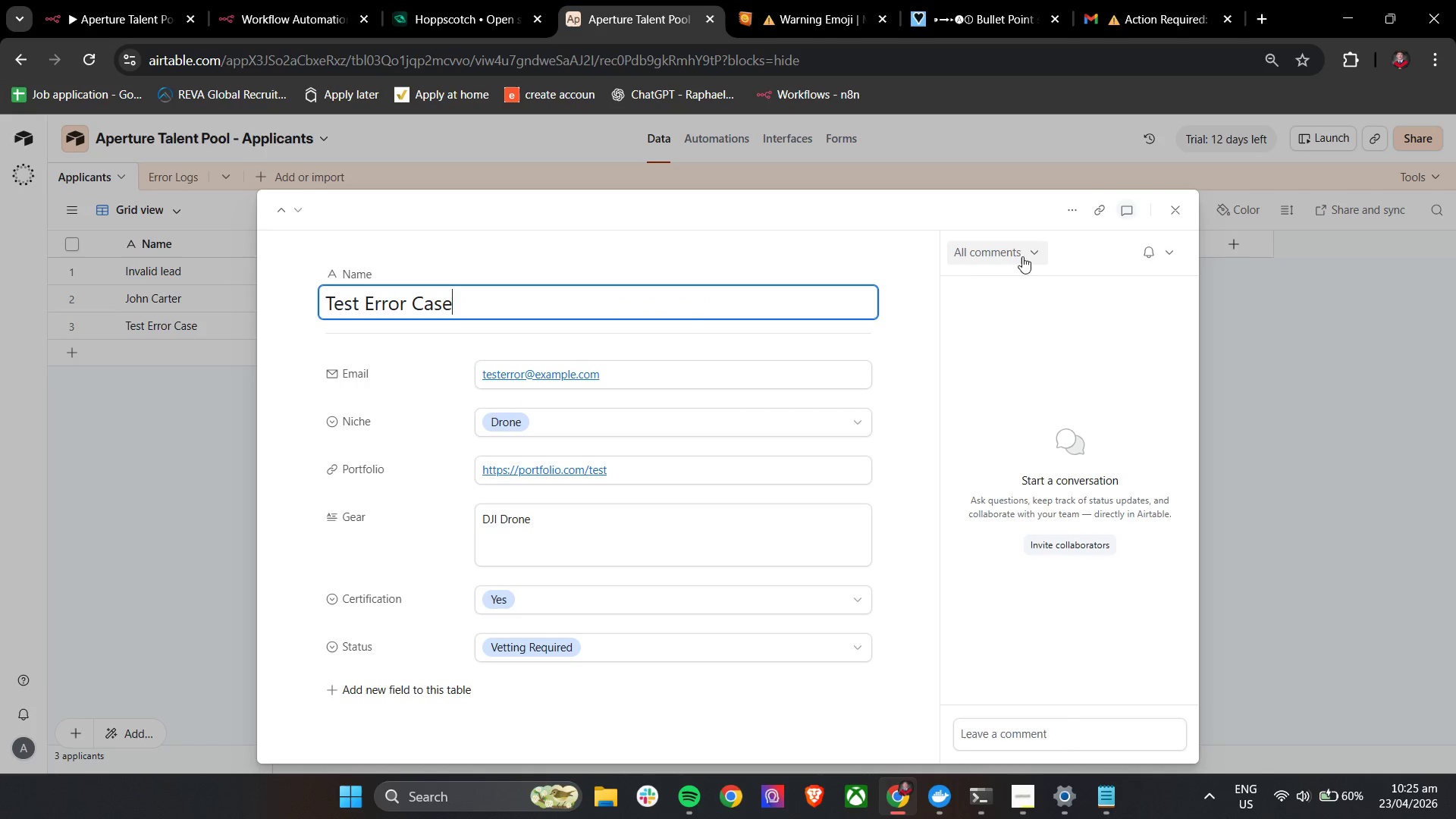 
left_click([1080, 216])
 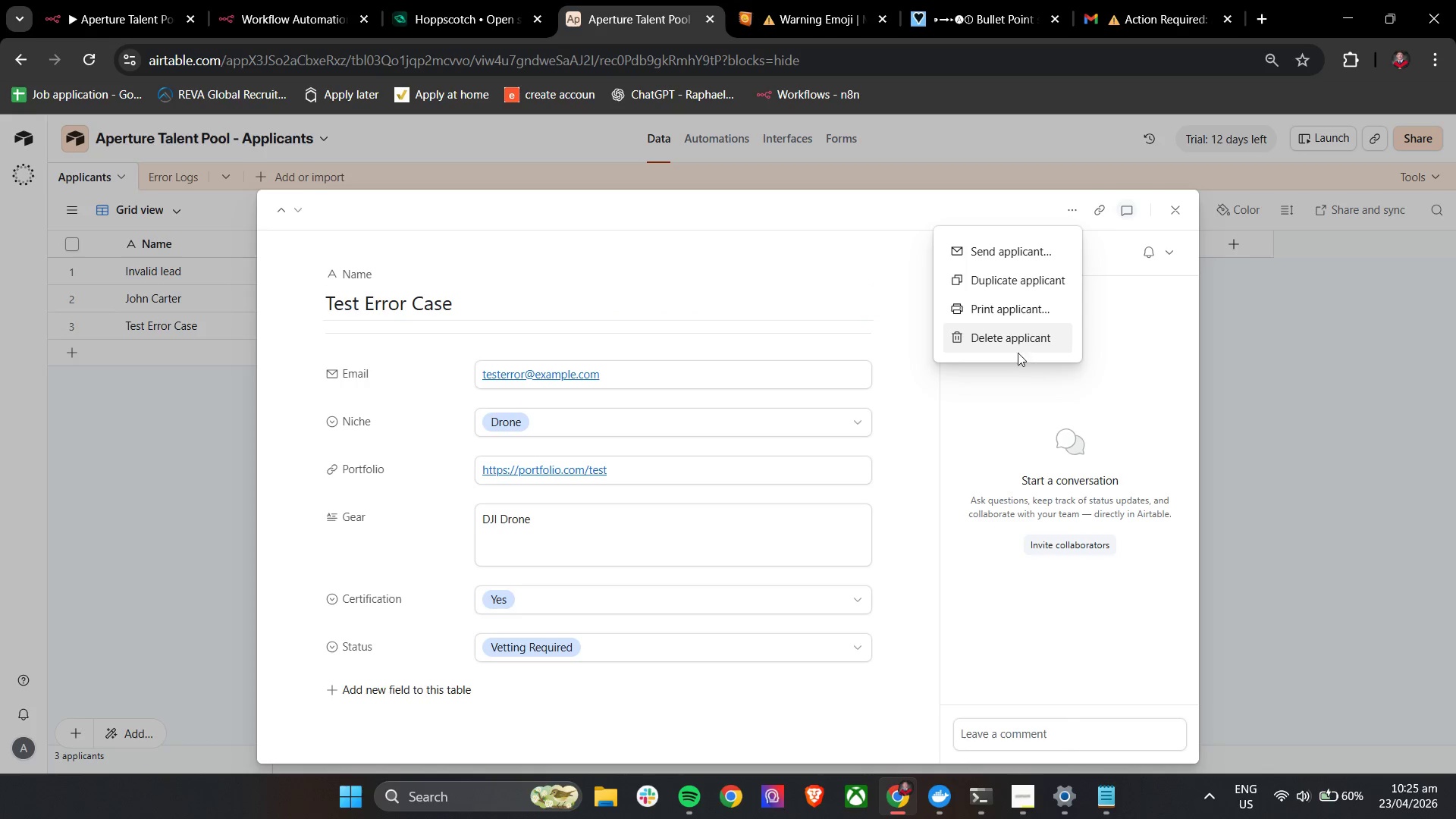 
left_click([1015, 342])
 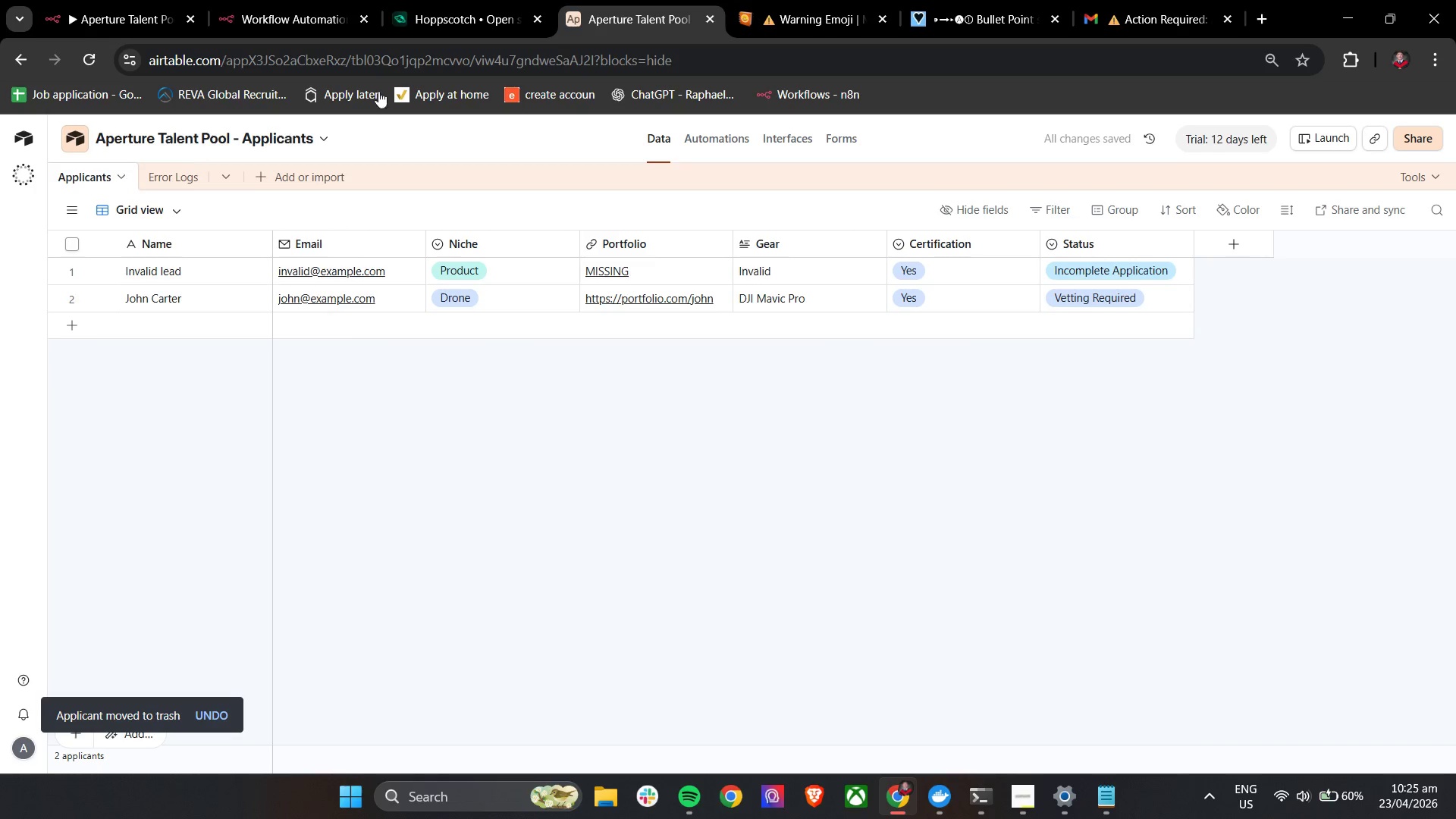 
left_click([102, 0])
 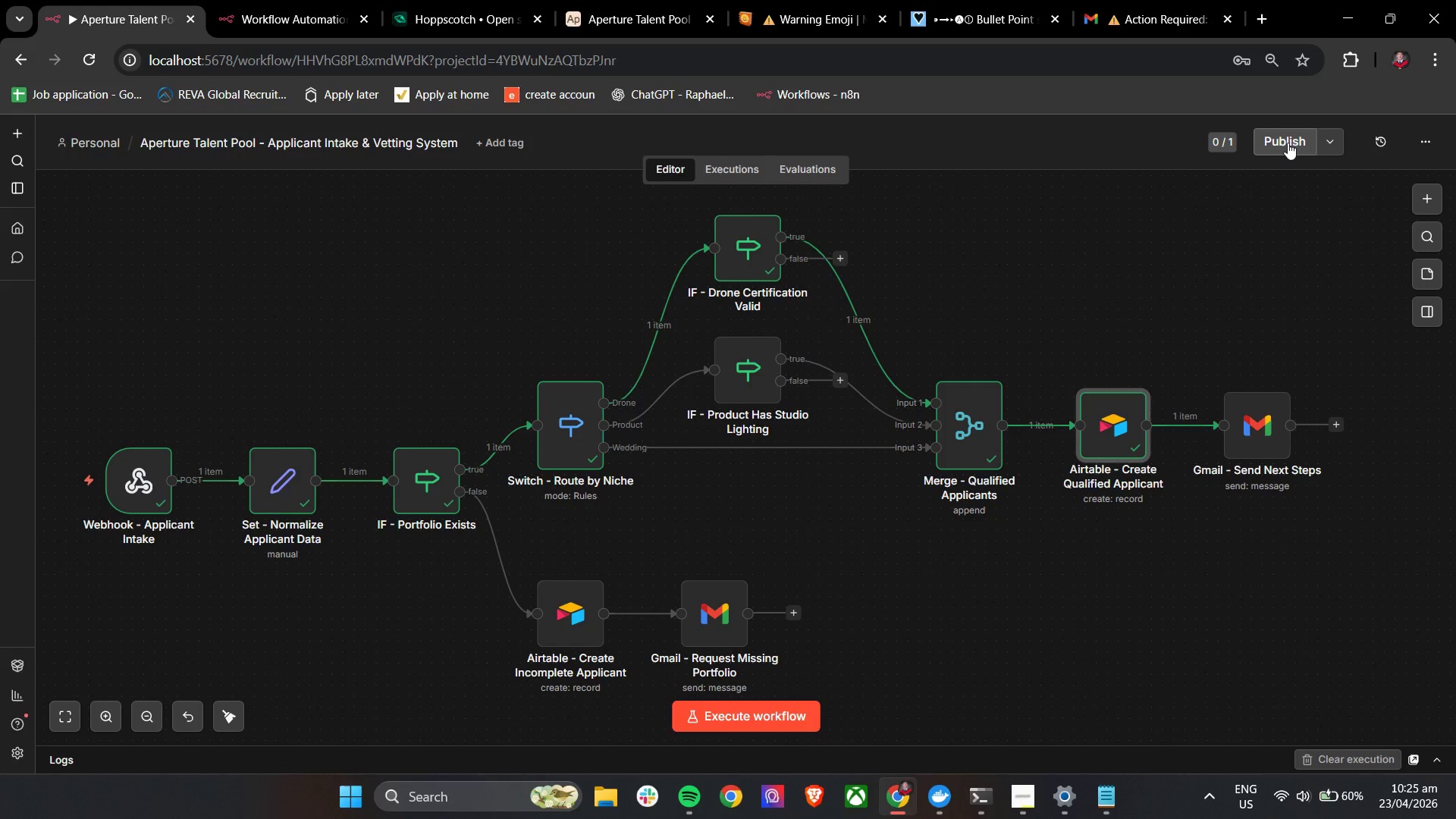 
left_click([1288, 143])
 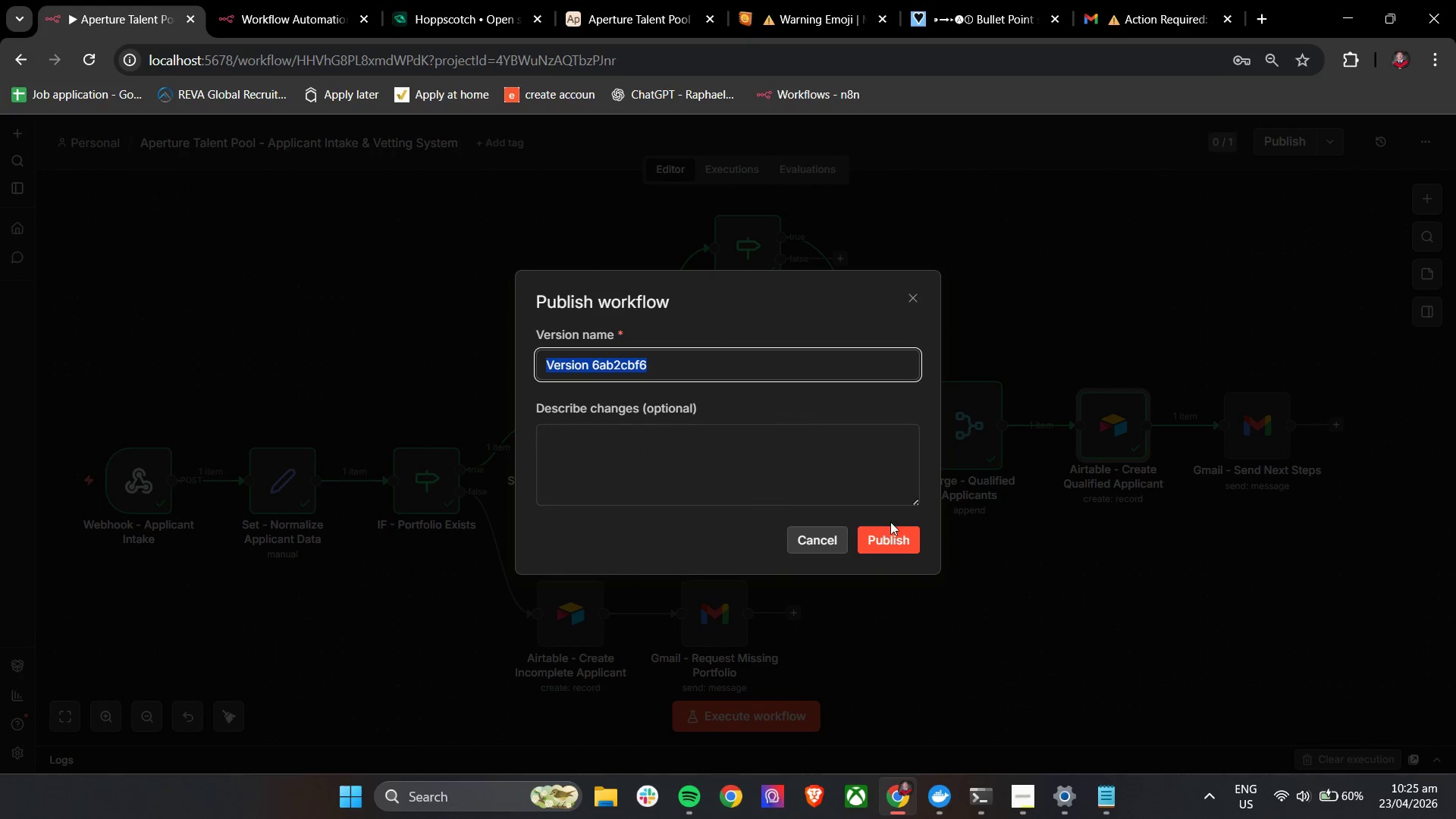 
left_click([888, 536])
 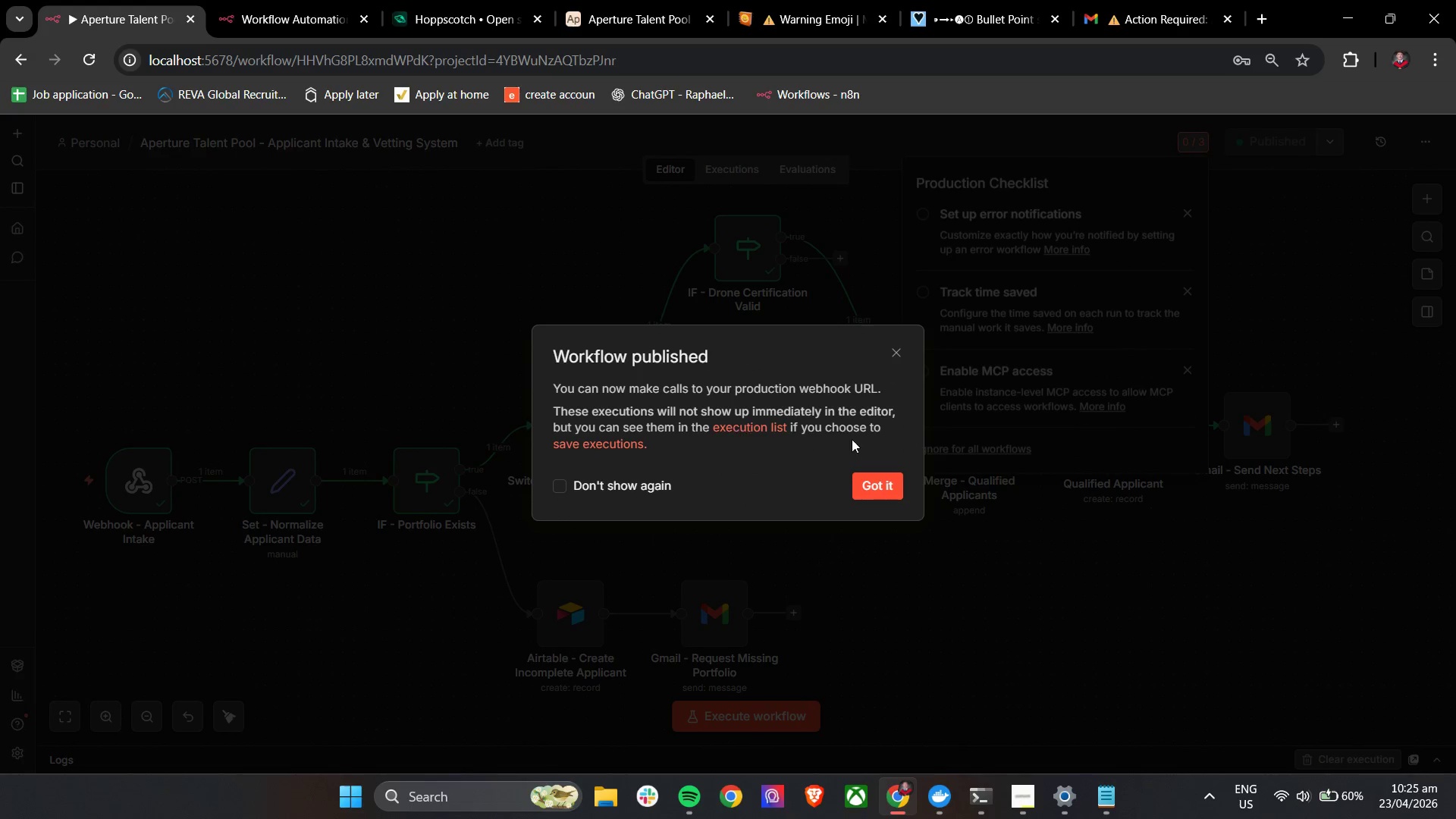 
left_click([872, 482])
 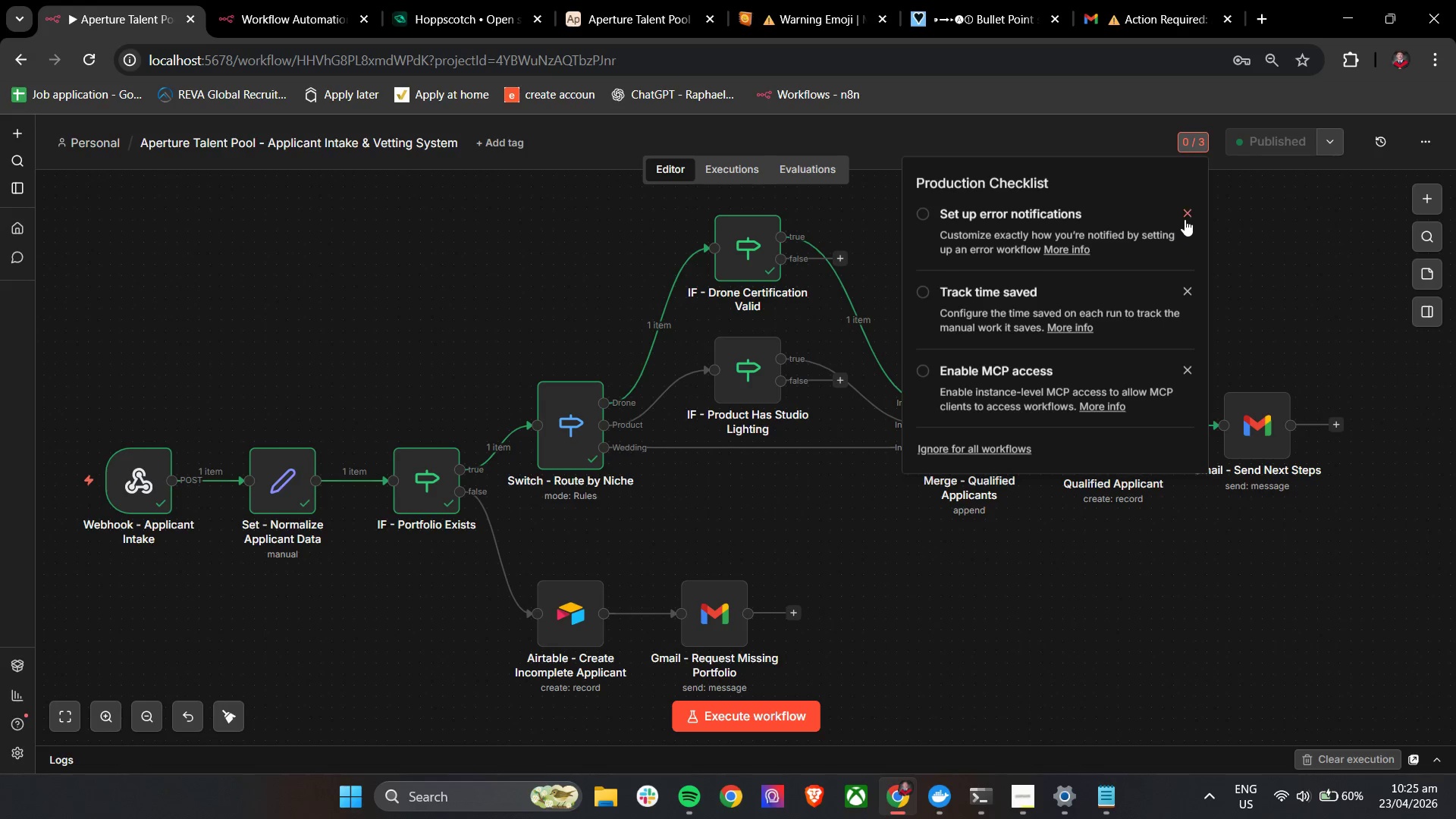 
left_click([1185, 219])
 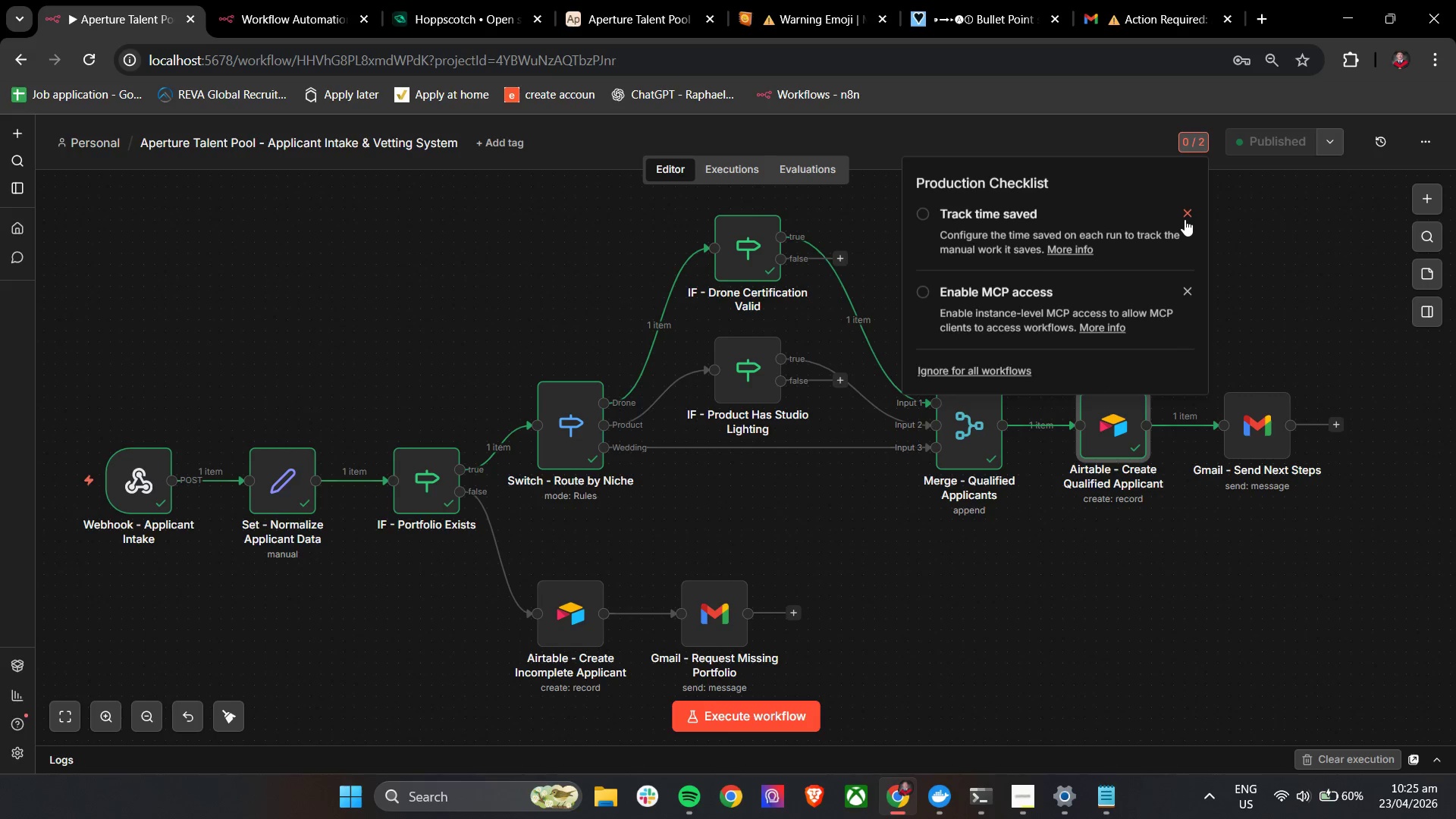 
left_click([1185, 219])
 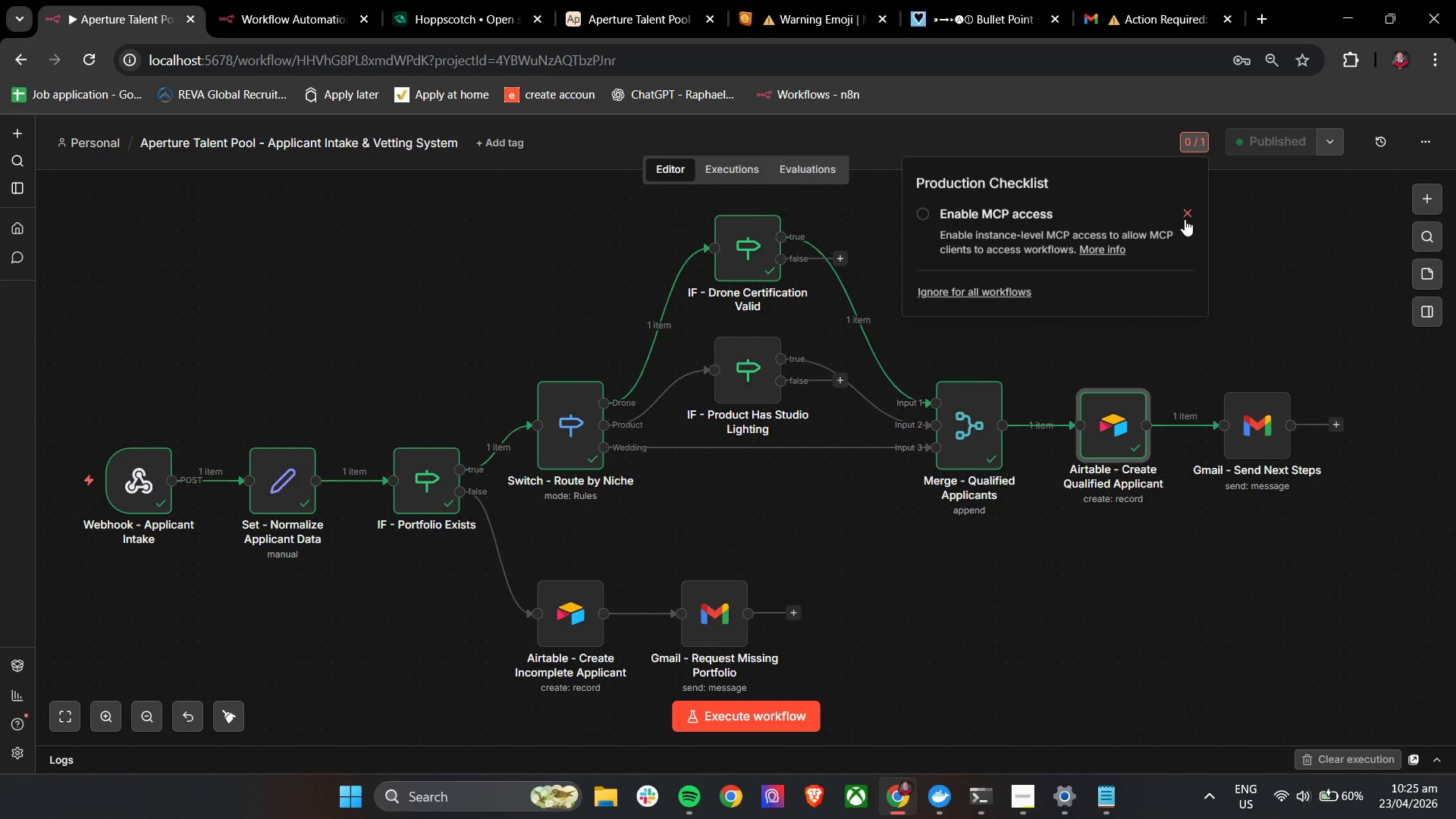 
left_click([1185, 219])
 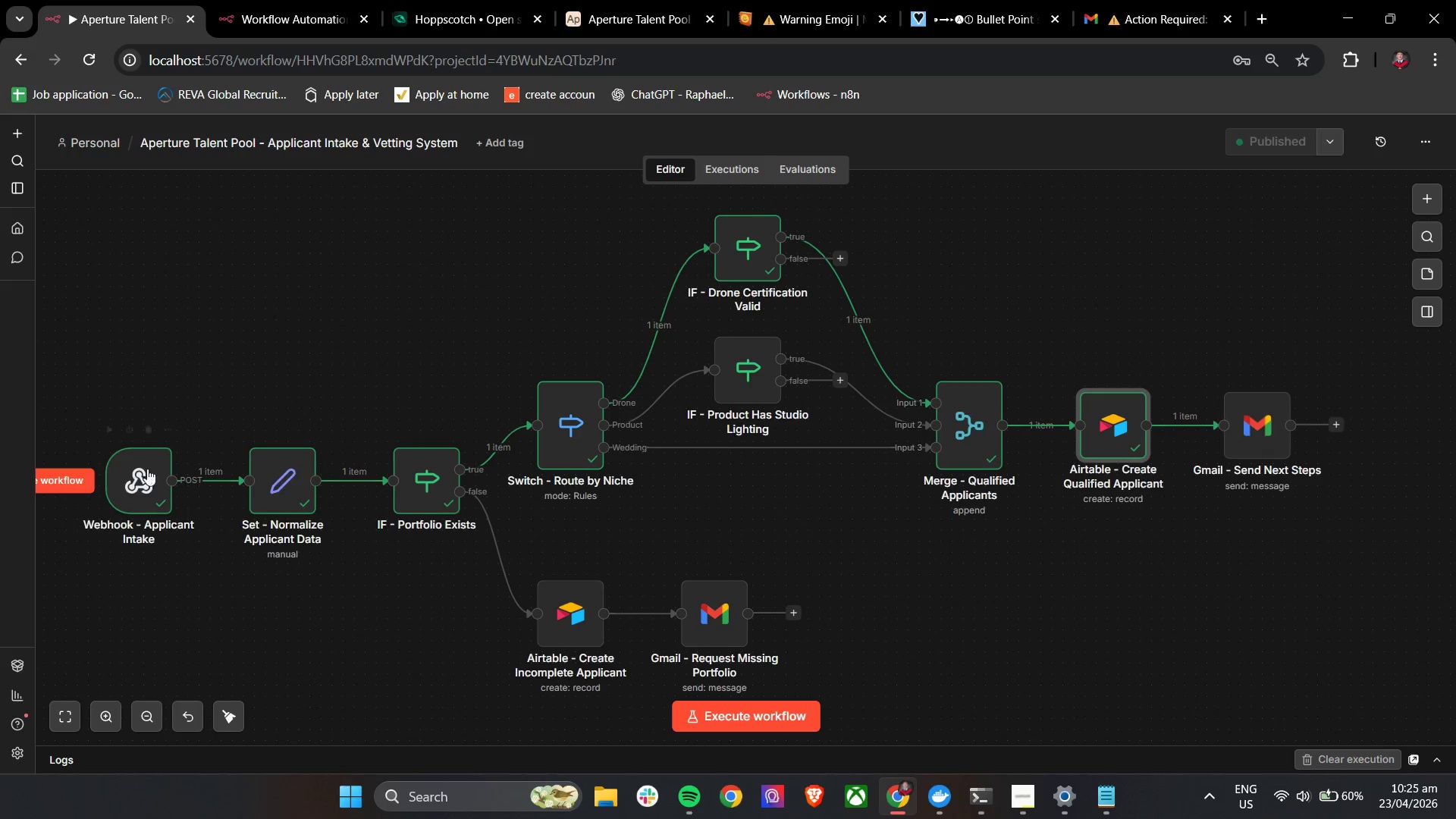 
double_click([130, 472])
 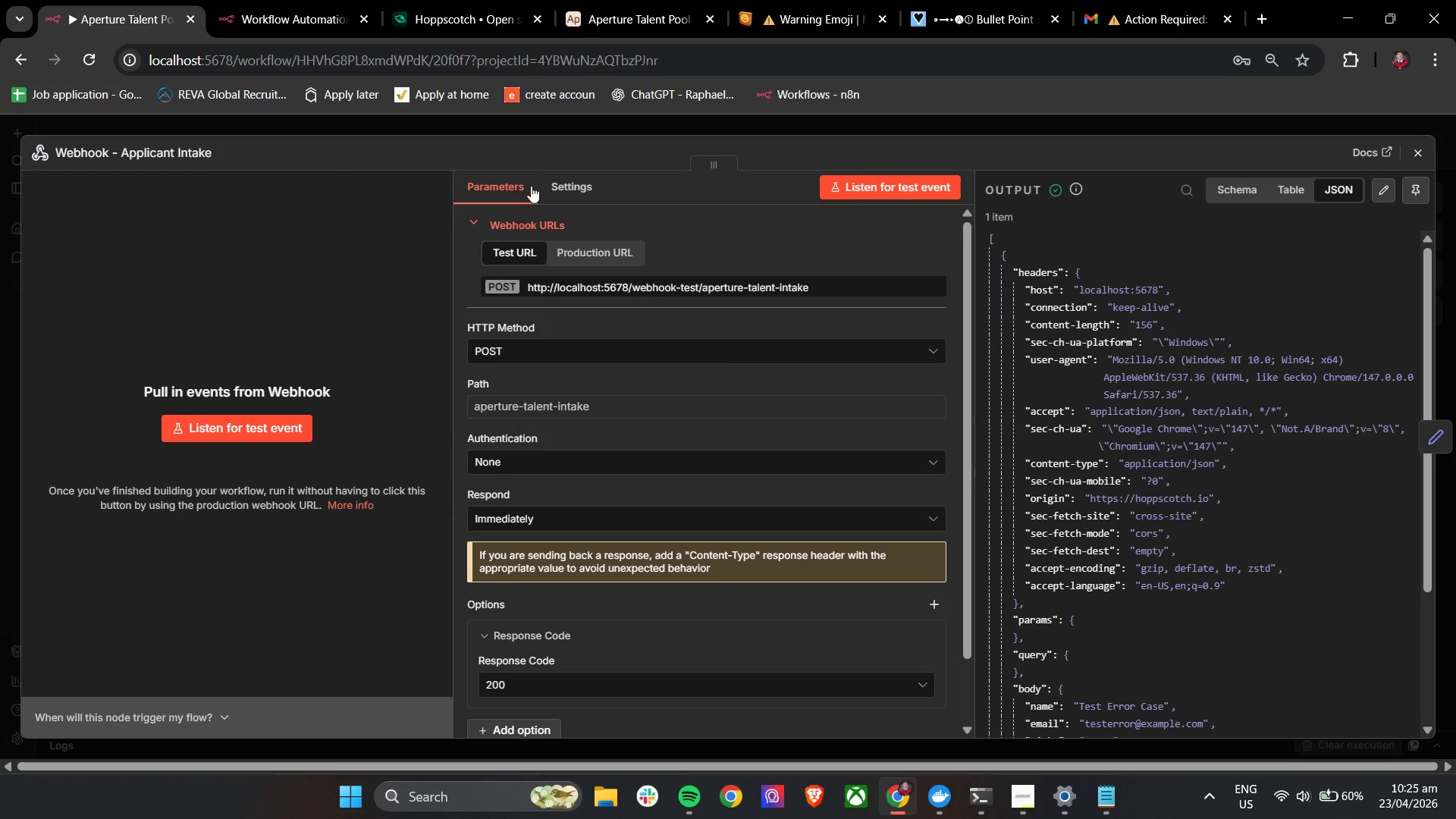 
left_click([576, 187])
 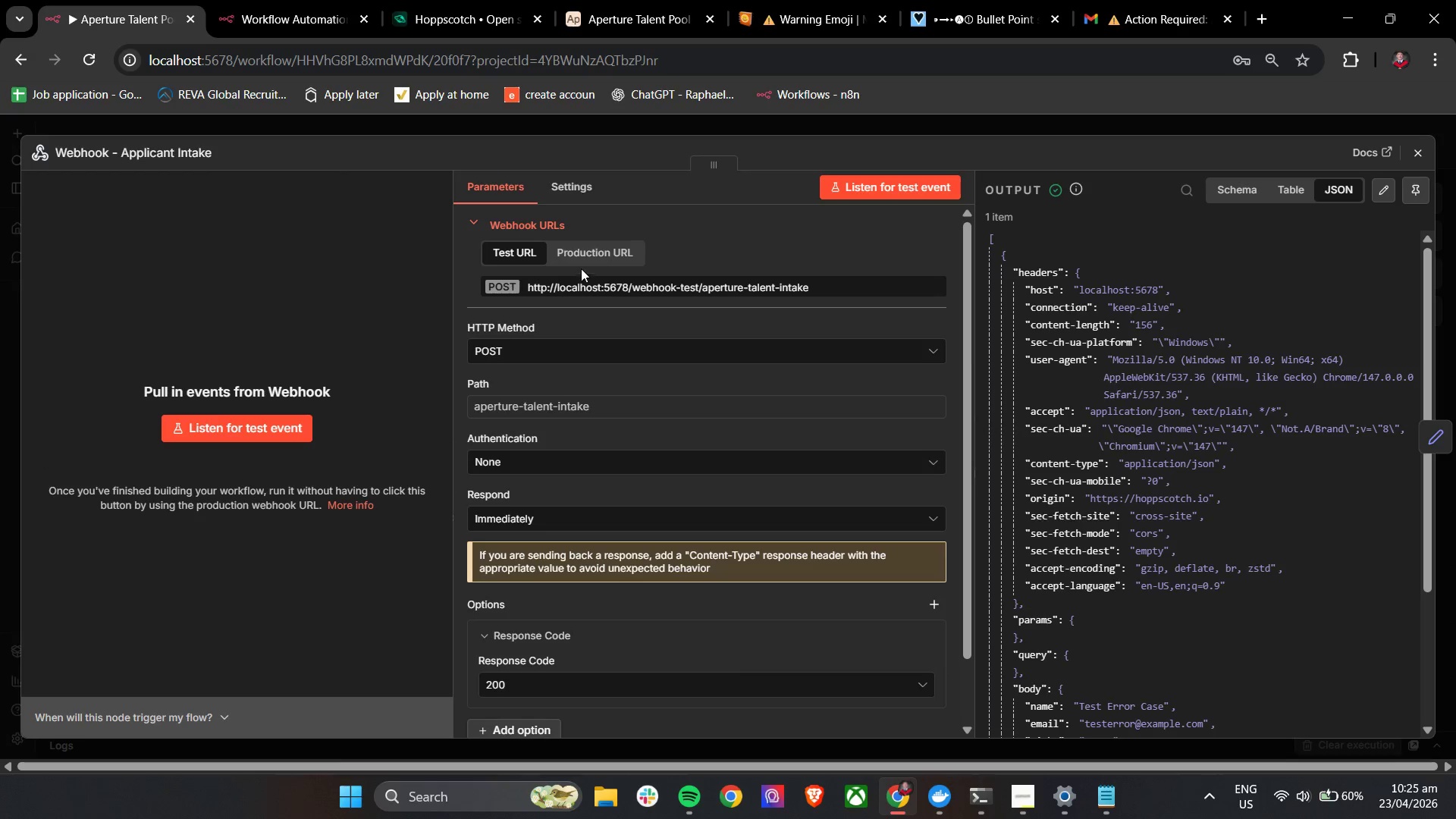 
left_click([592, 256])
 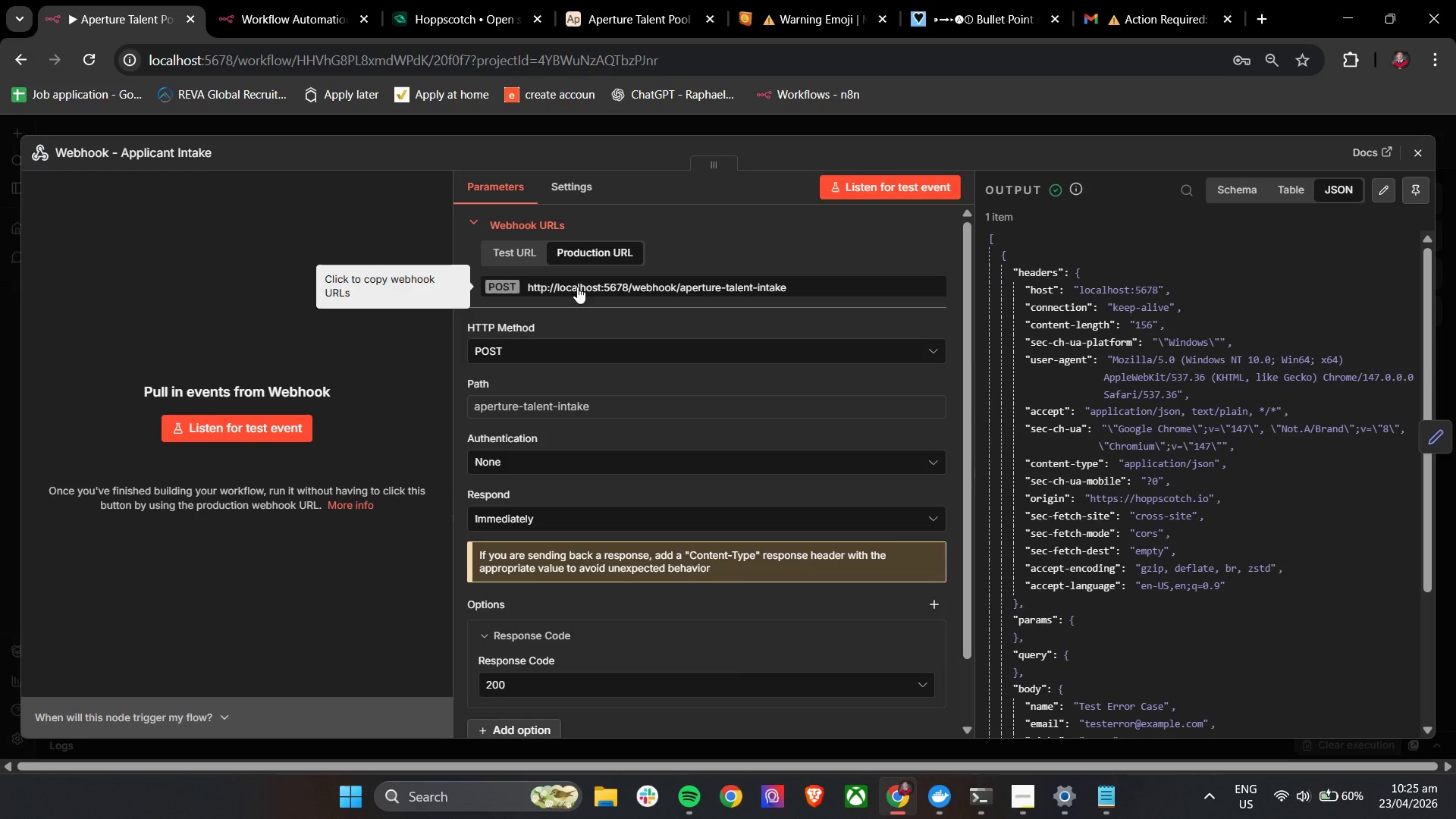 
left_click([577, 290])
 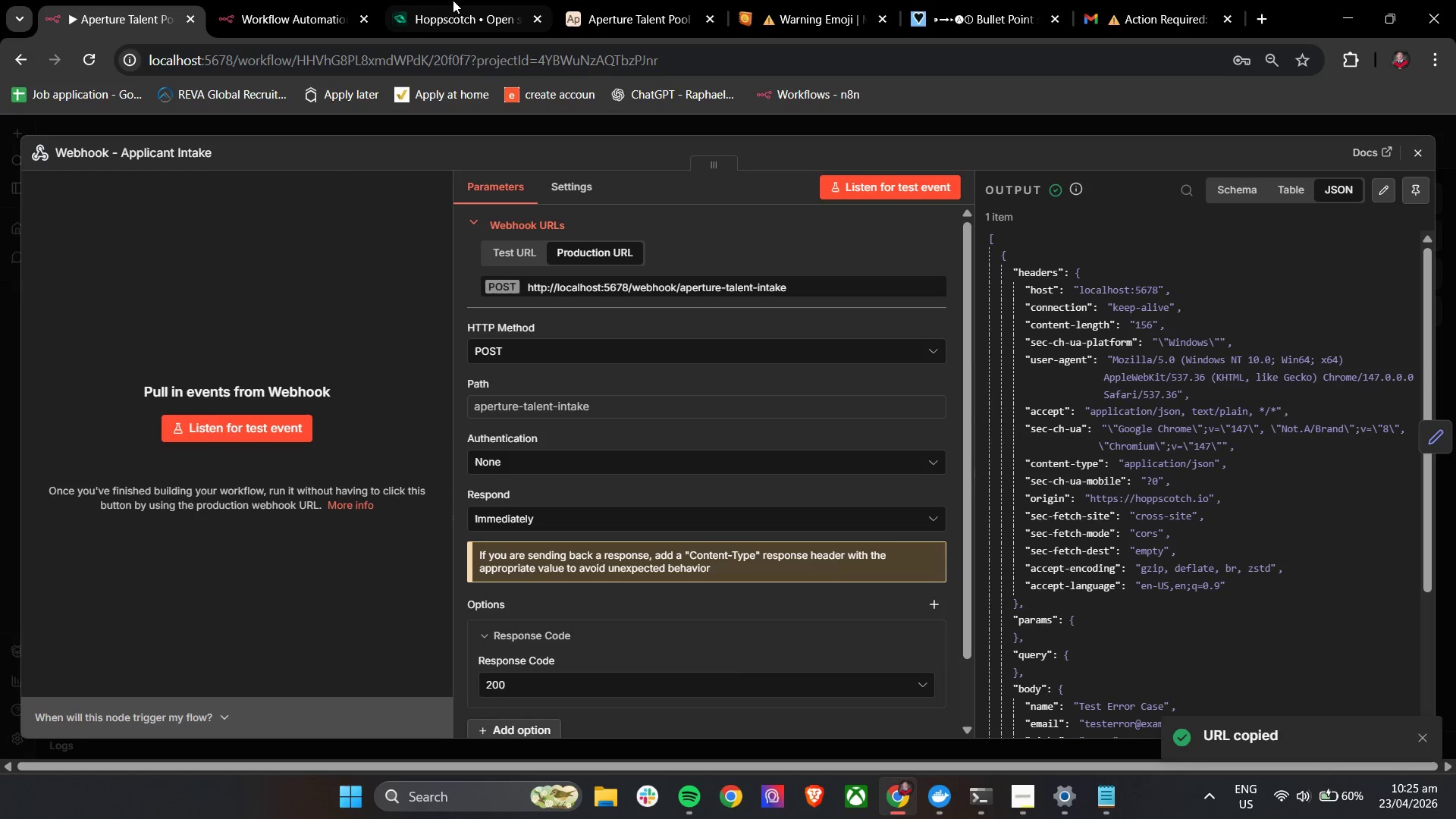 
left_click([457, 0])
 